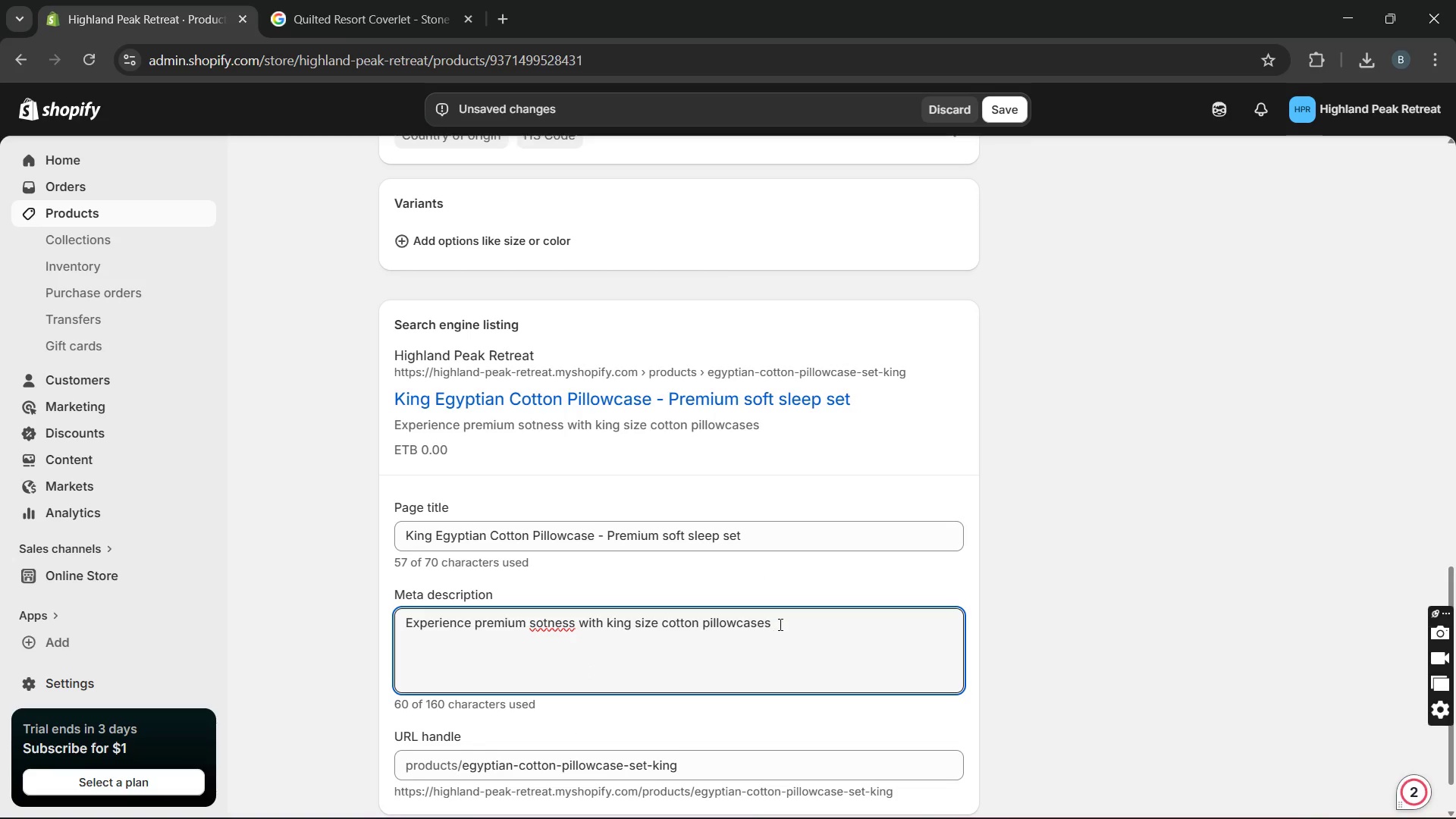 
left_click([779, 624])
 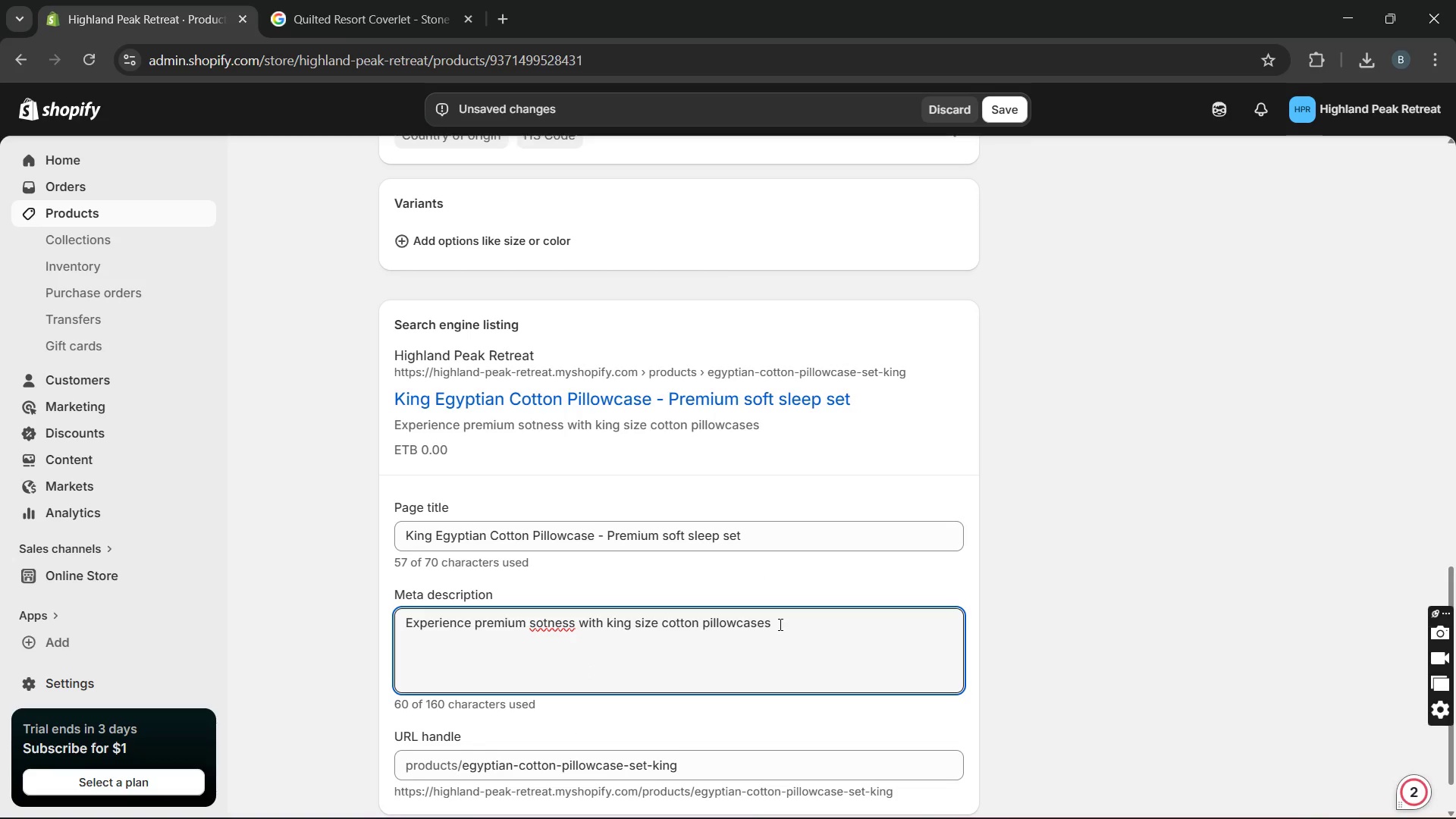 
type(. Sleep incomfort-shop now.)
 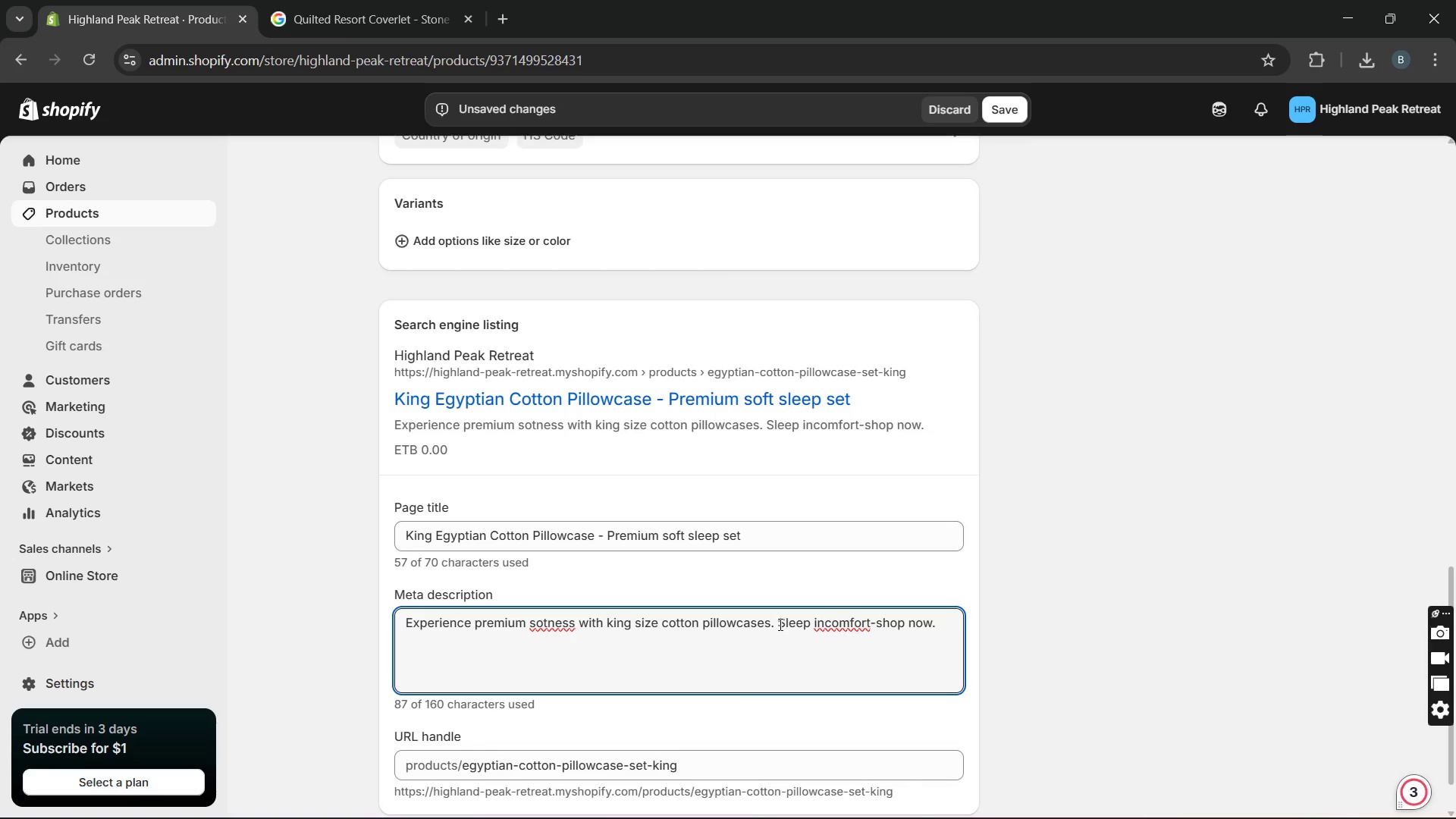 
left_click_drag(start_coordinate=[779, 624], to_coordinate=[846, 642])
 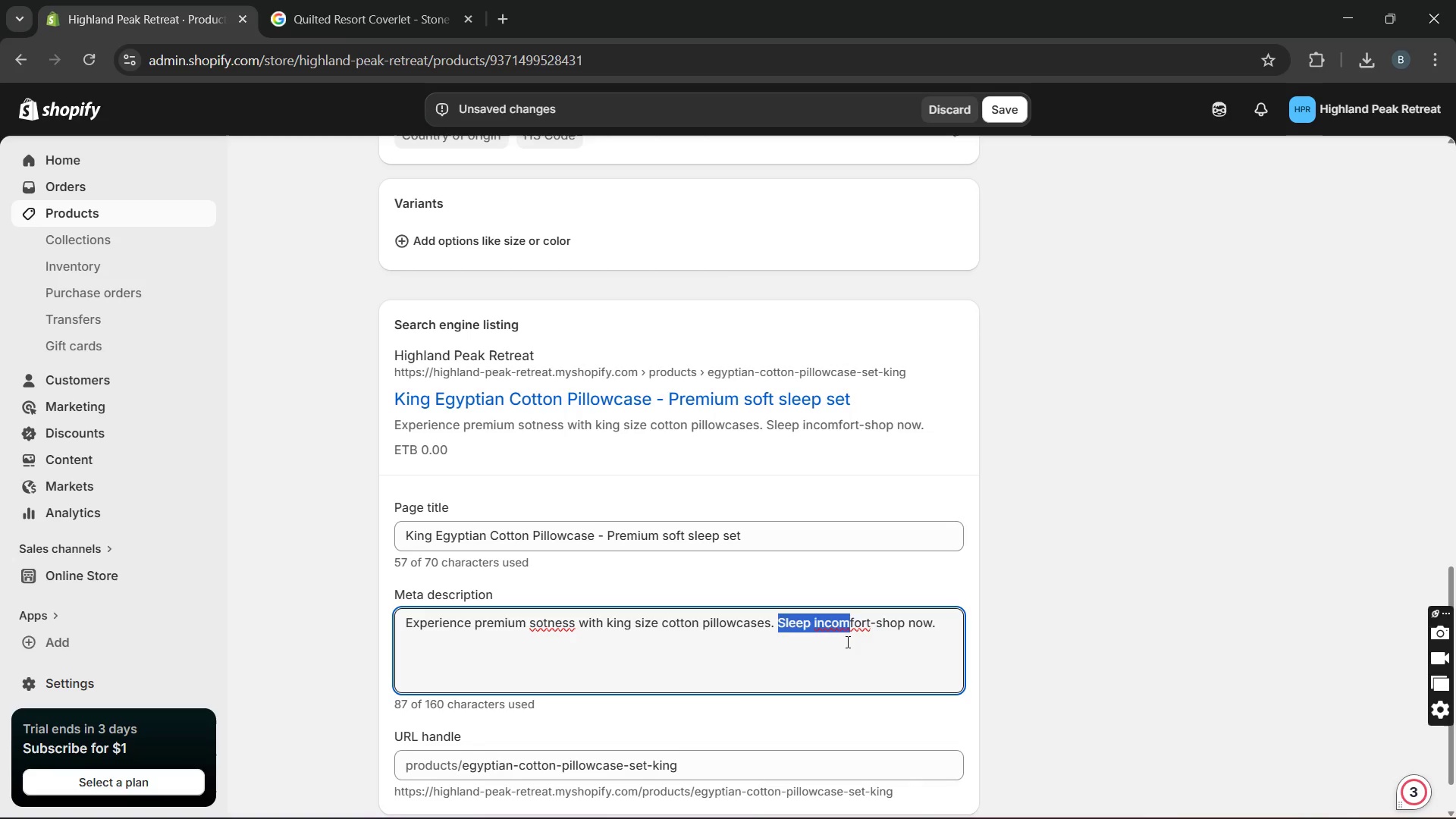 
left_click([846, 642])
 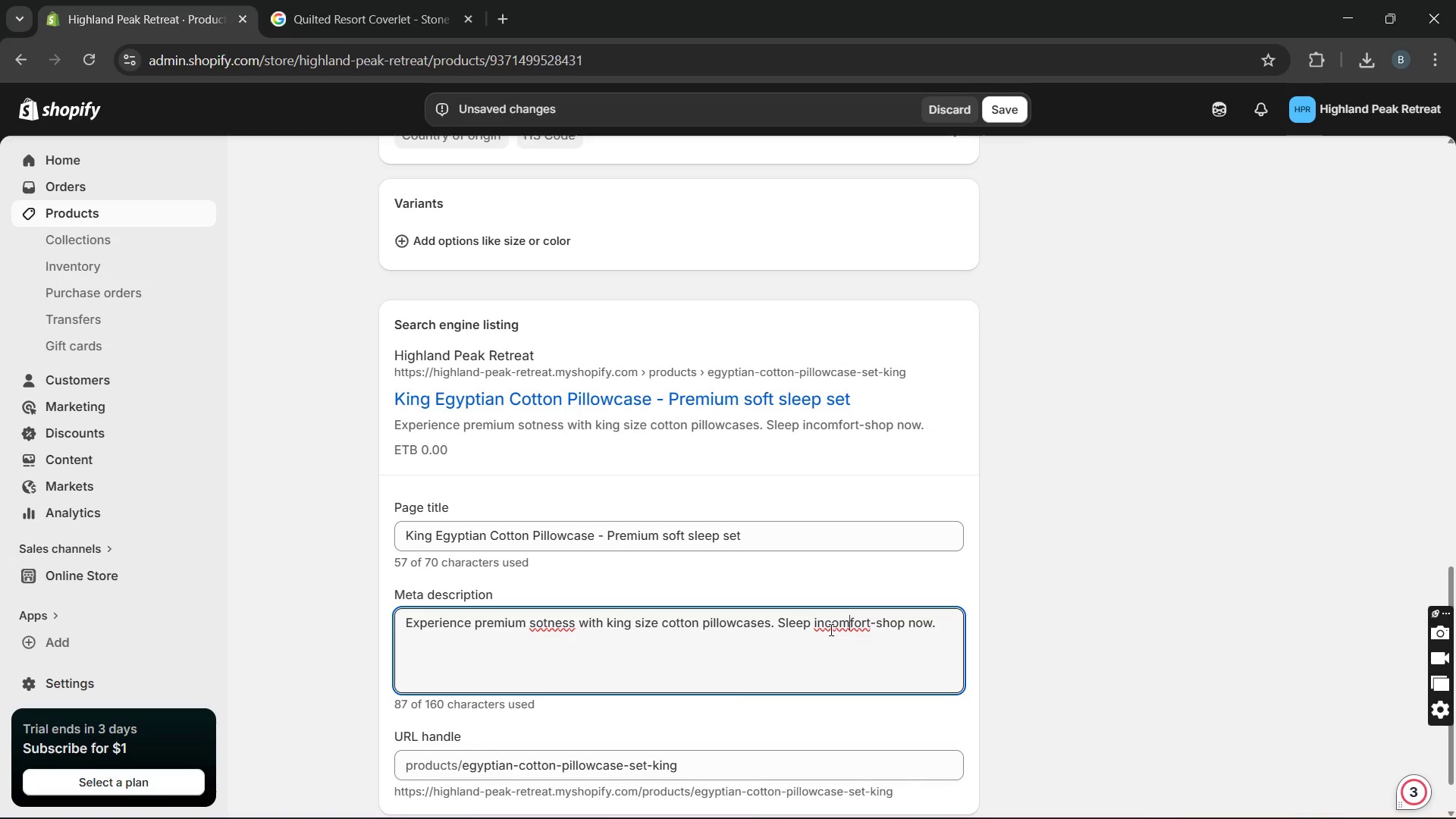 
left_click([830, 626])
 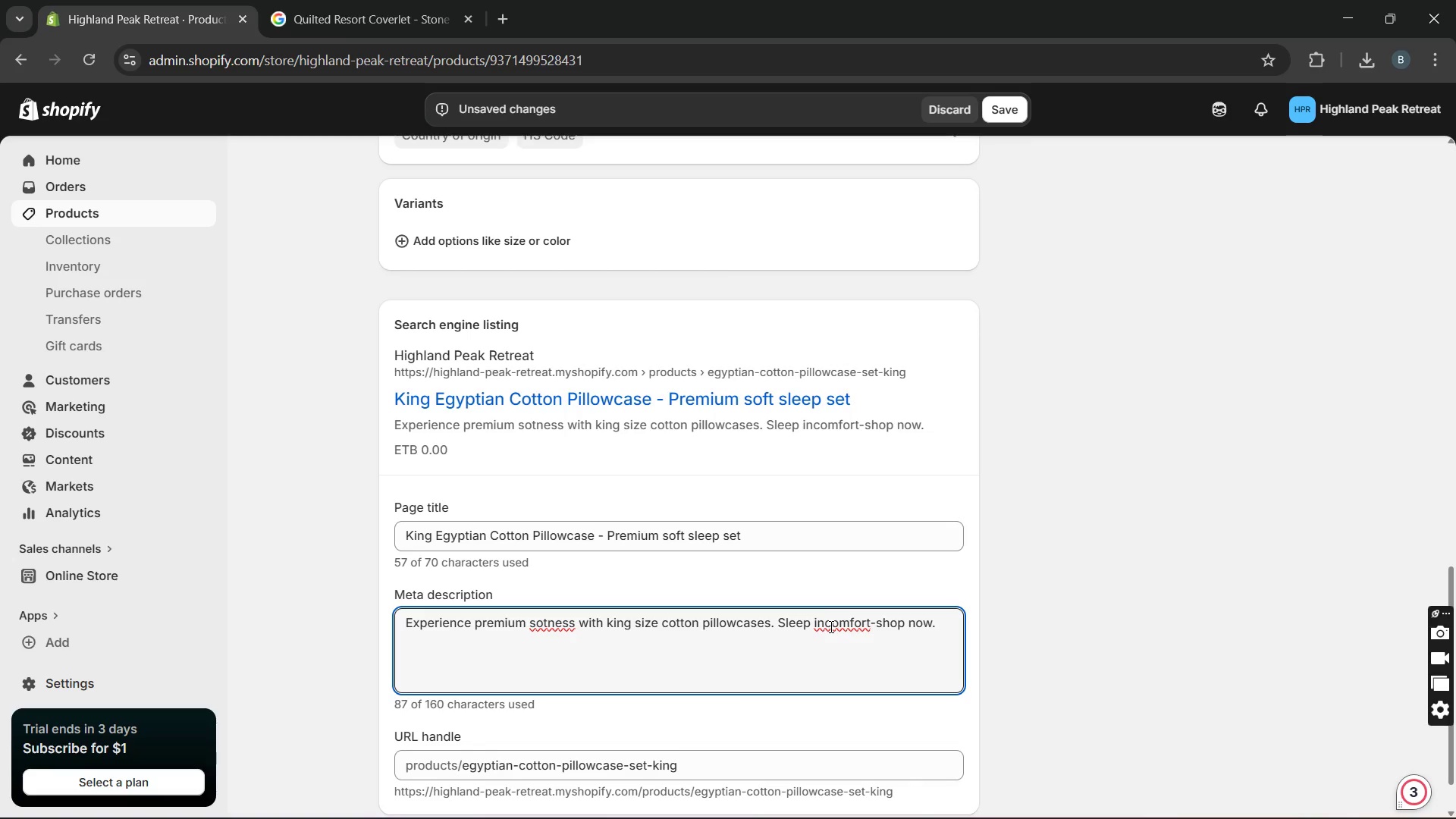 
key(ArrowLeft)
 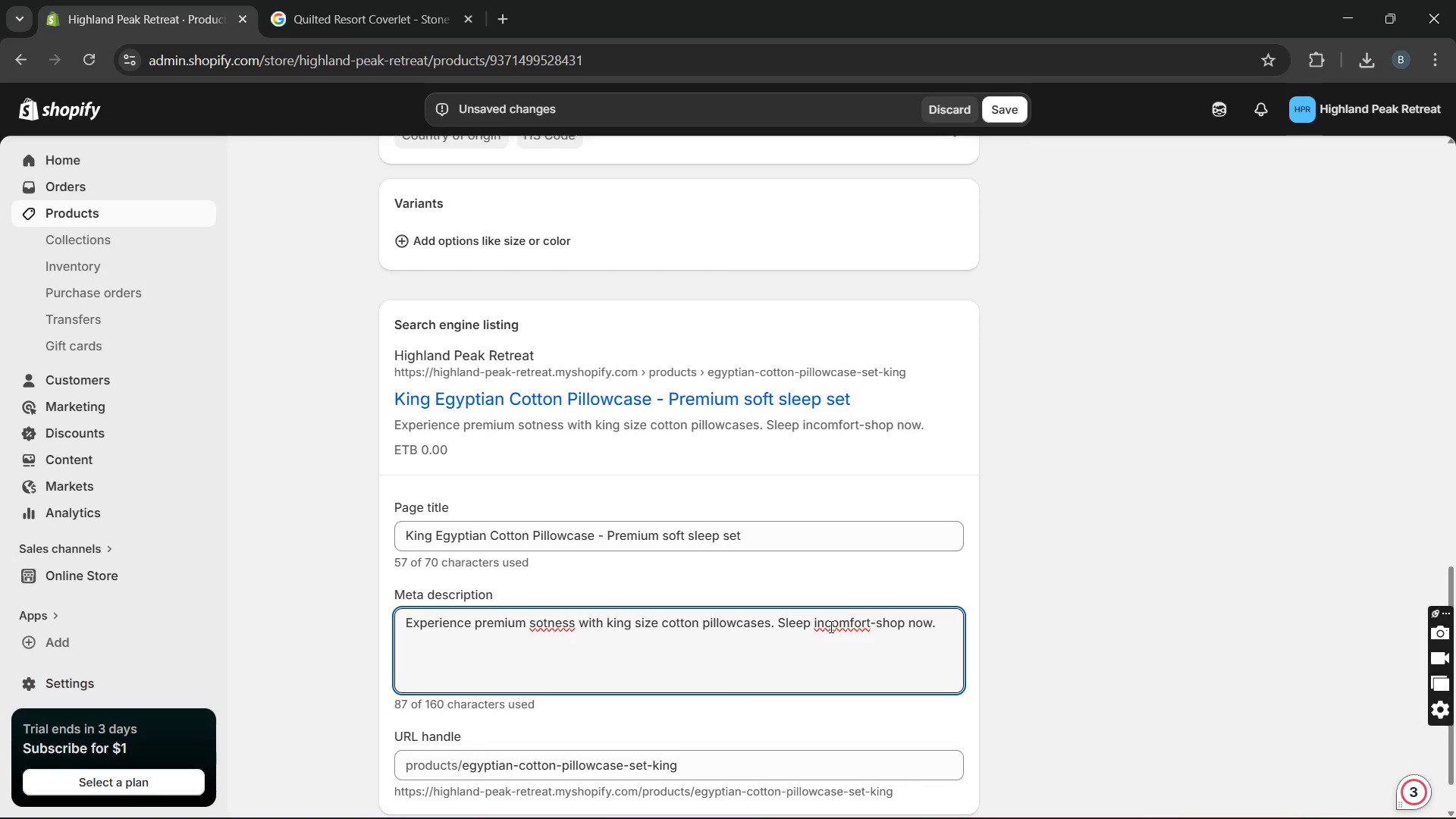 
key(Space)
 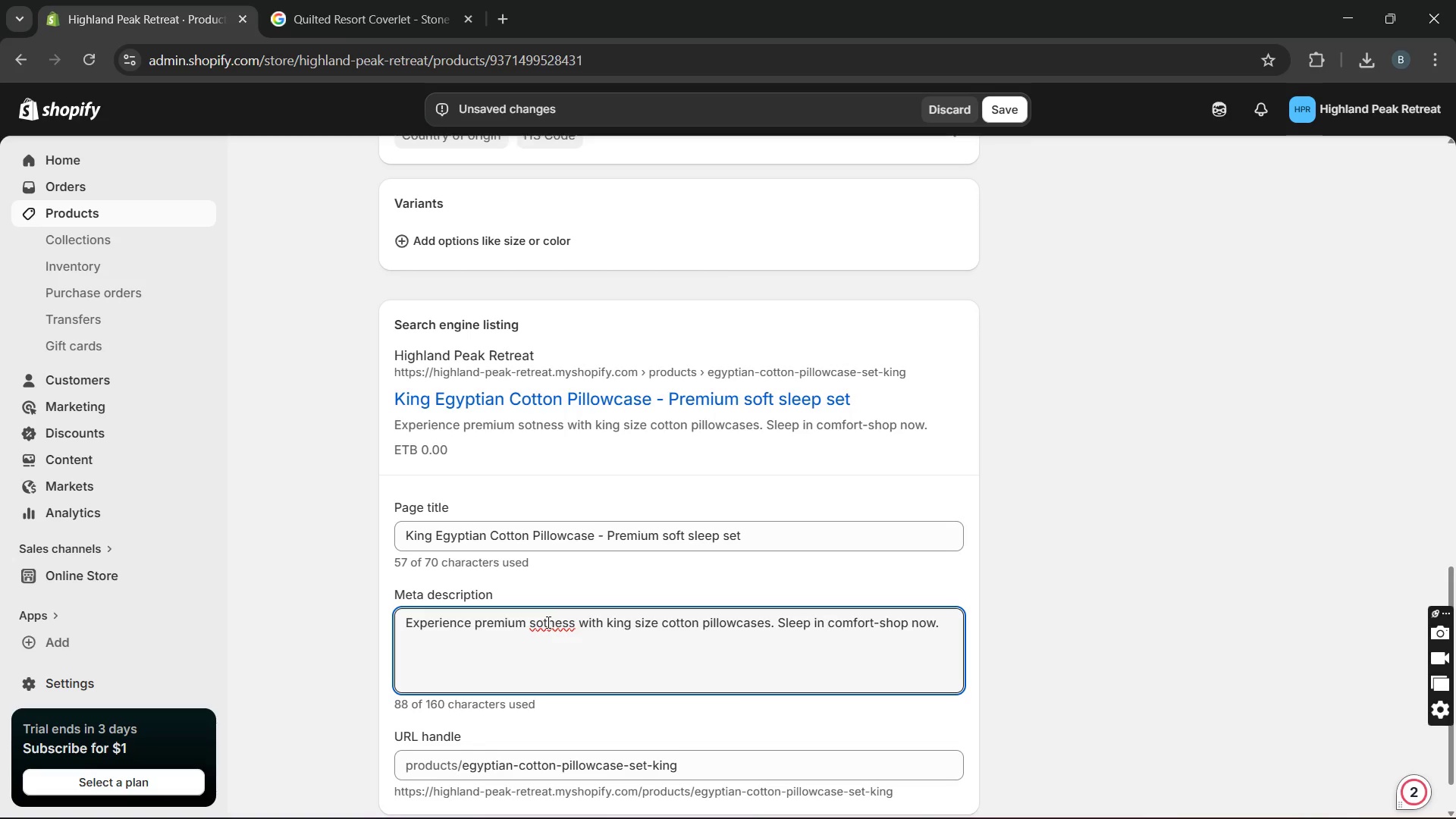 
left_click([541, 620])
 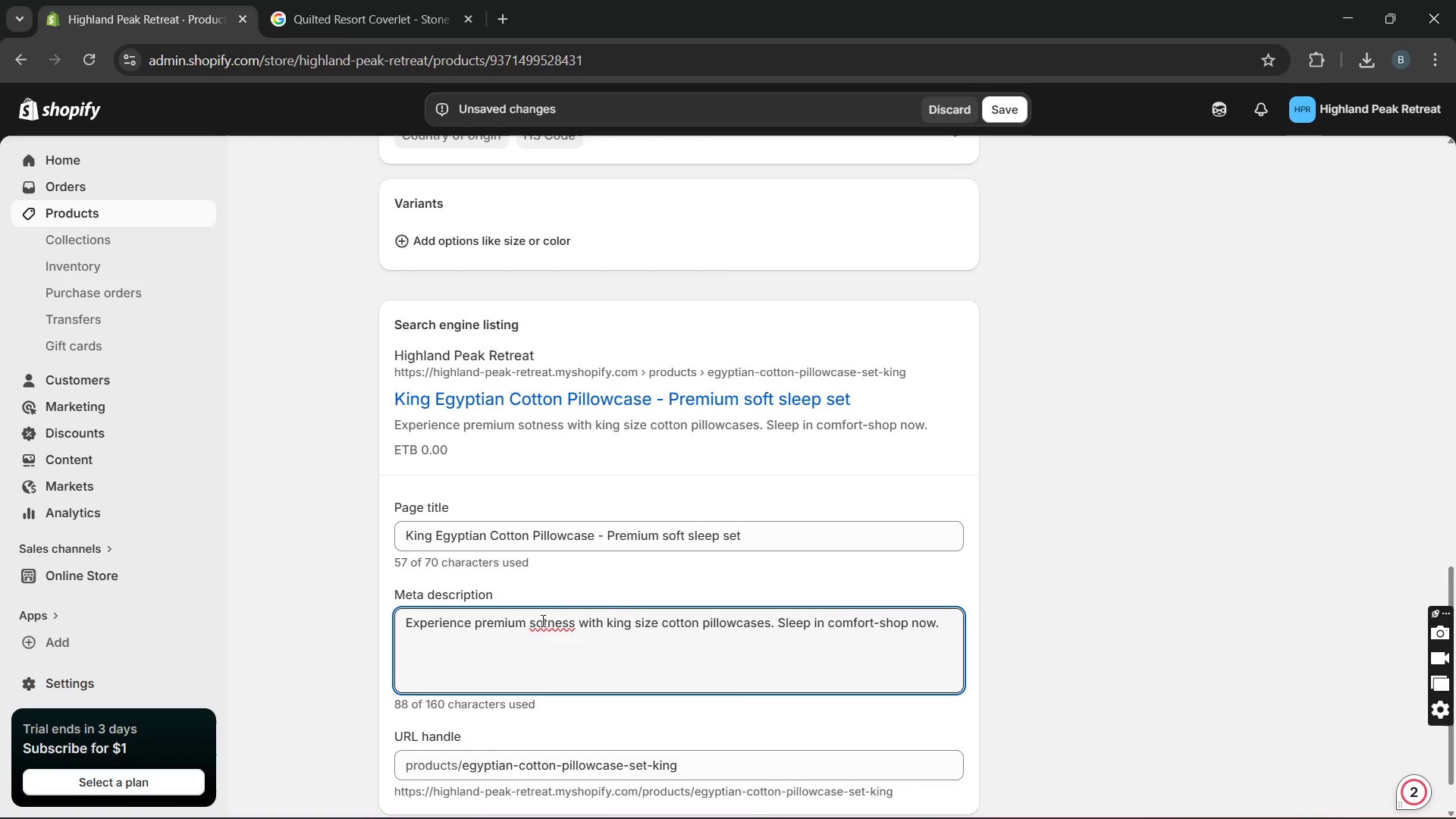 
key(F)
 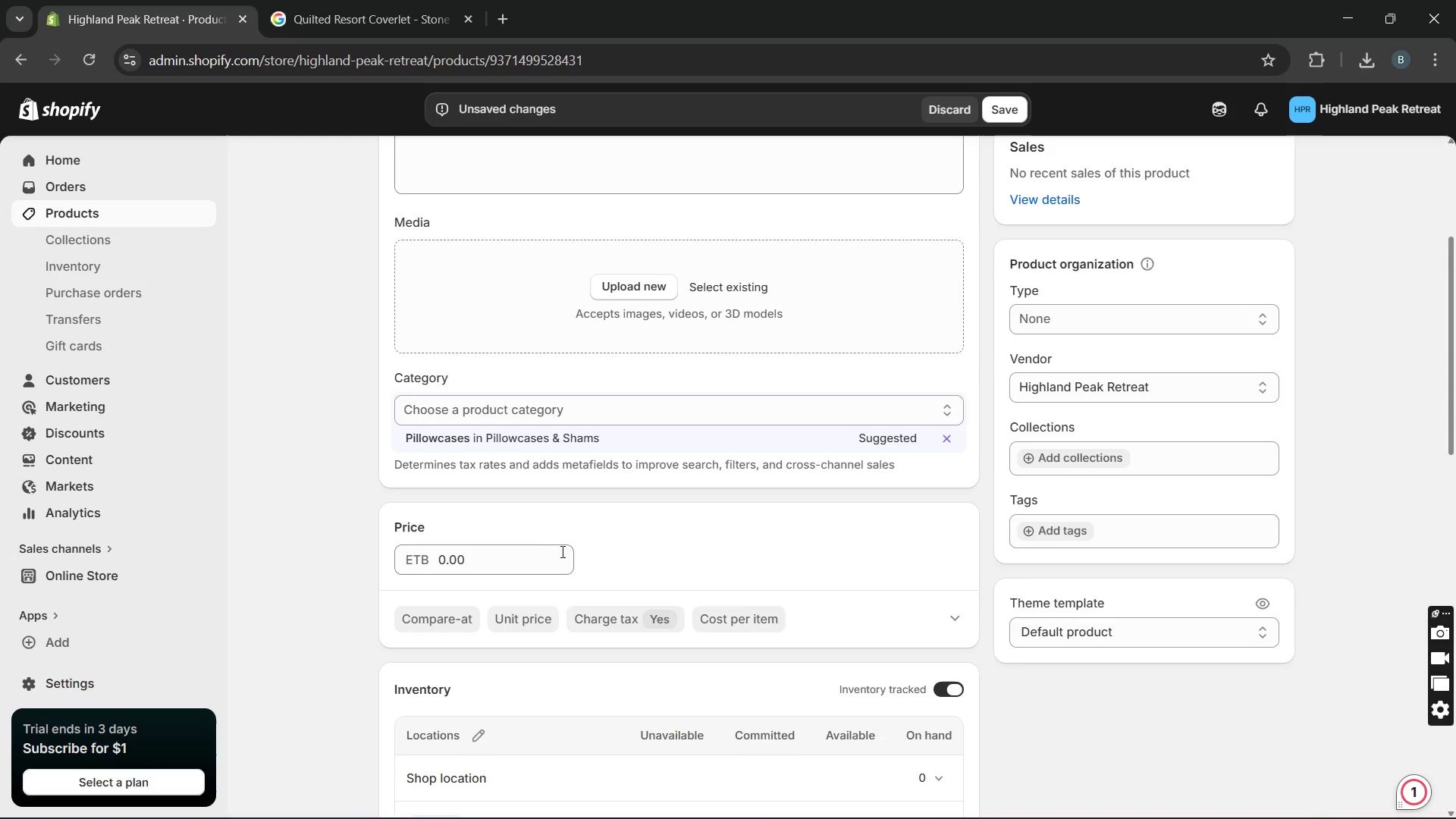 
wait(7.48)
 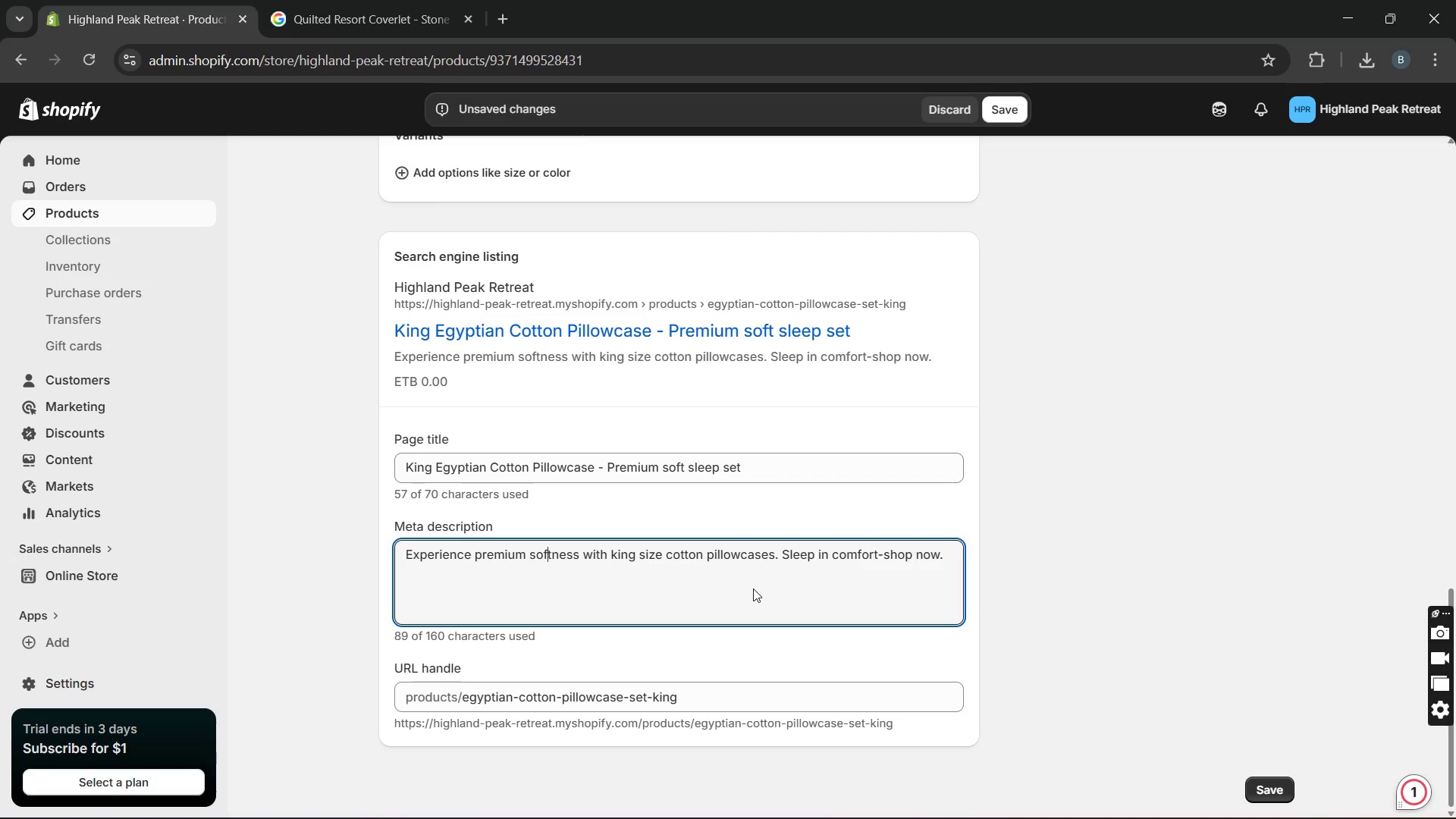 
left_click([635, 293])
 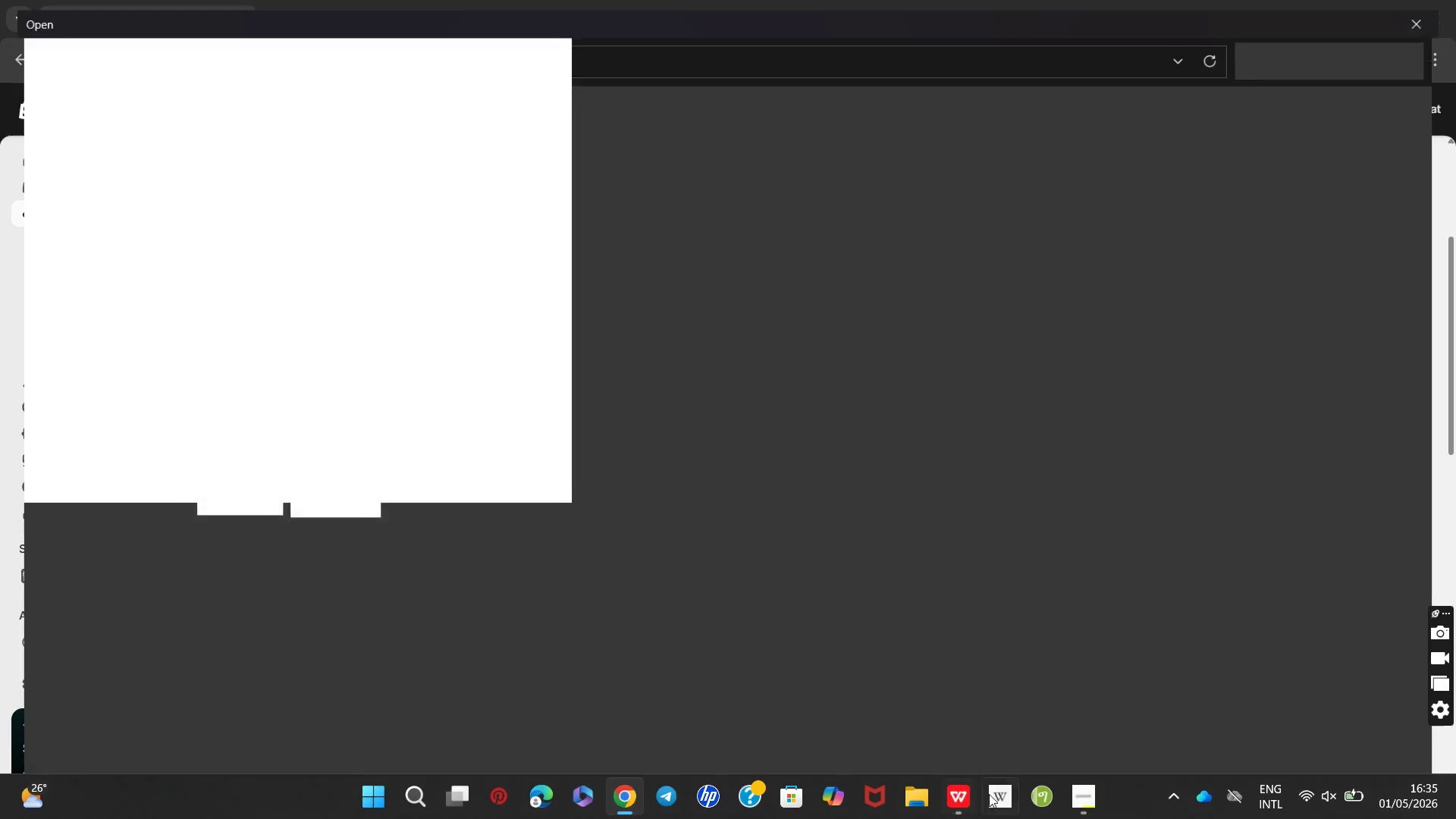 
mouse_move([946, 785])
 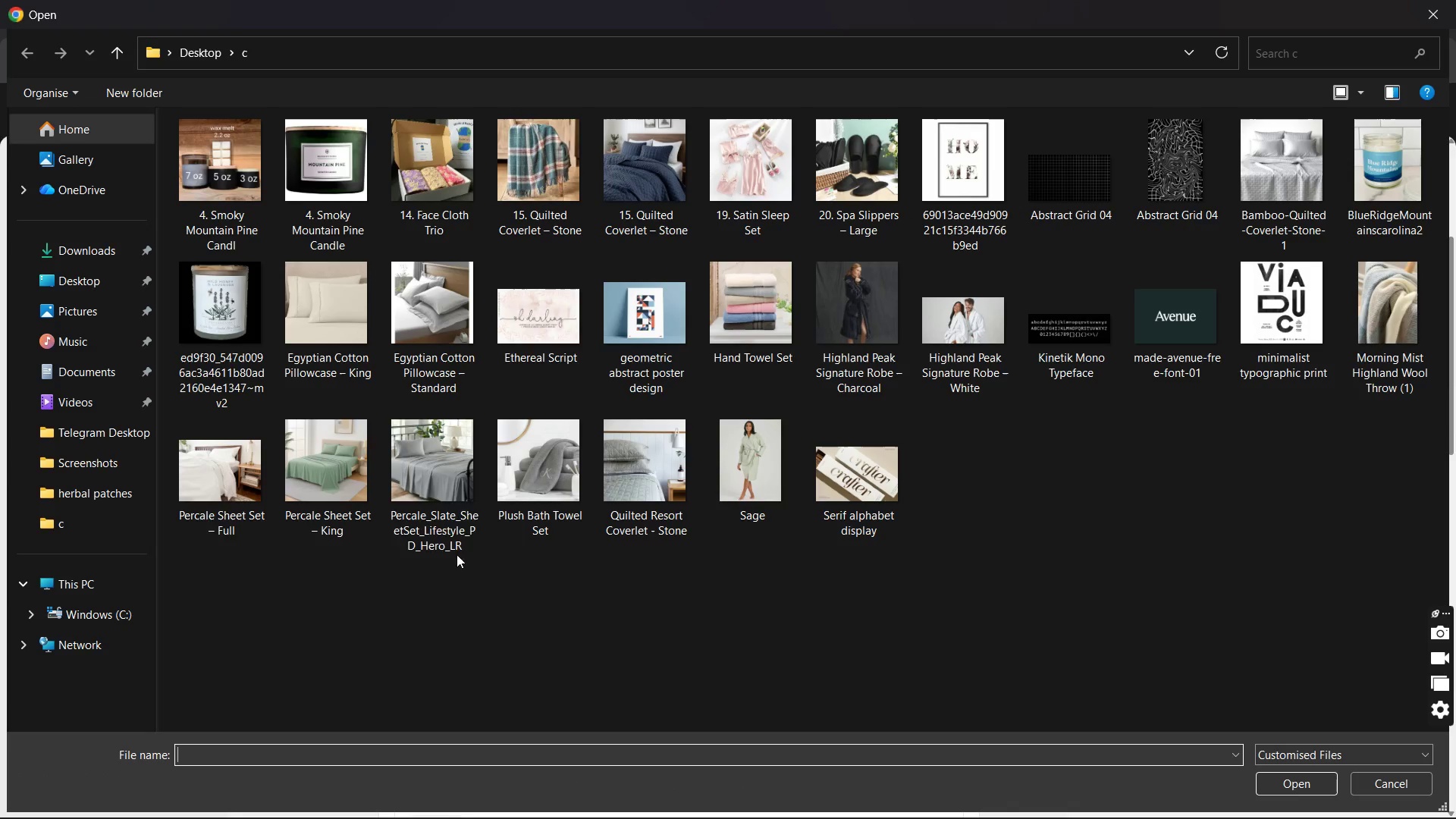 
wait(10.14)
 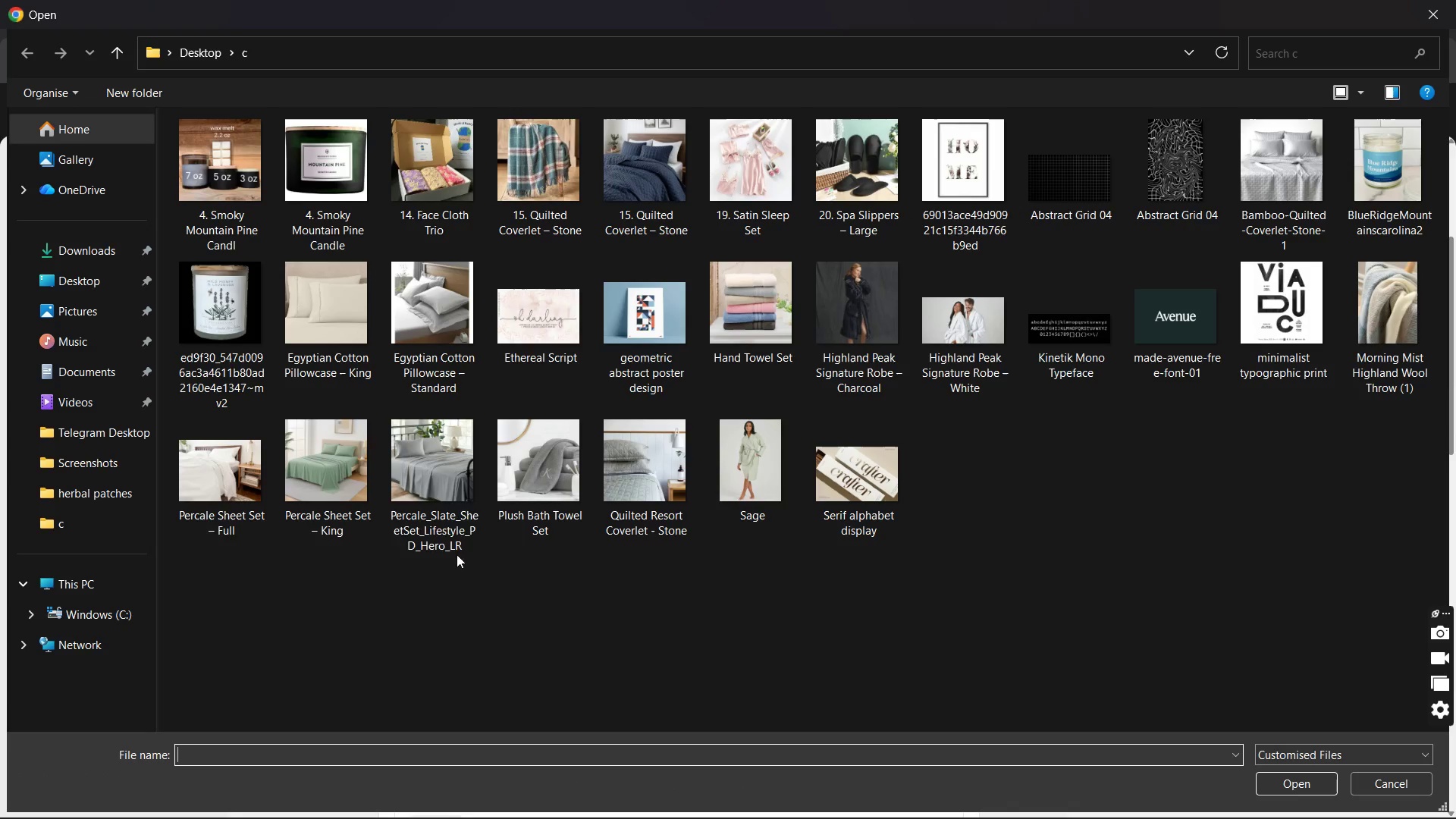 
left_click([359, 510])
 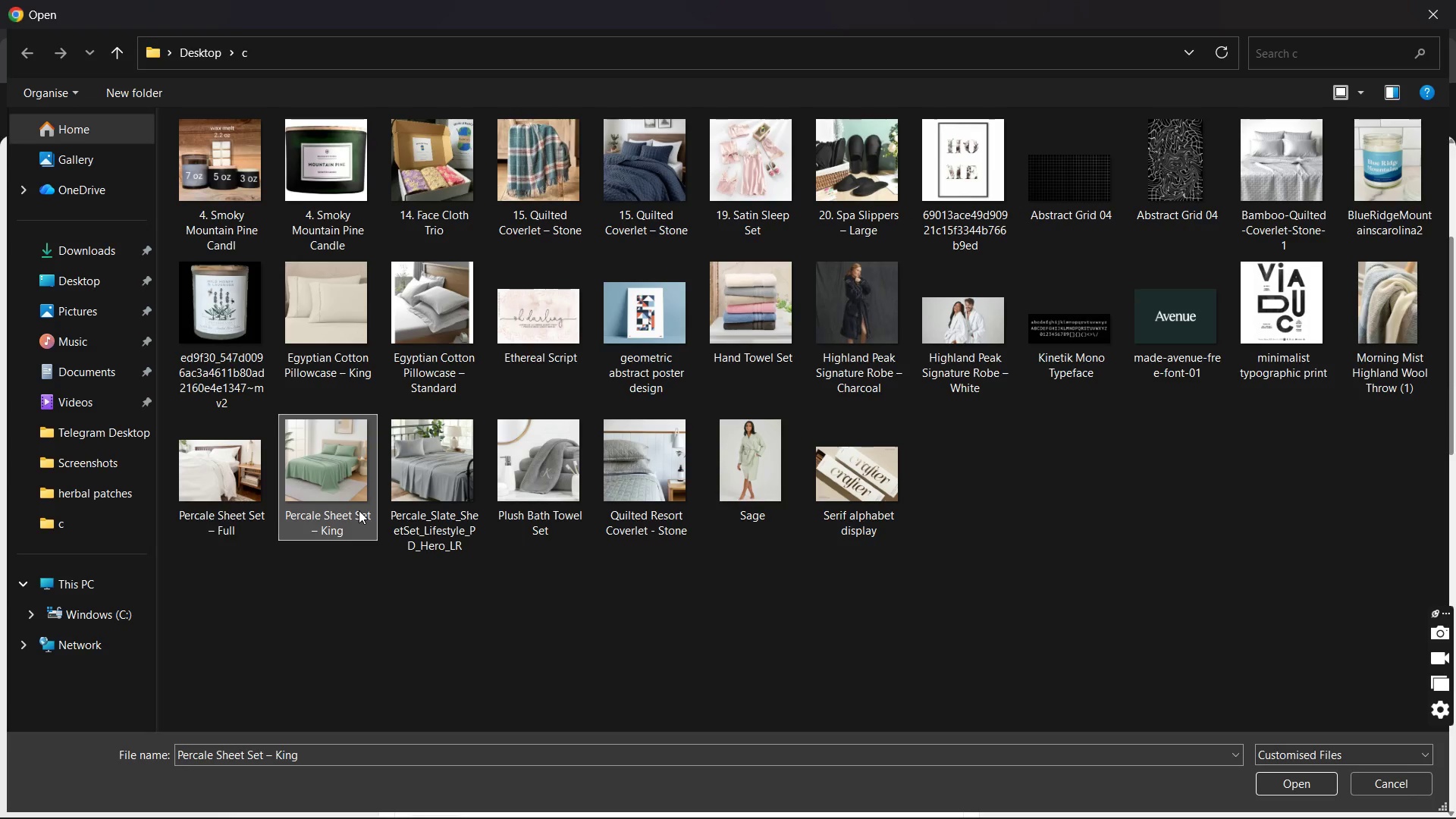 
double_click([359, 510])
 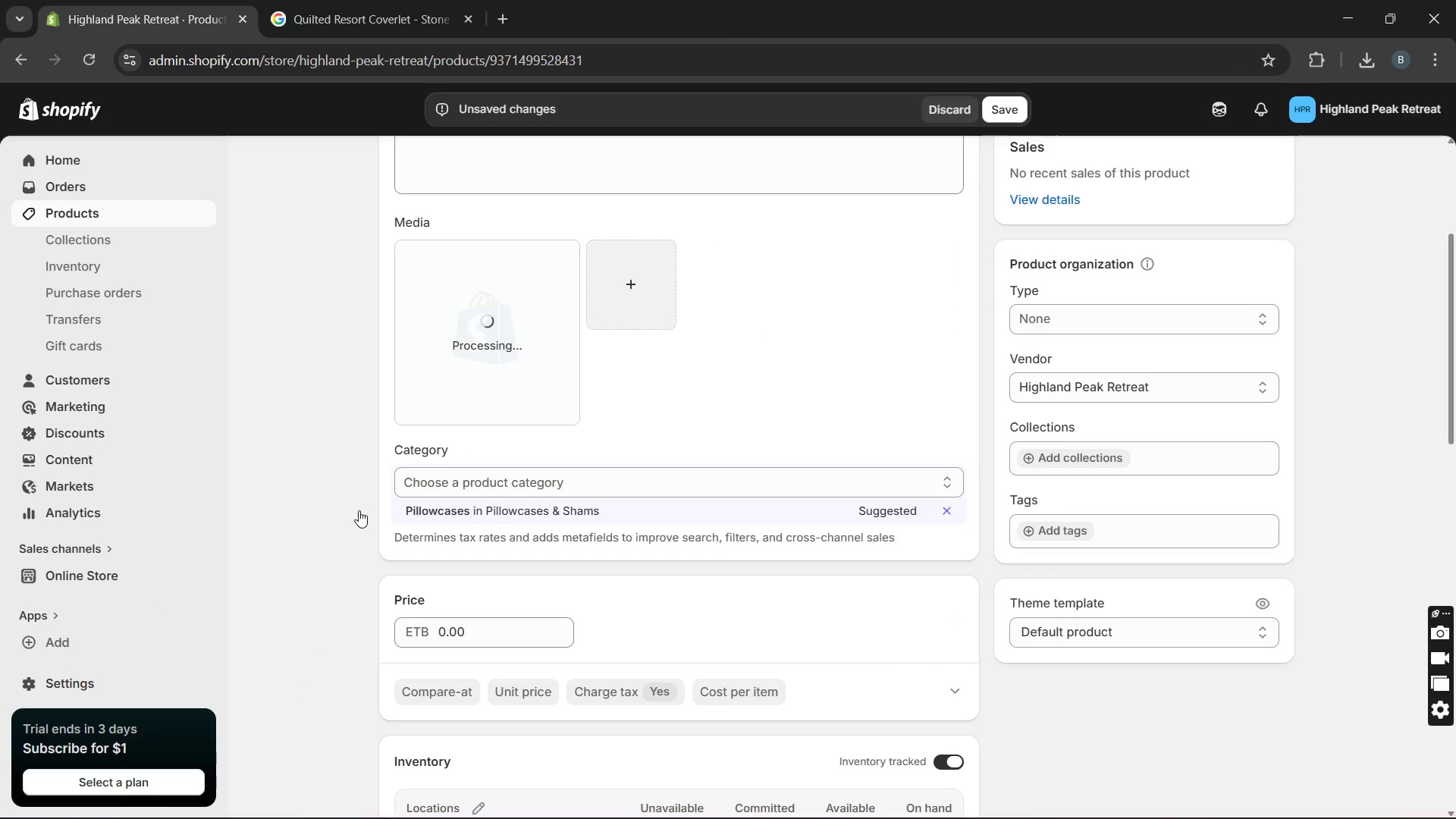 
wait(10.55)
 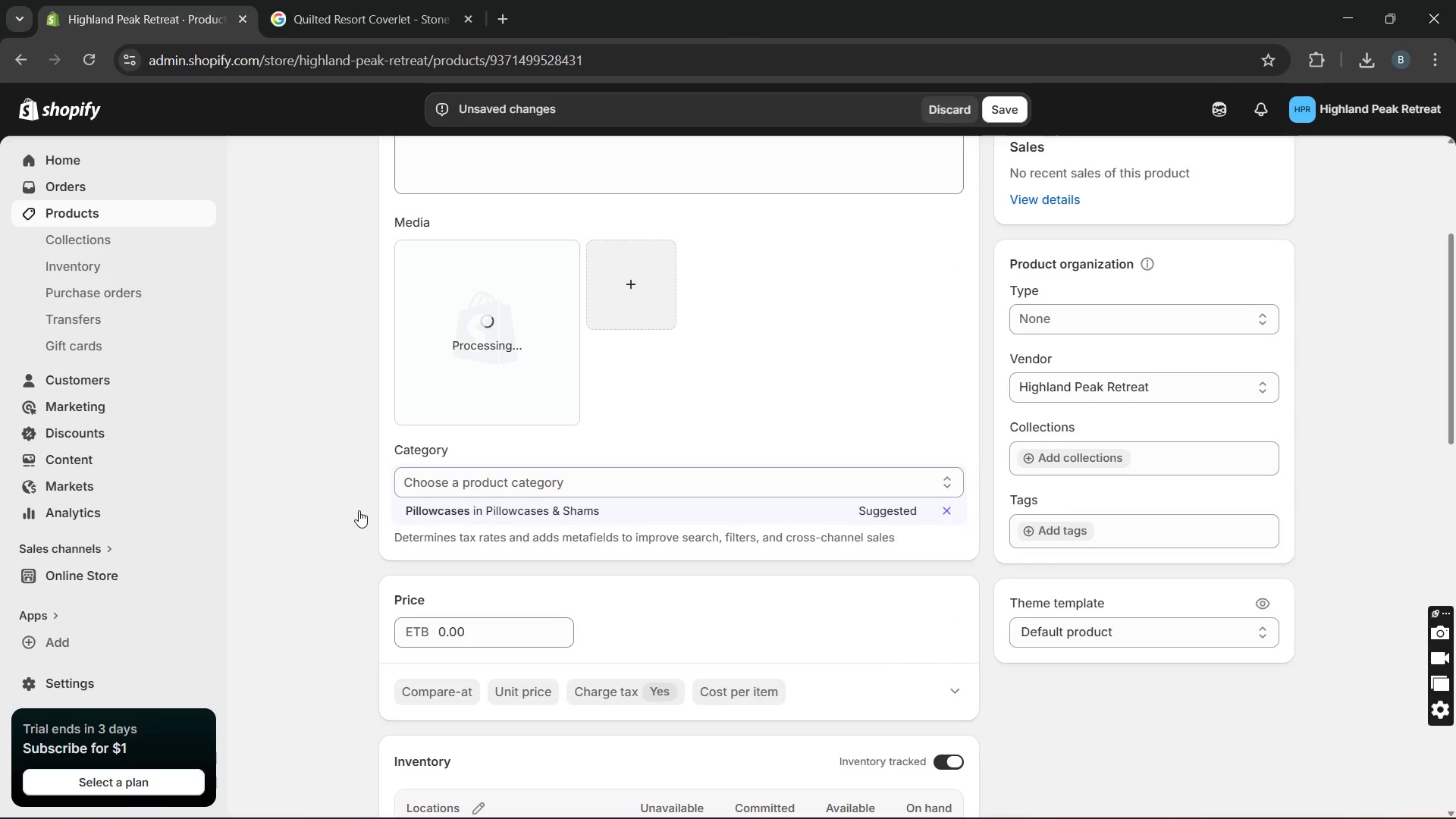 
double_click([472, 329])
 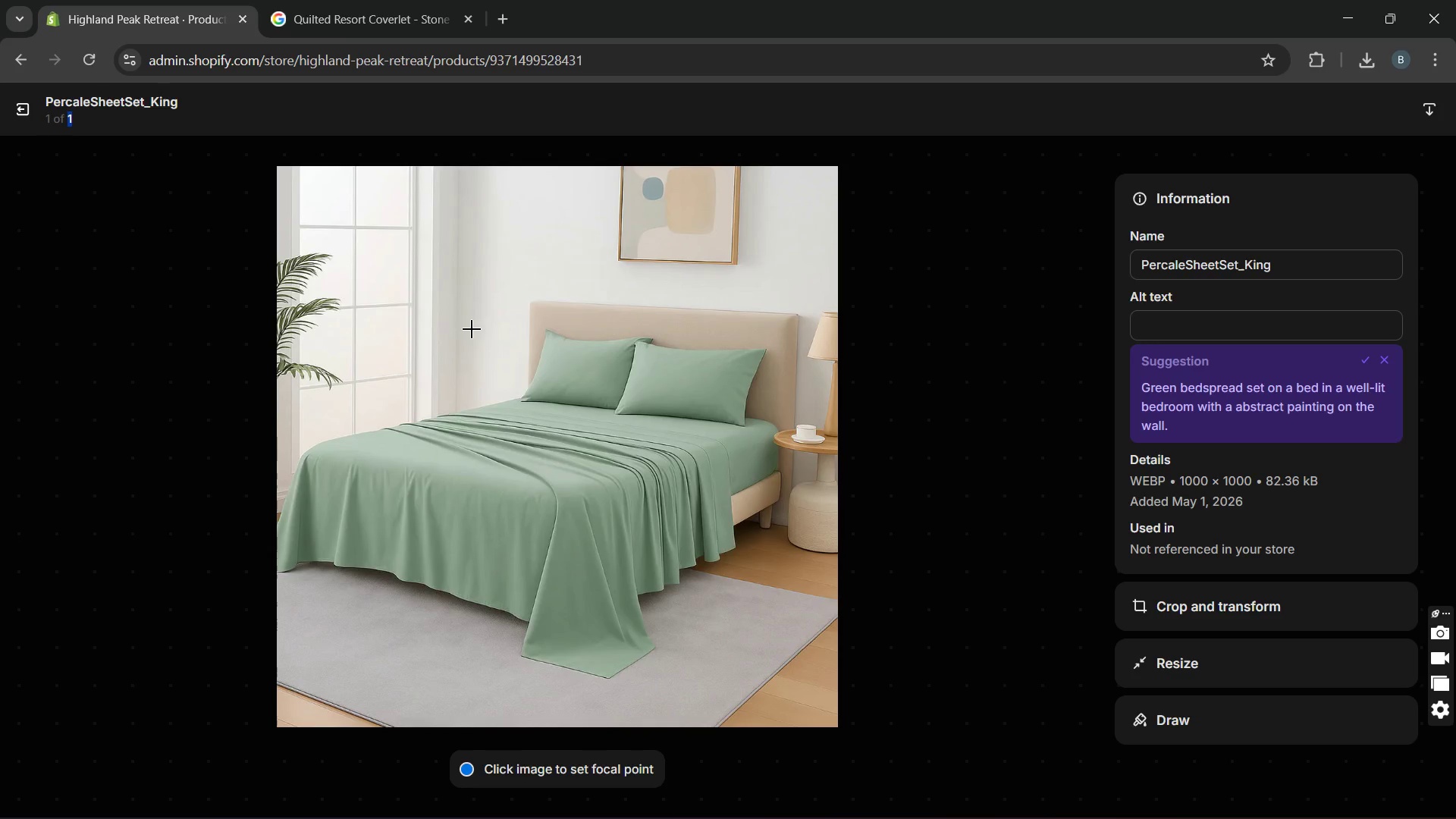 
wait(12.91)
 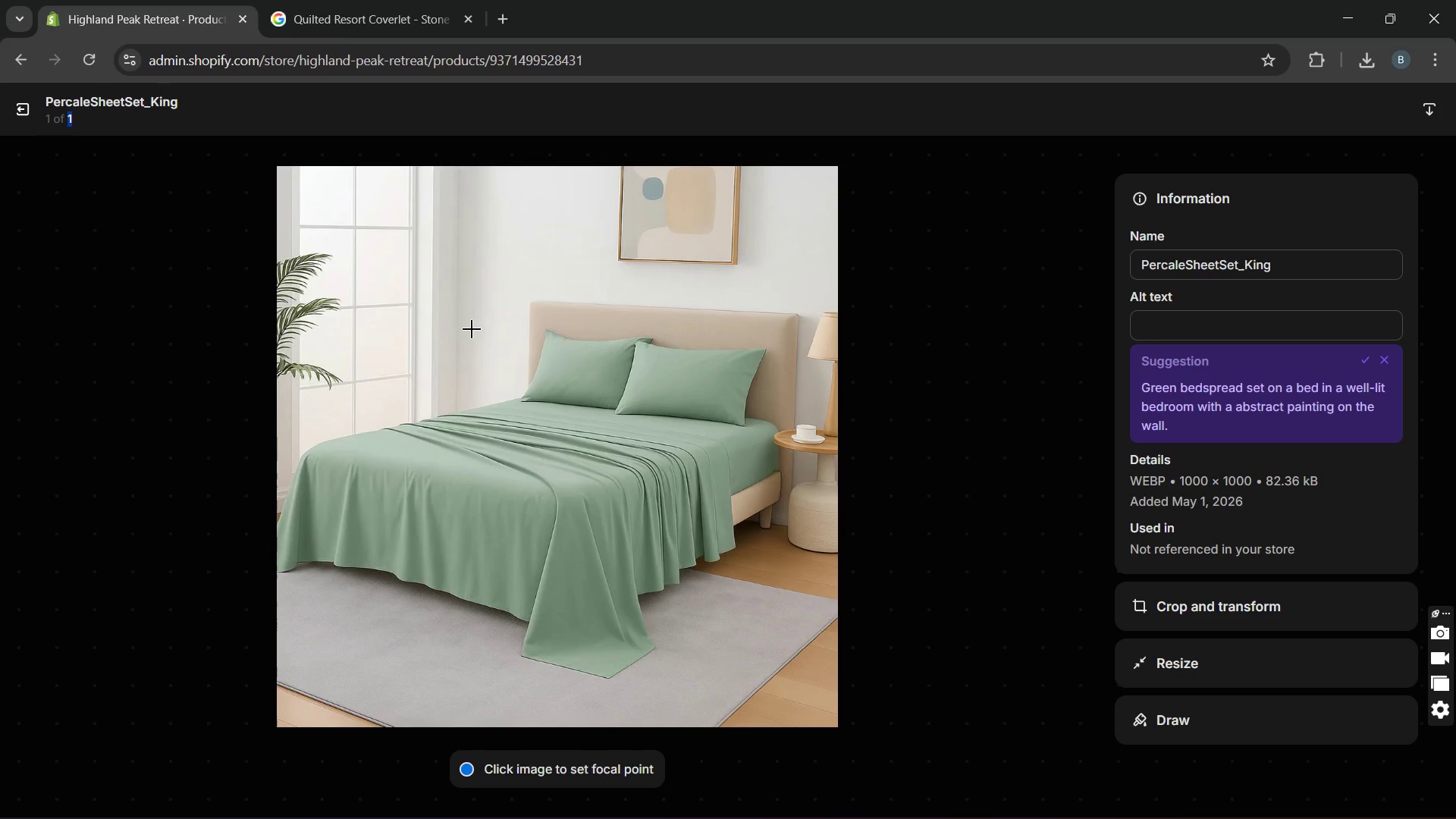 
left_click([1357, 365])
 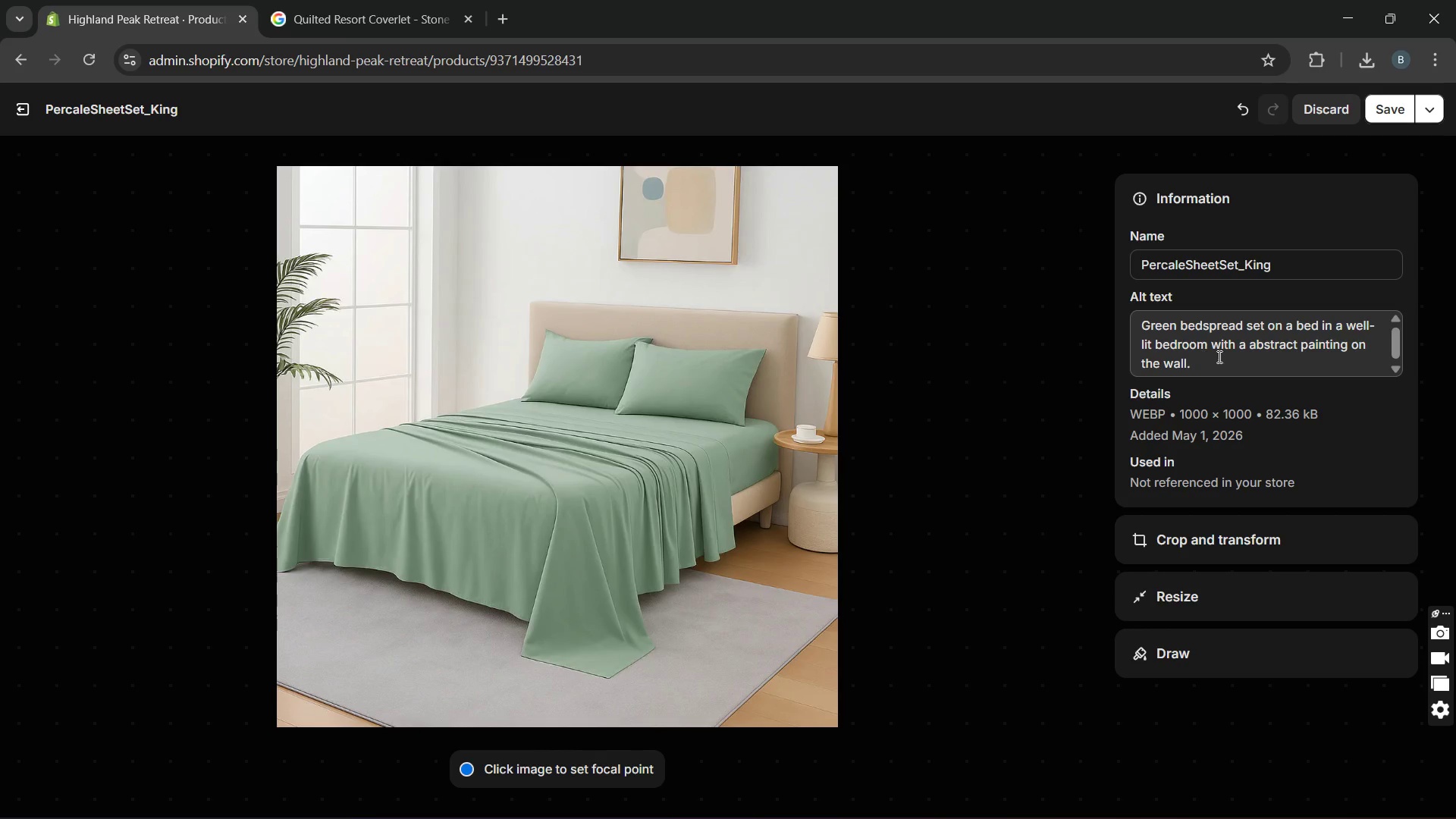 
wait(11.16)
 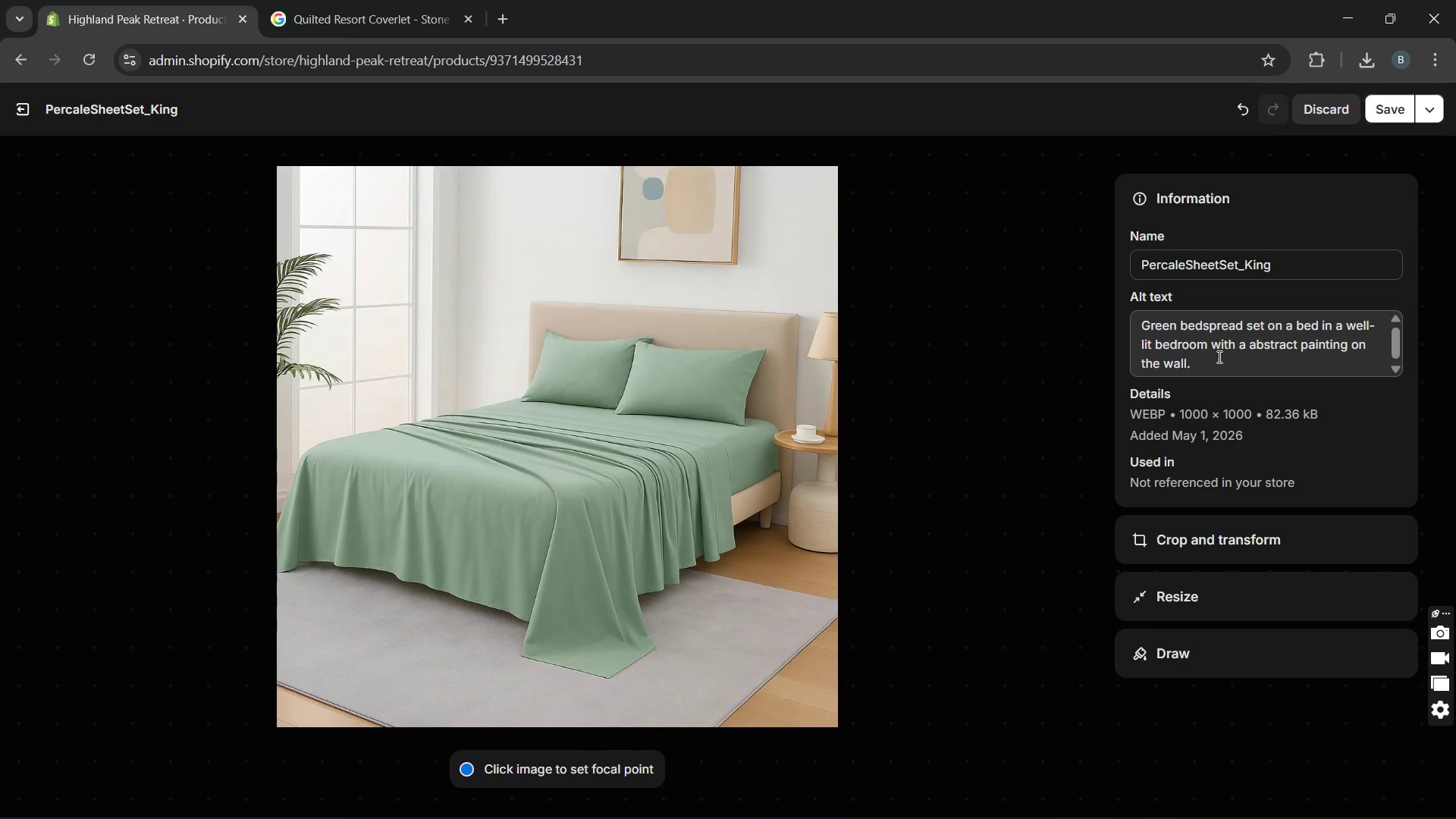 
left_click([1238, 345])
 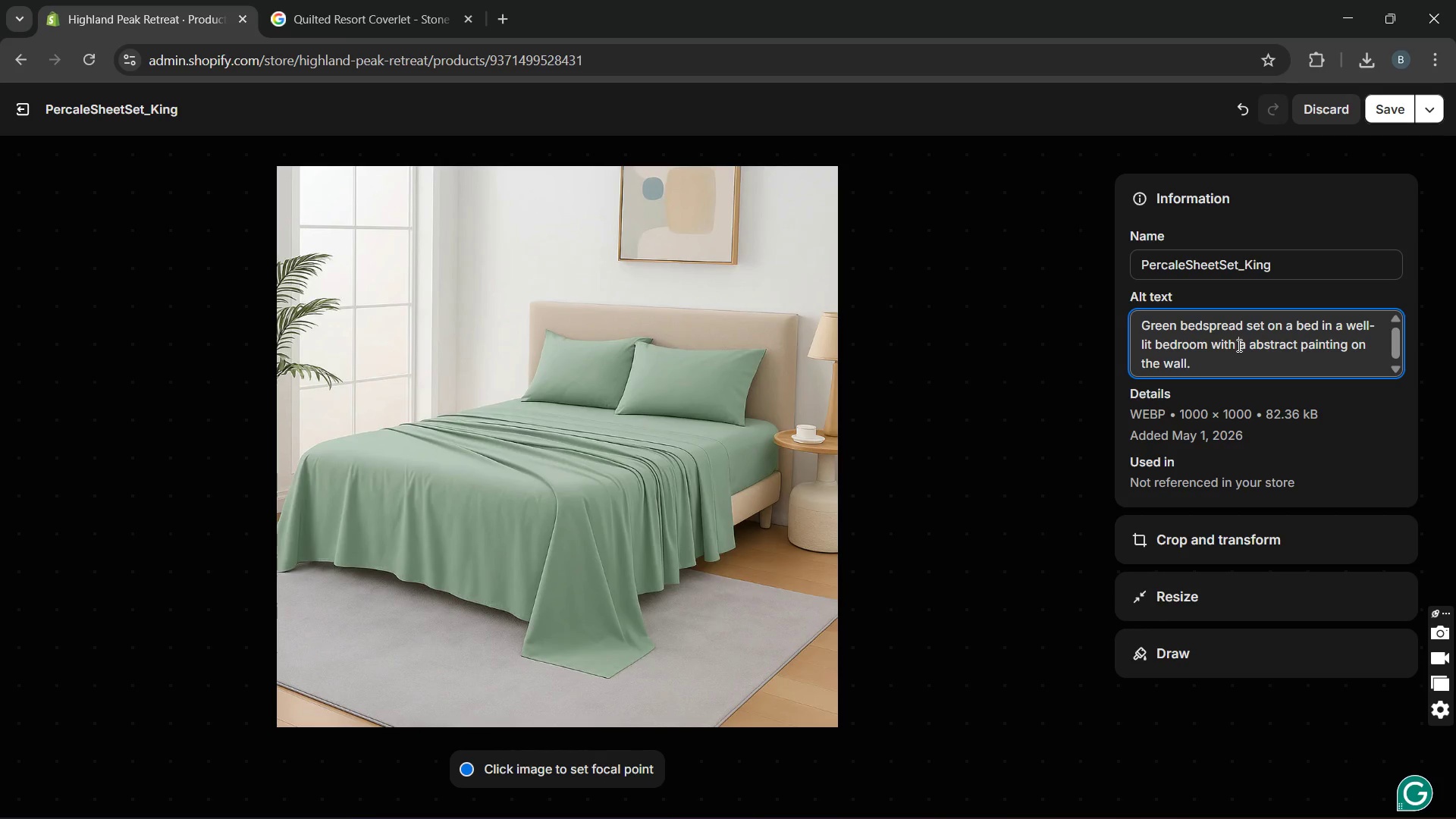 
type(king )
 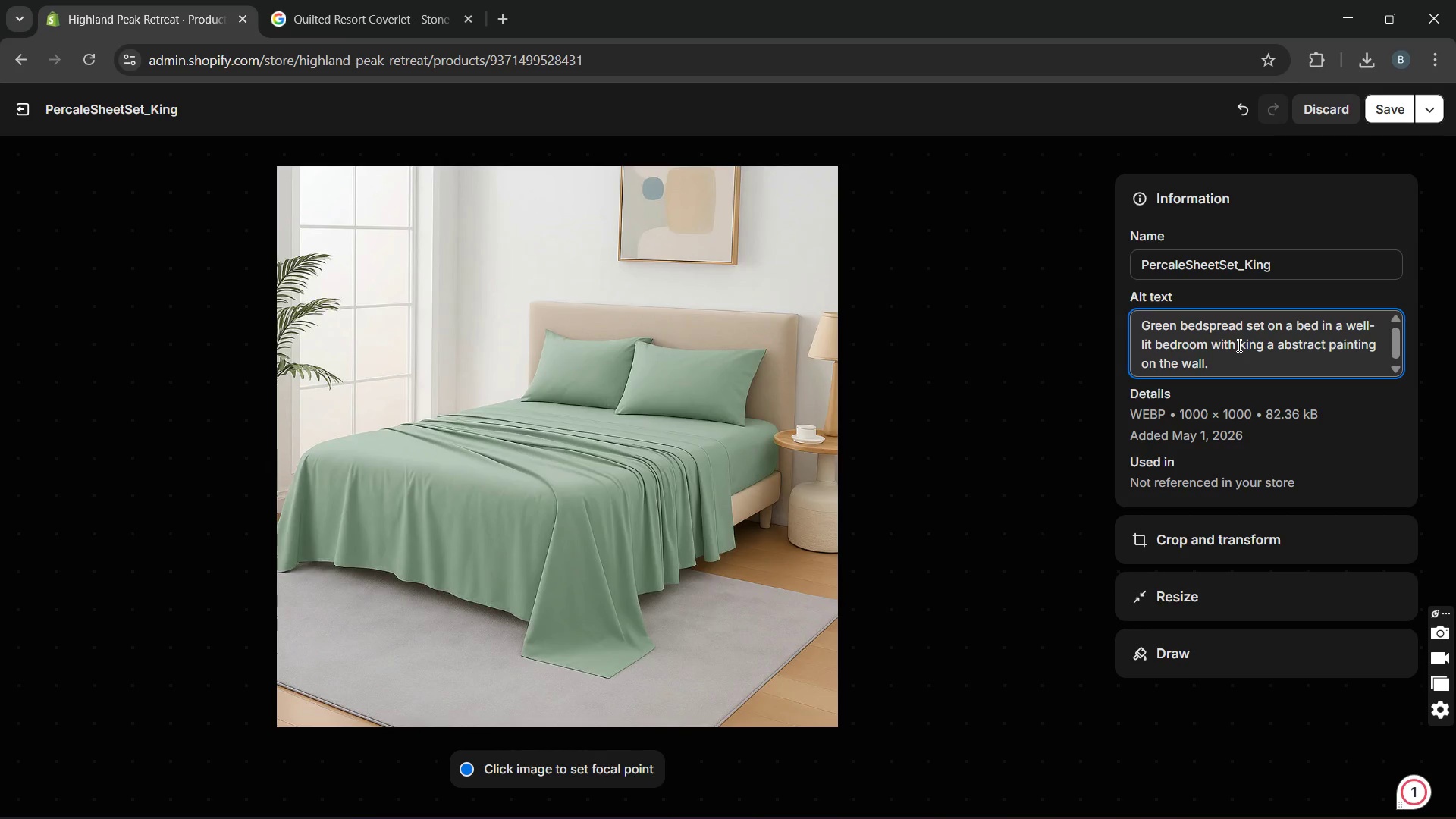 
wait(5.03)
 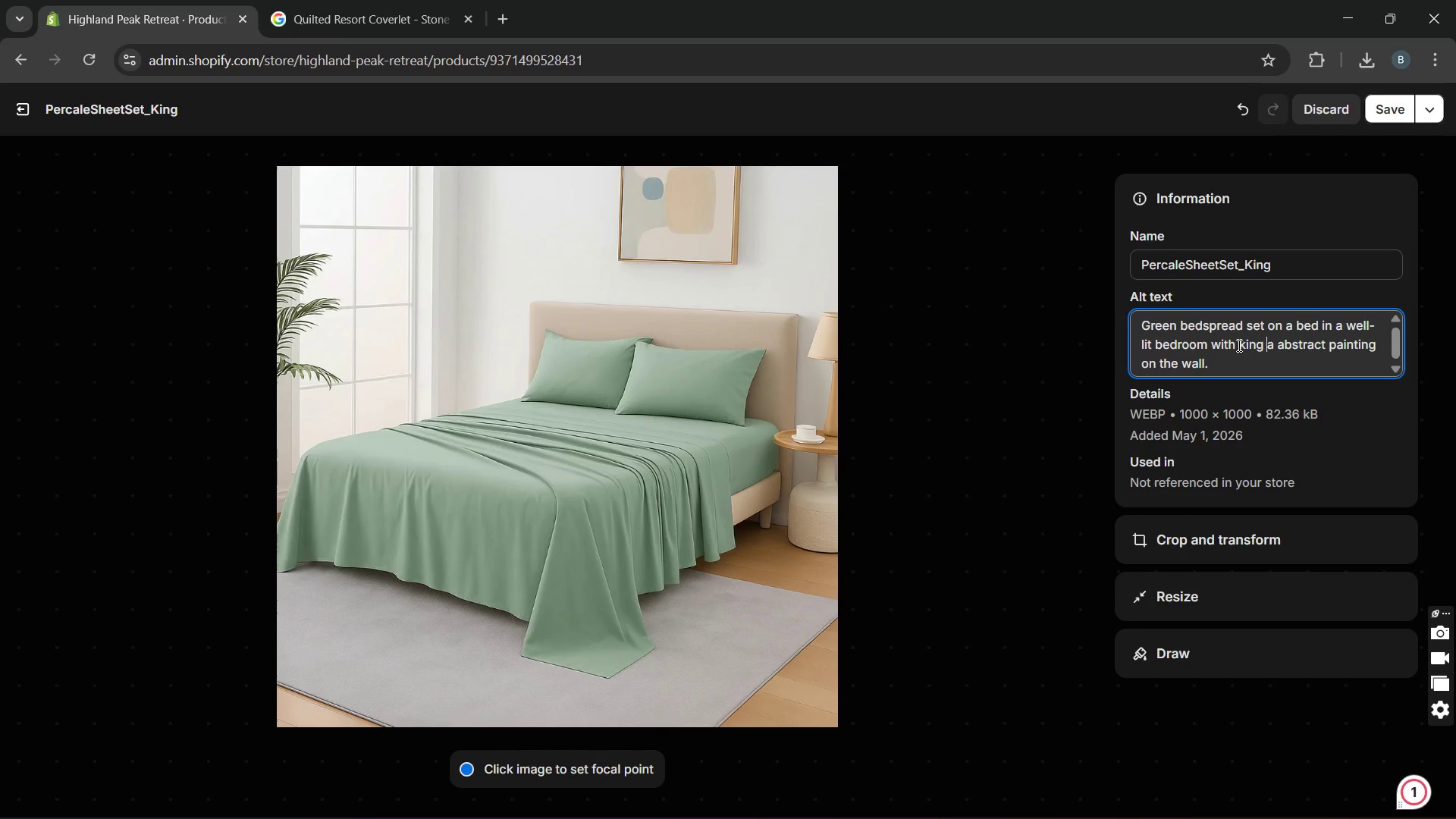 
type(sized pillow case and )
 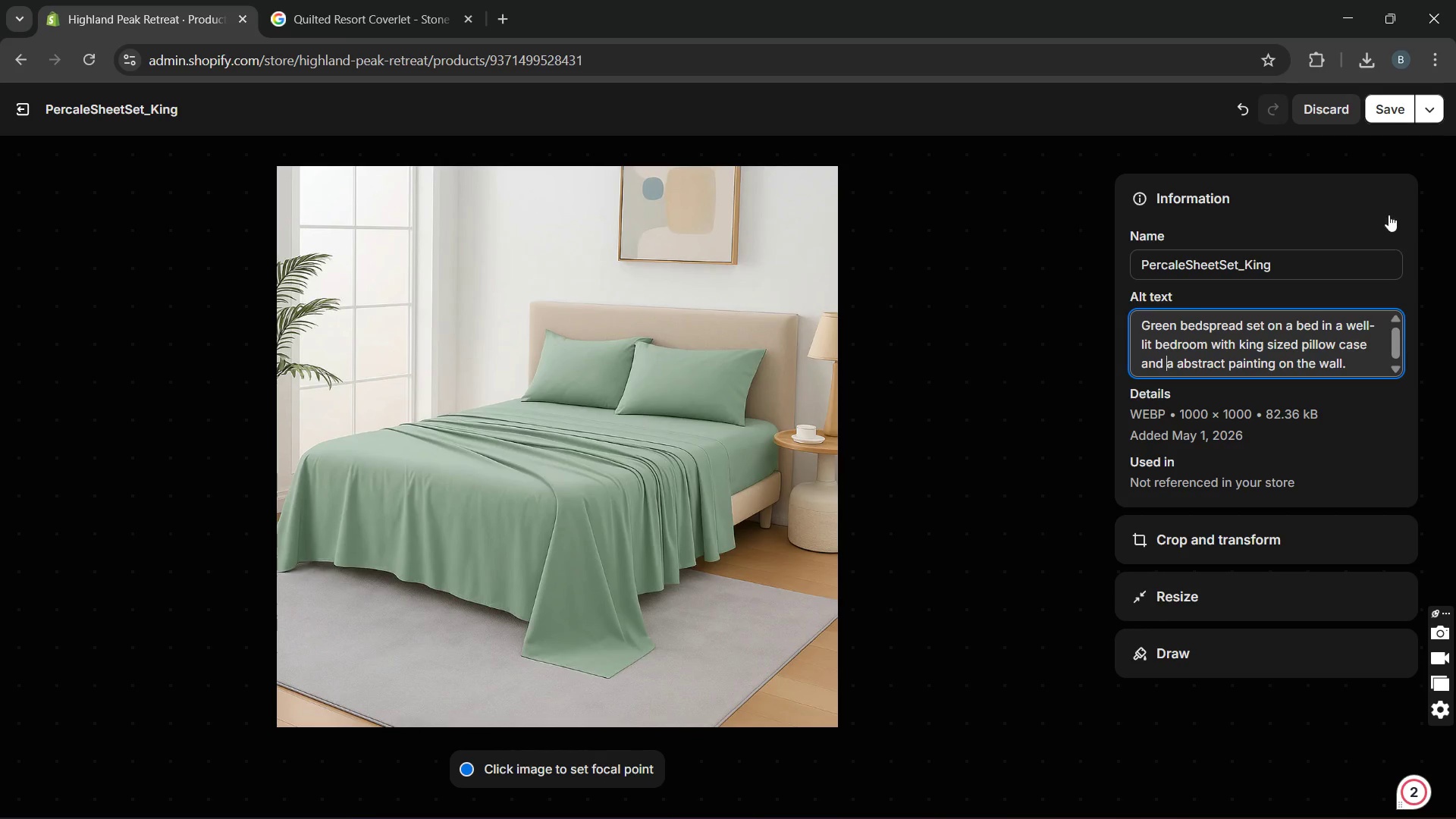 
left_click([1392, 111])
 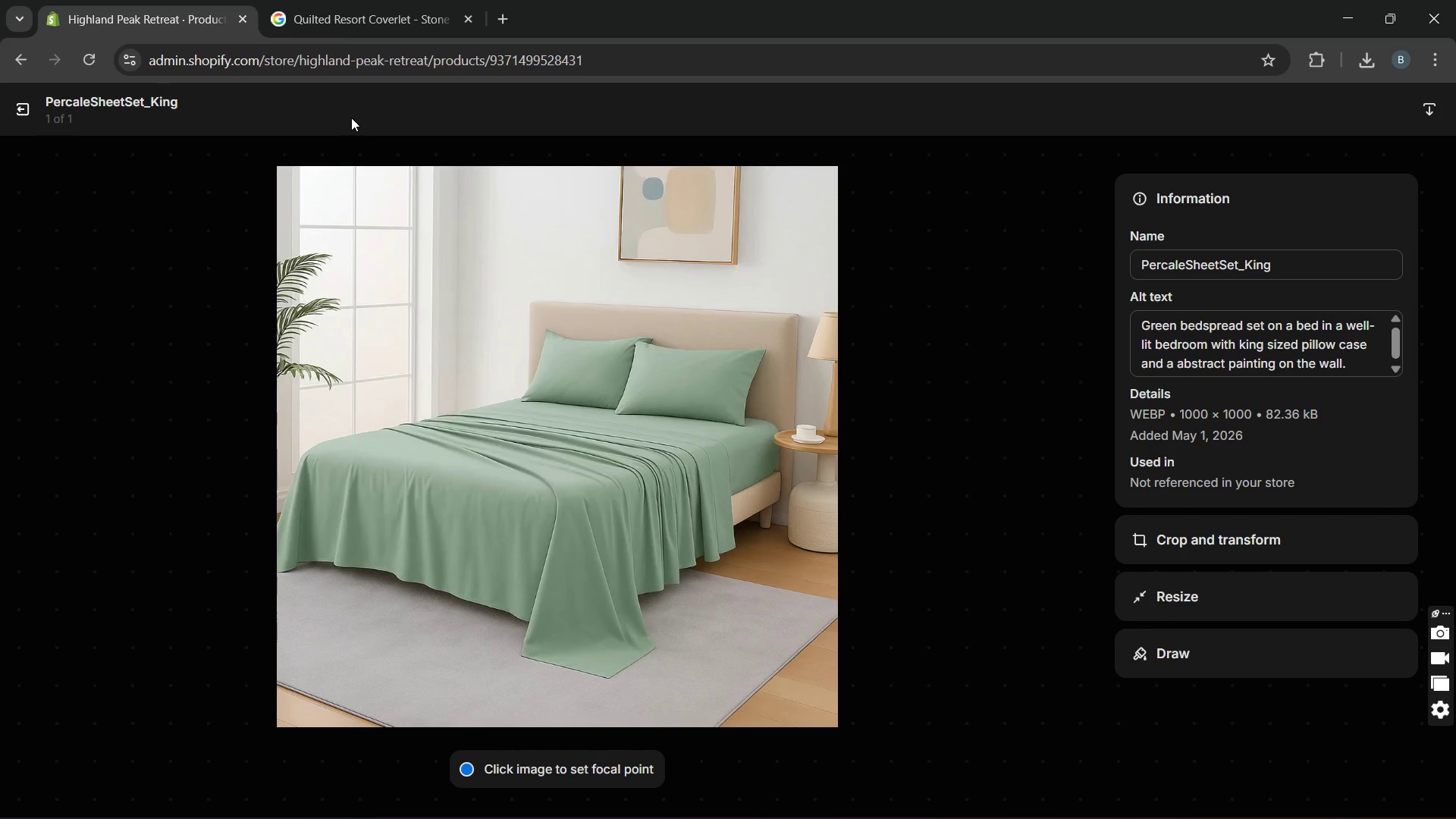 
left_click([27, 114])
 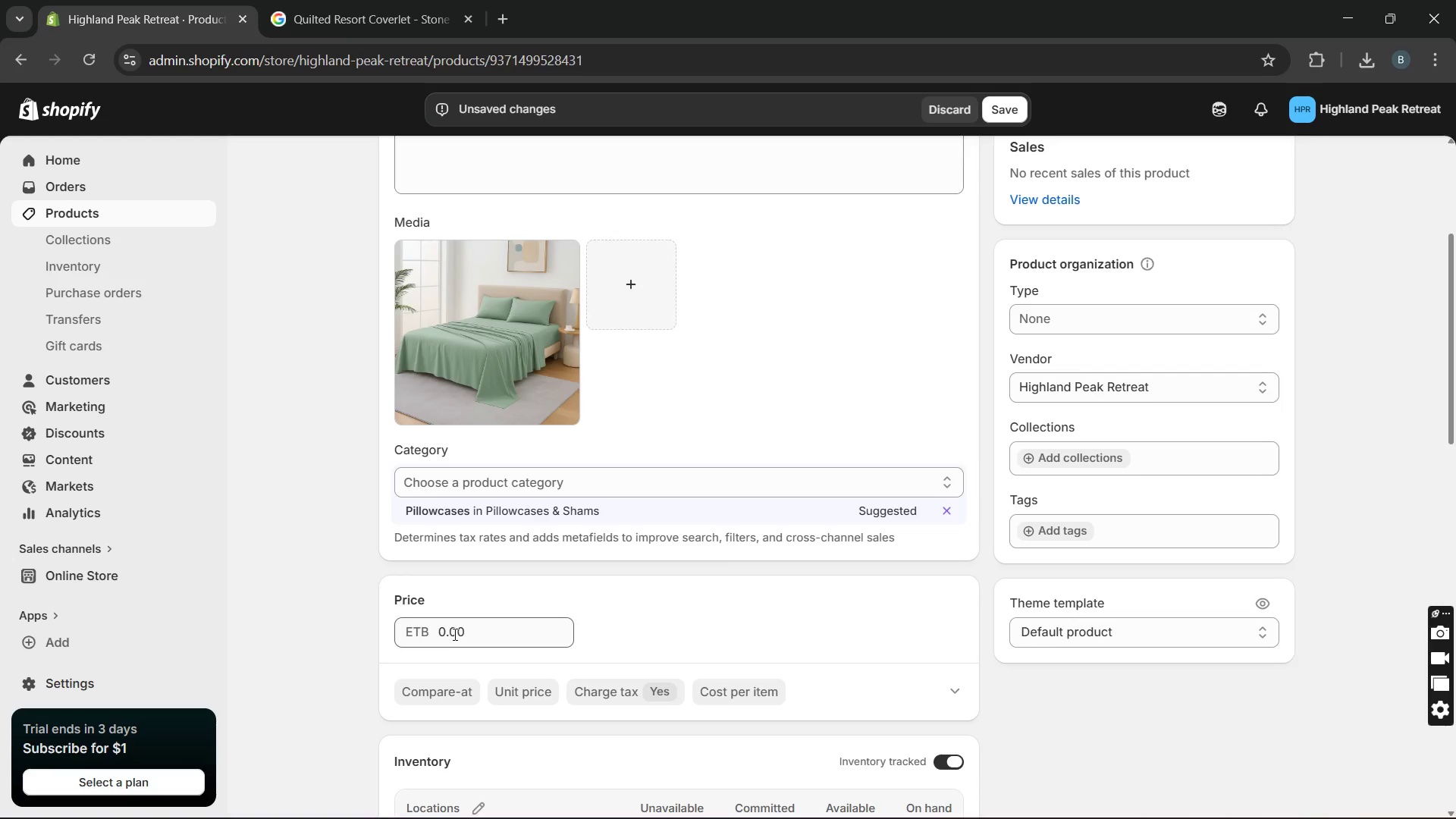 
double_click([453, 634])
 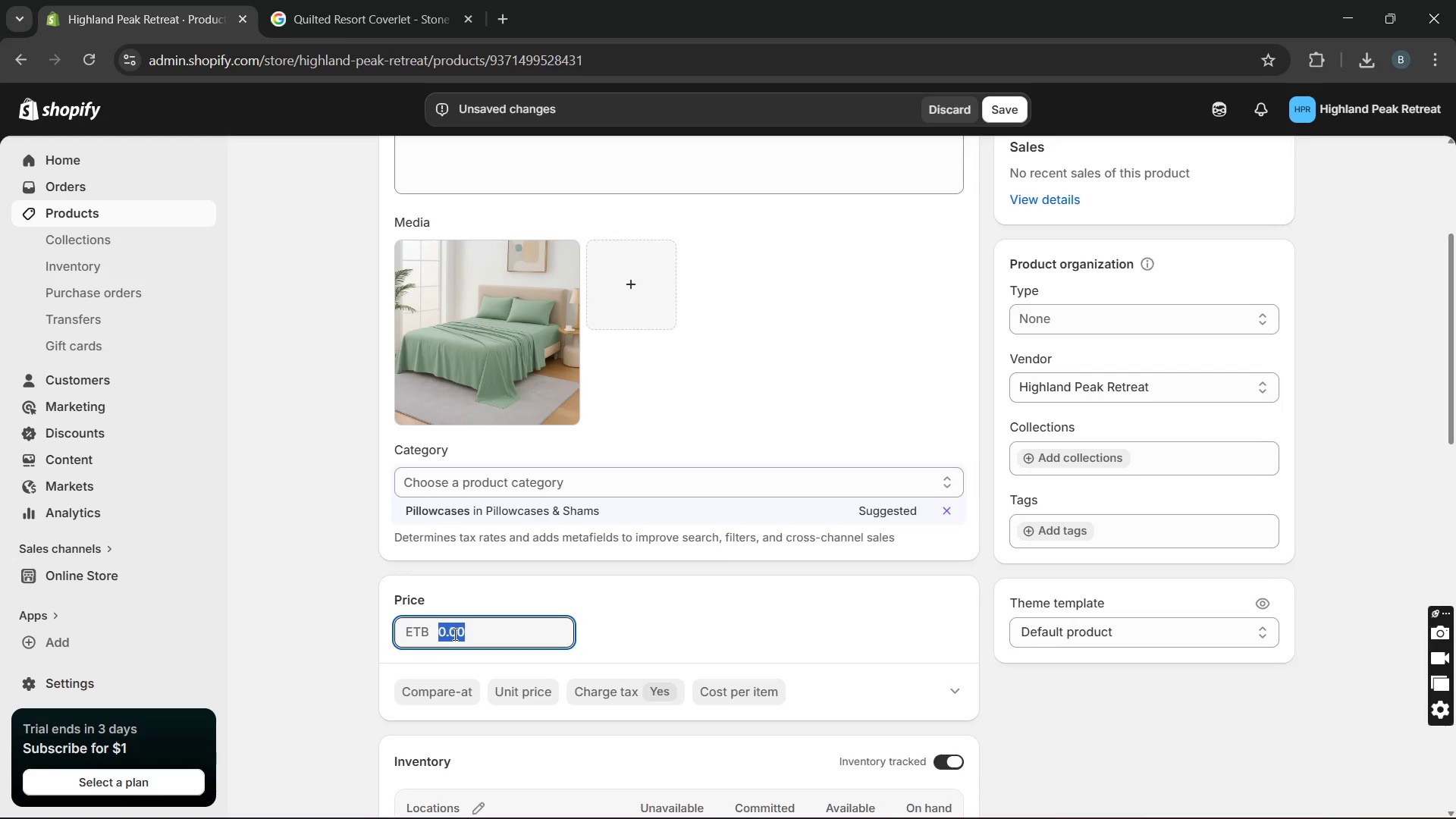 
type(48)
 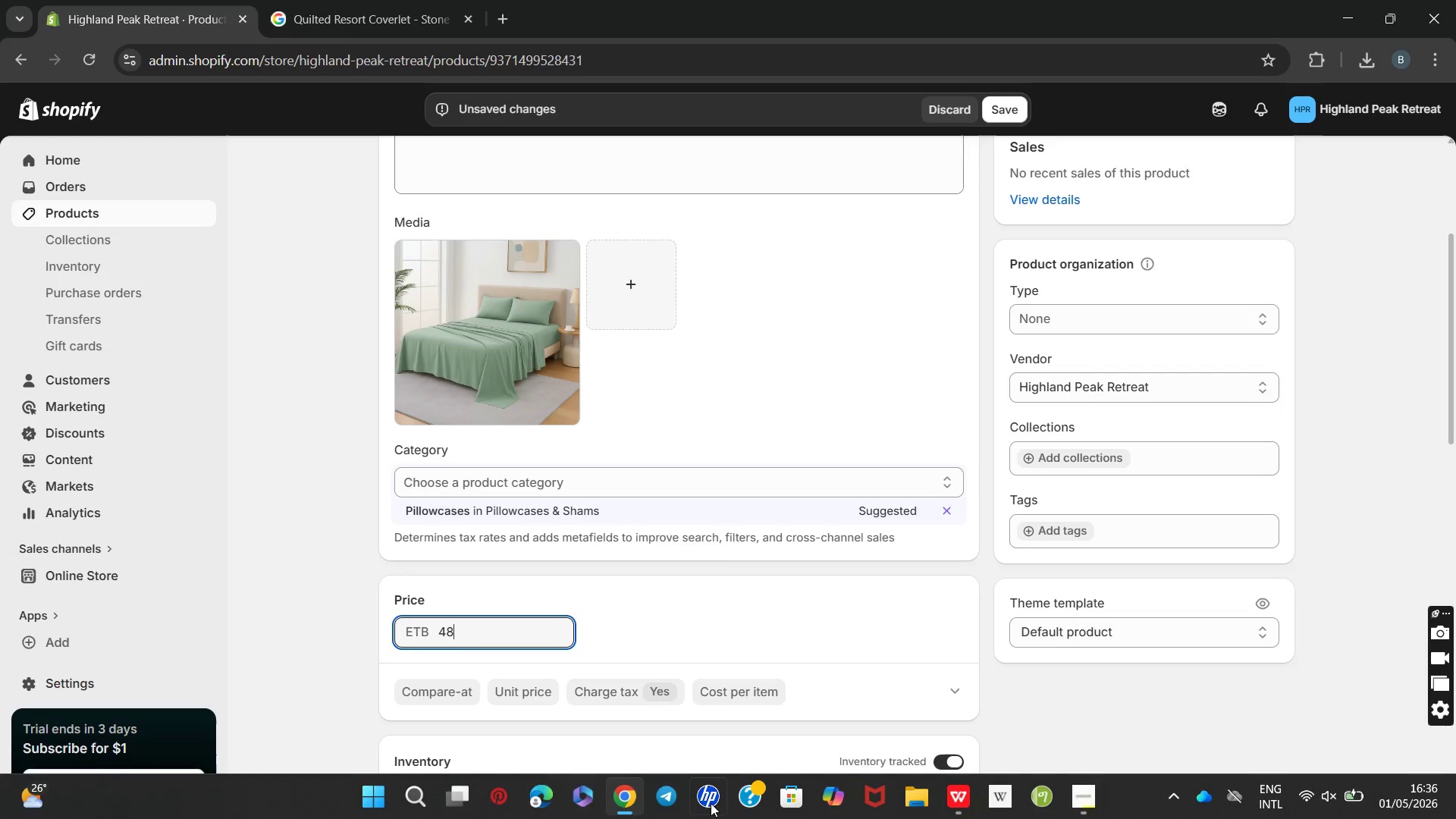 
mouse_move([768, 795])
 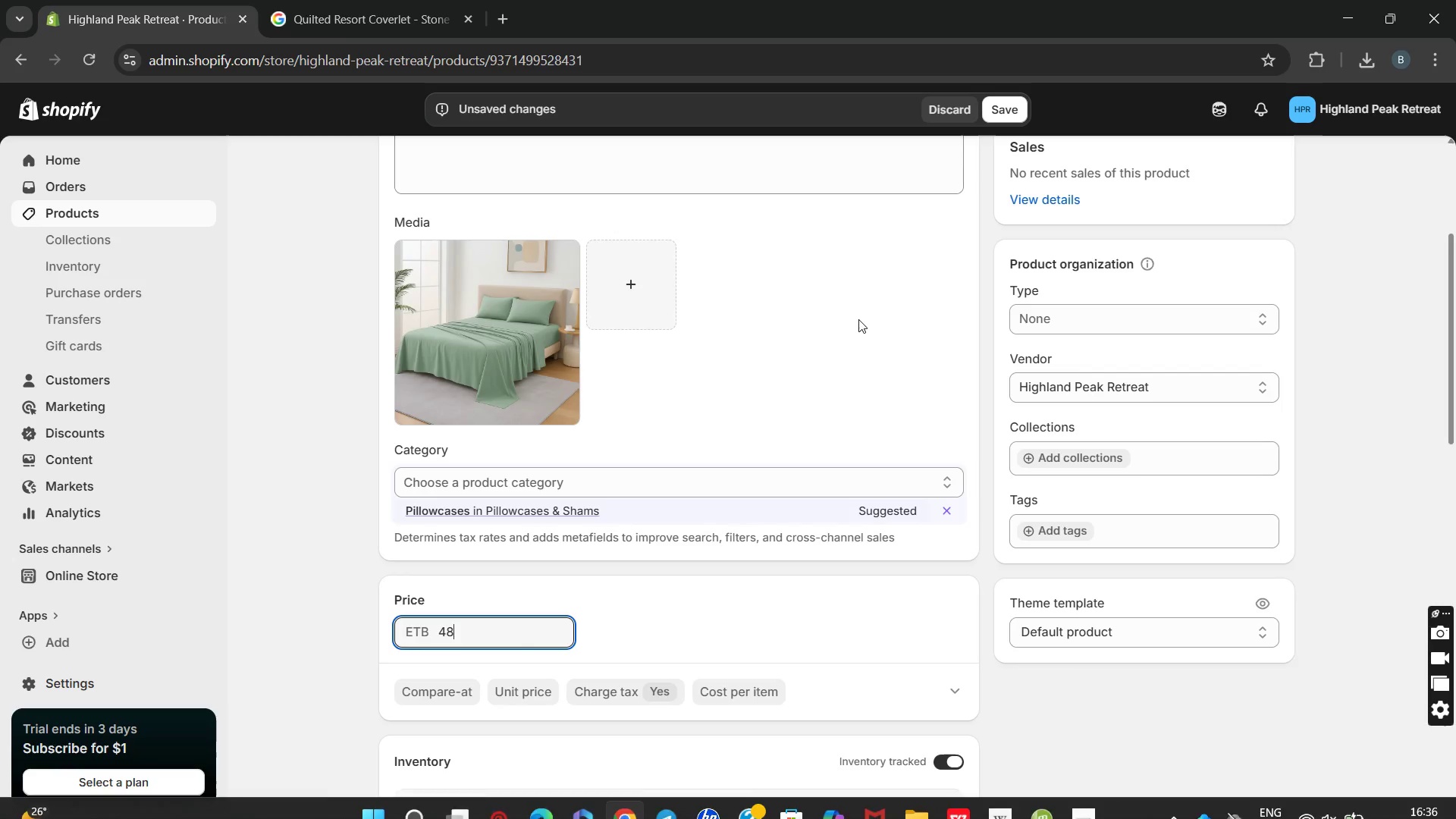 
wait(7.11)
 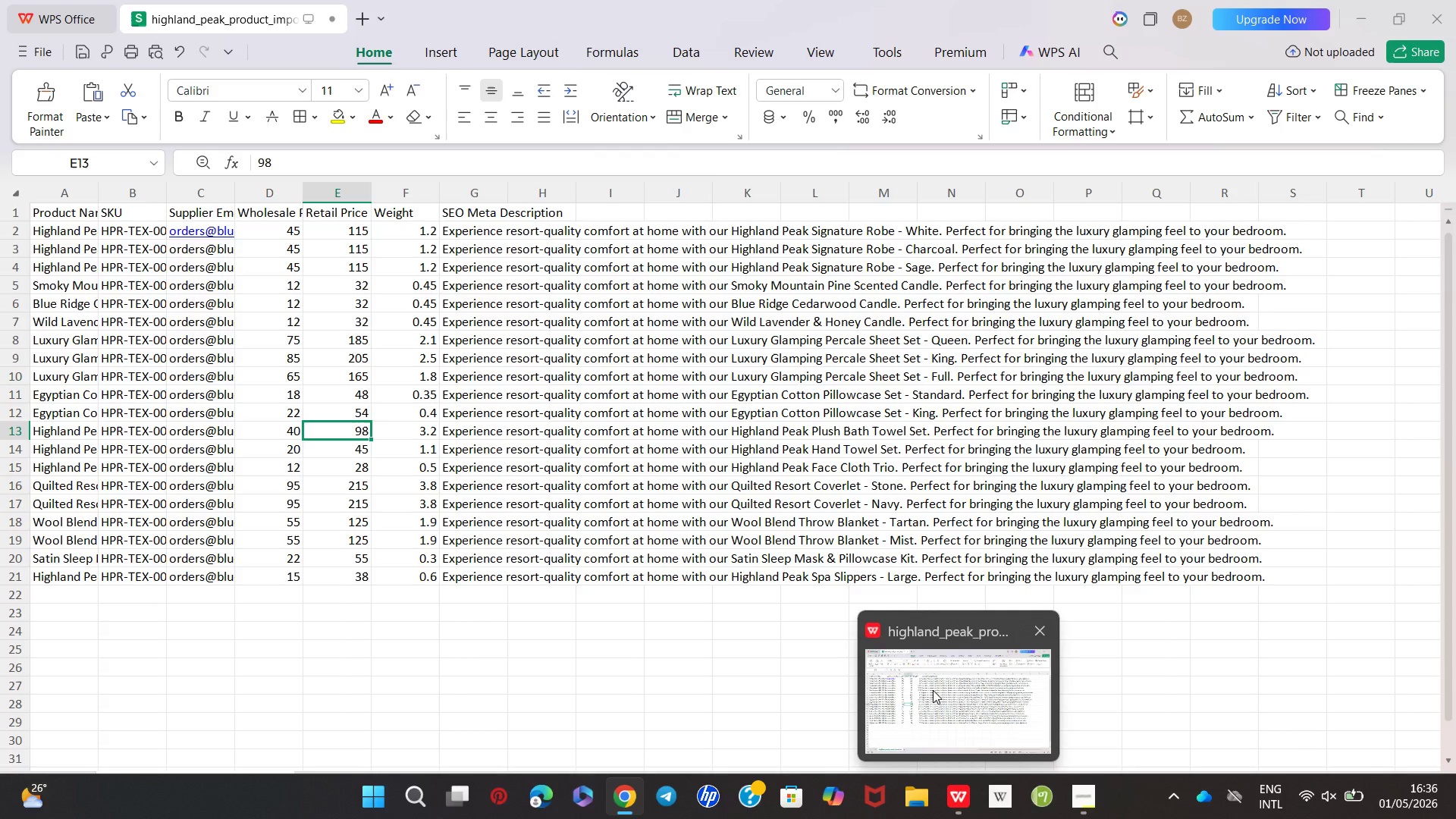 
left_click([1010, 112])
 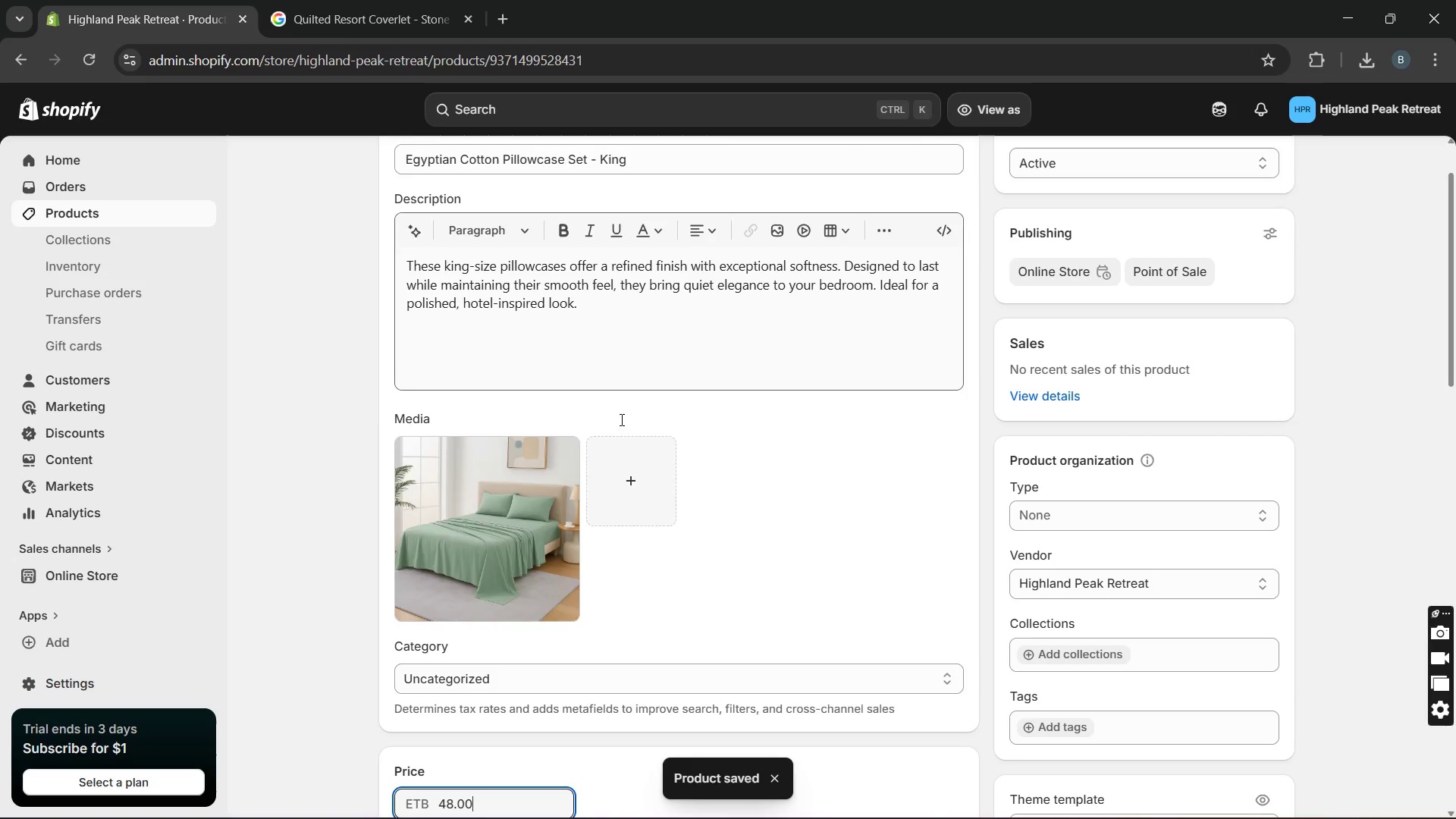 
wait(13.8)
 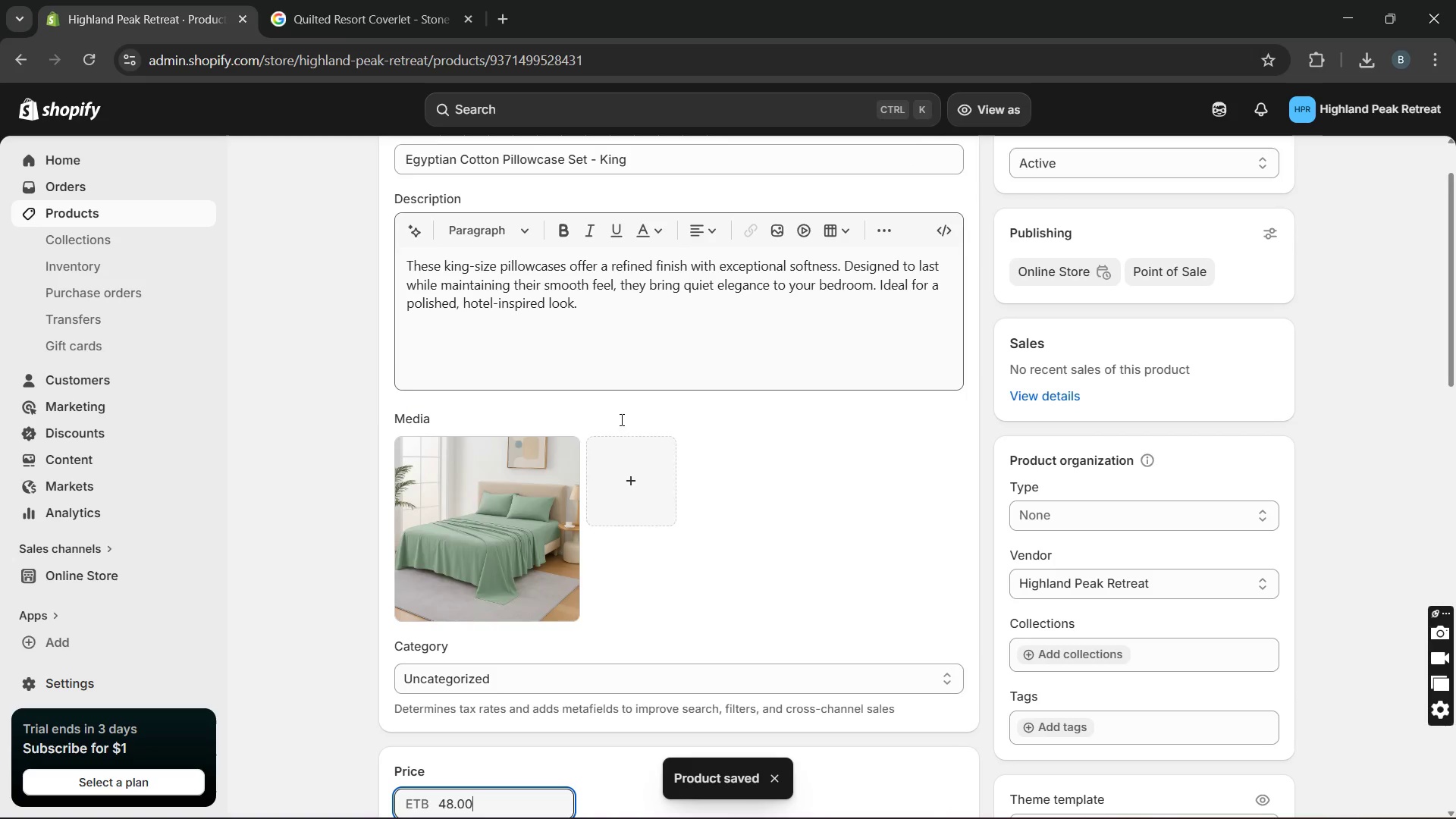 
double_click([507, 154])
 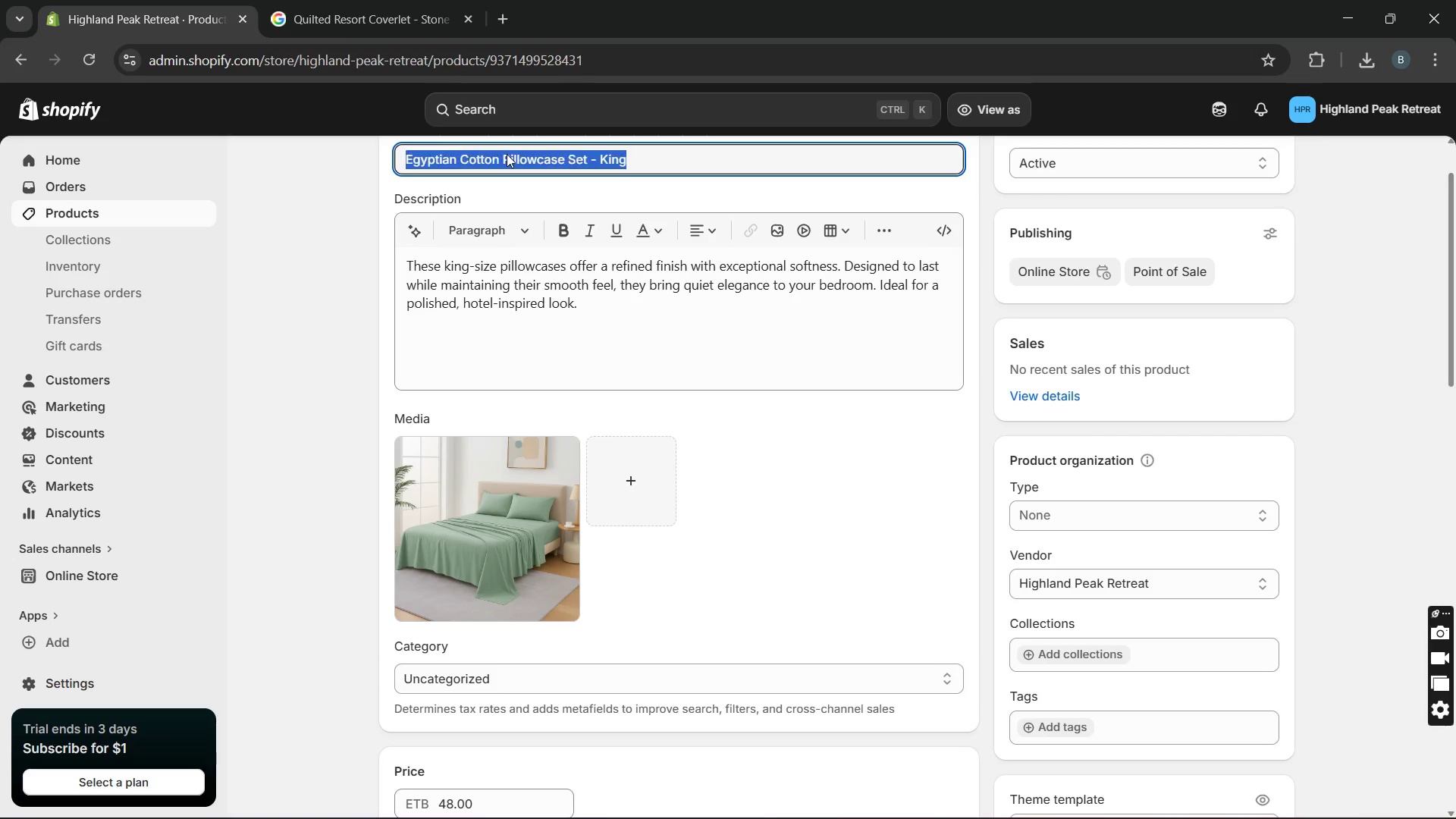 
triple_click([507, 154])
 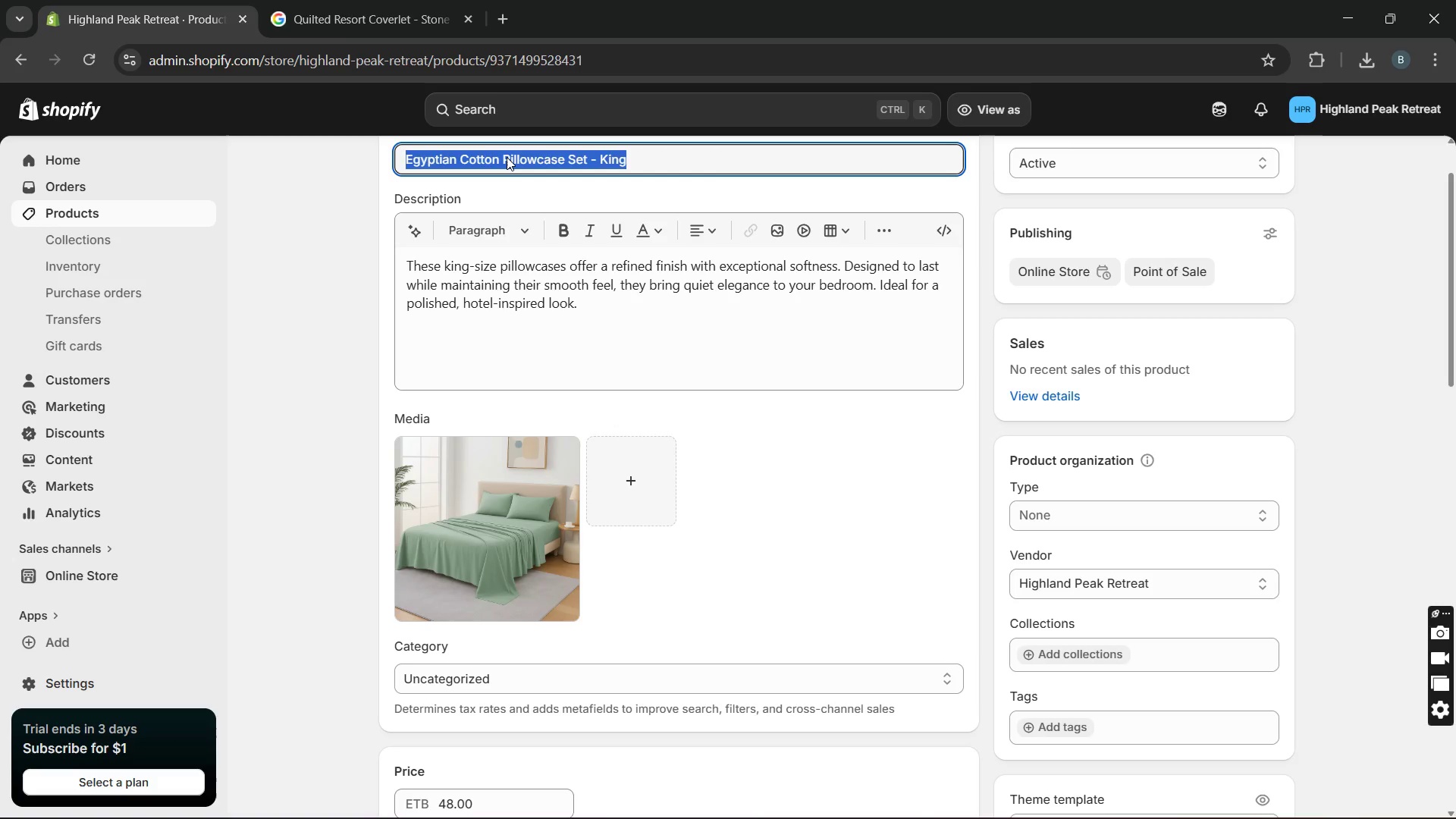 
key(Control+C)
 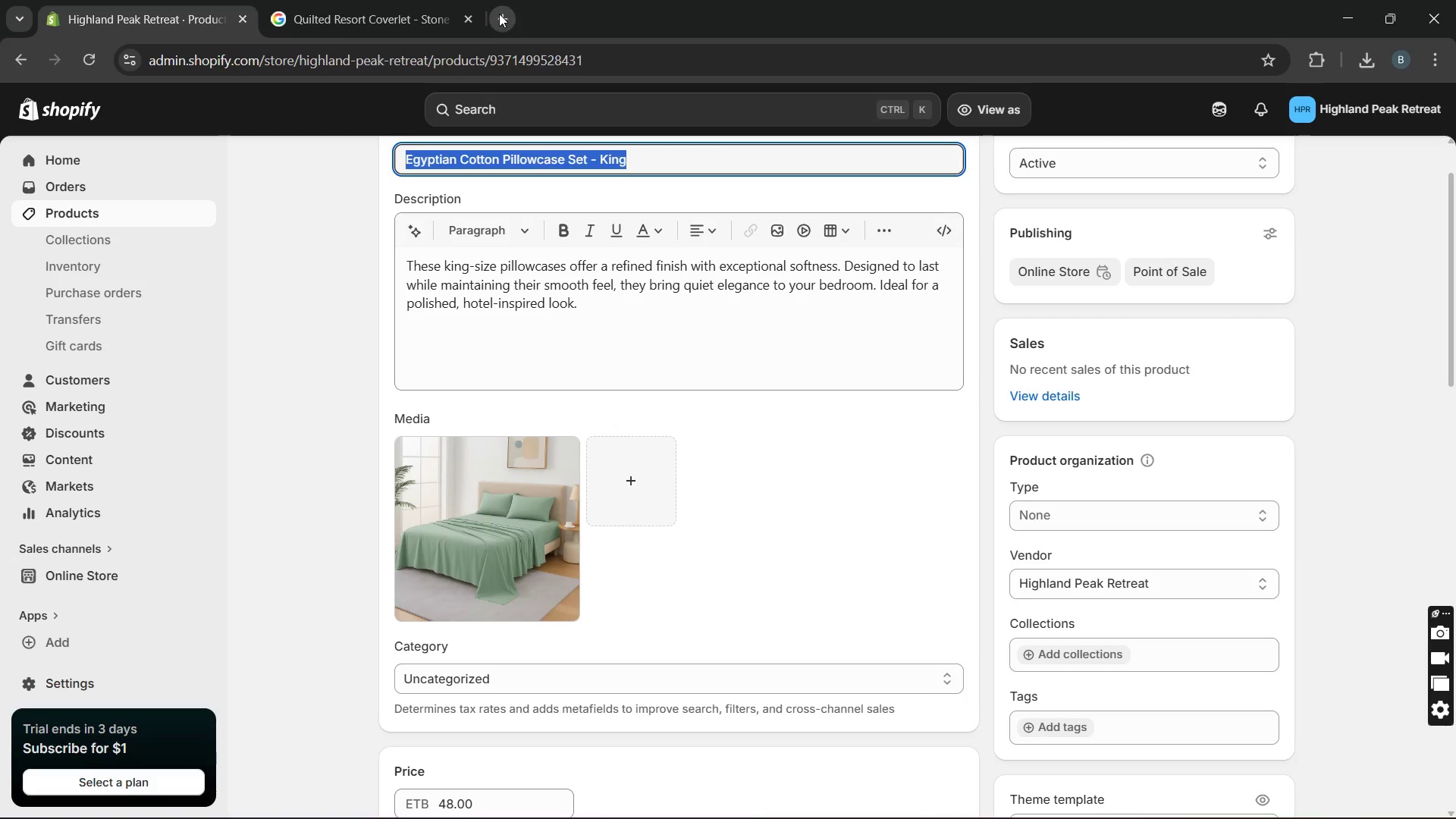 
left_click([499, 14])
 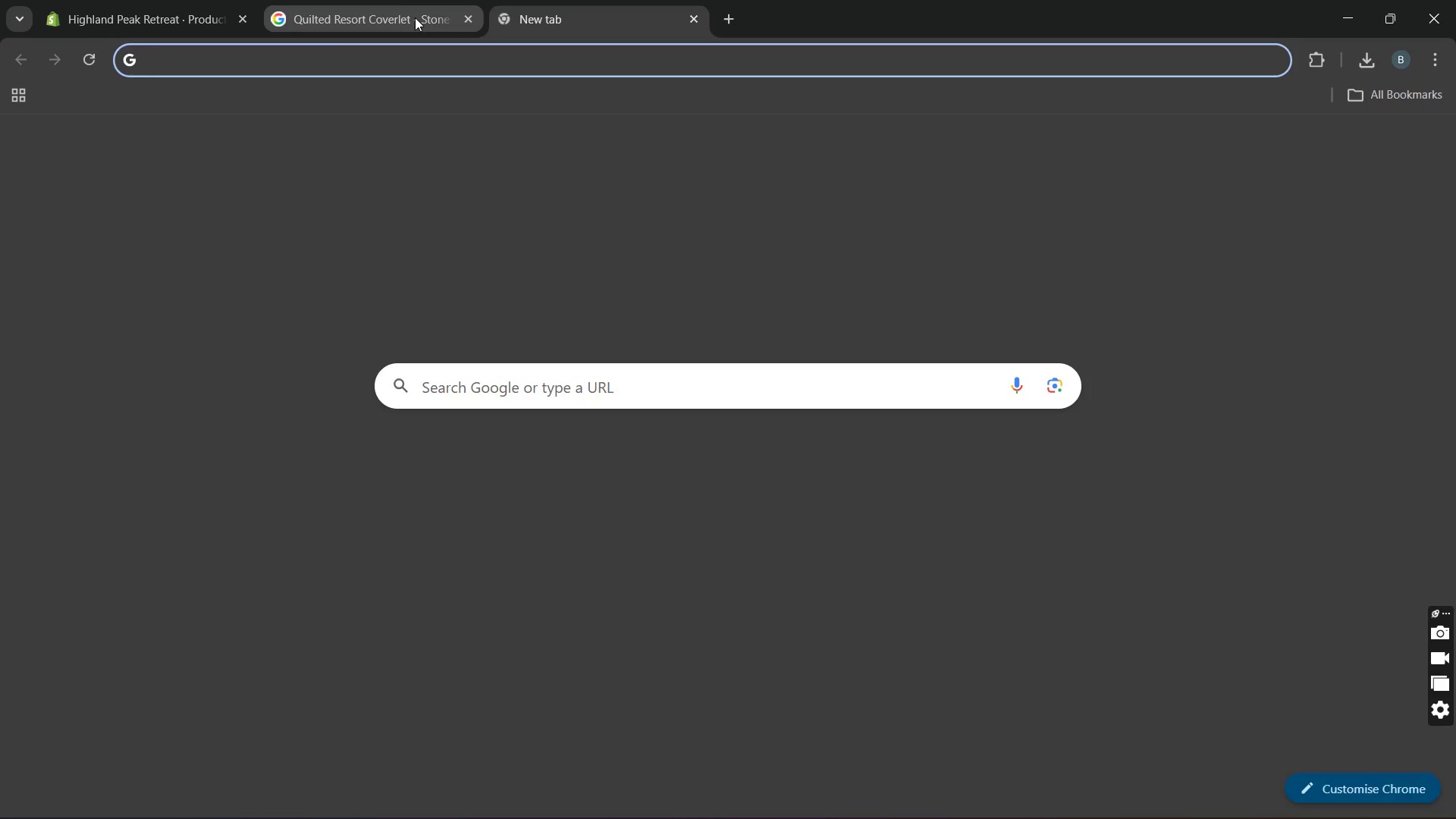 
left_click([415, 17])
 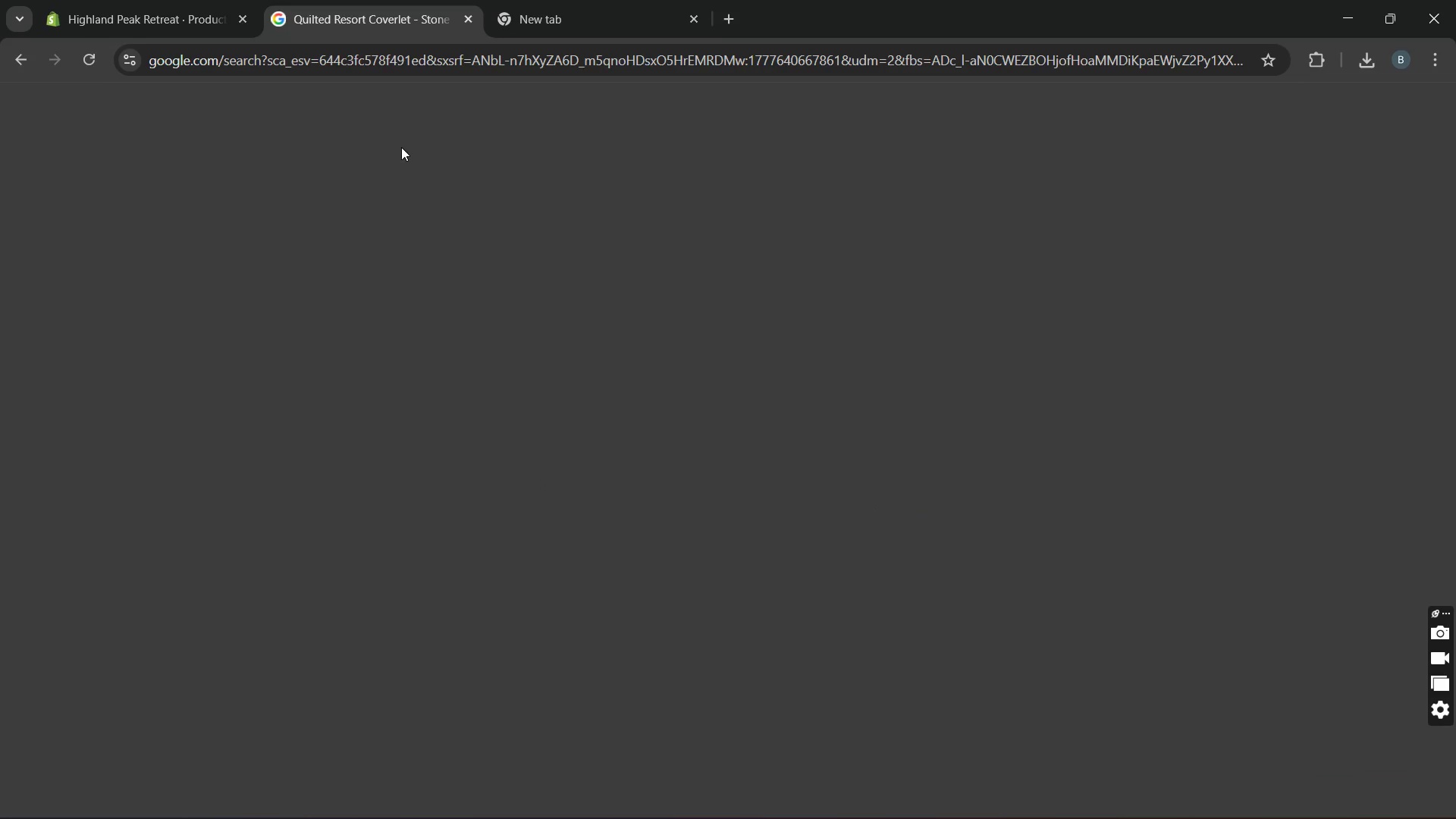 
mouse_move([378, 174])
 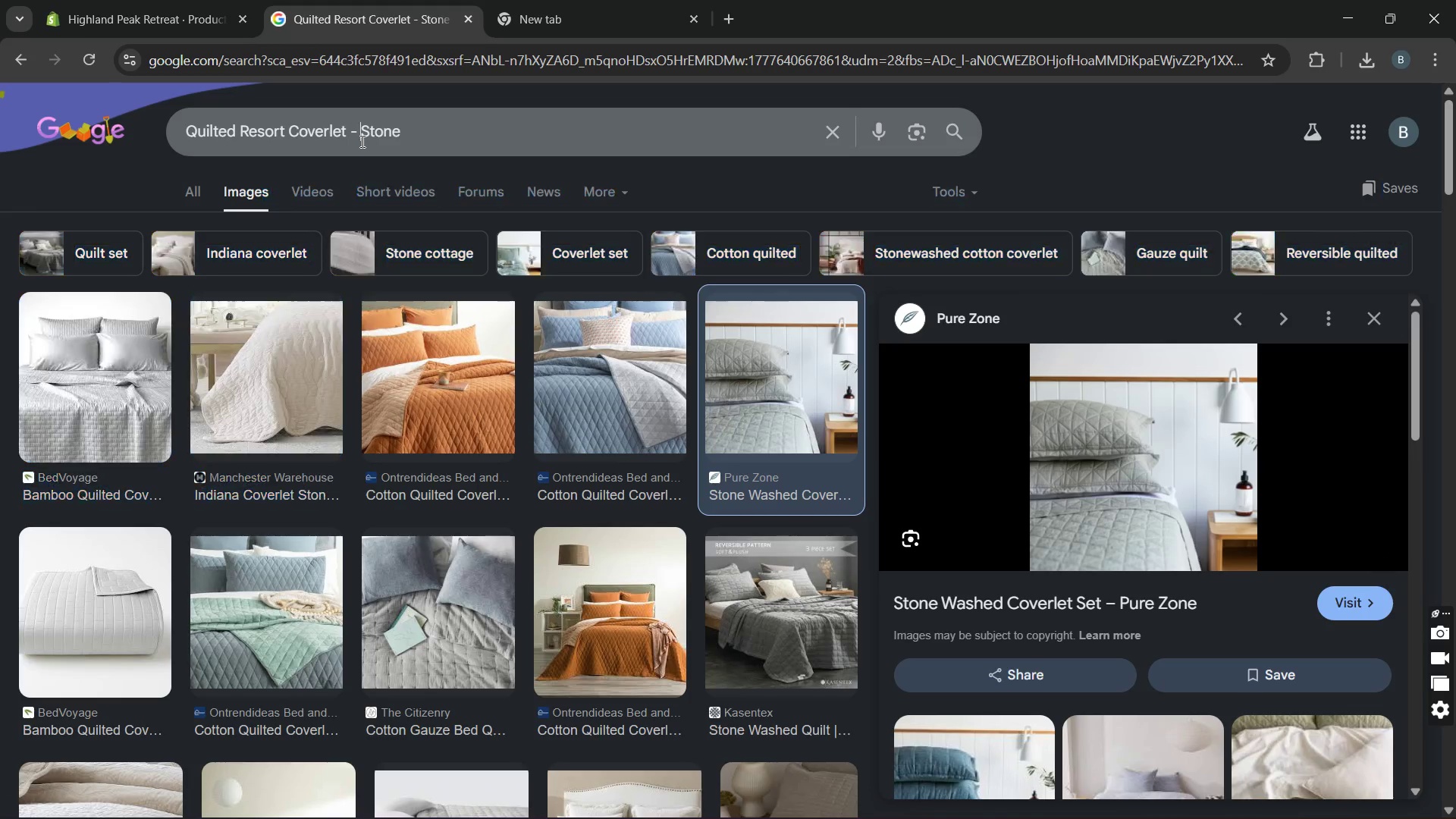 
double_click([361, 141])
 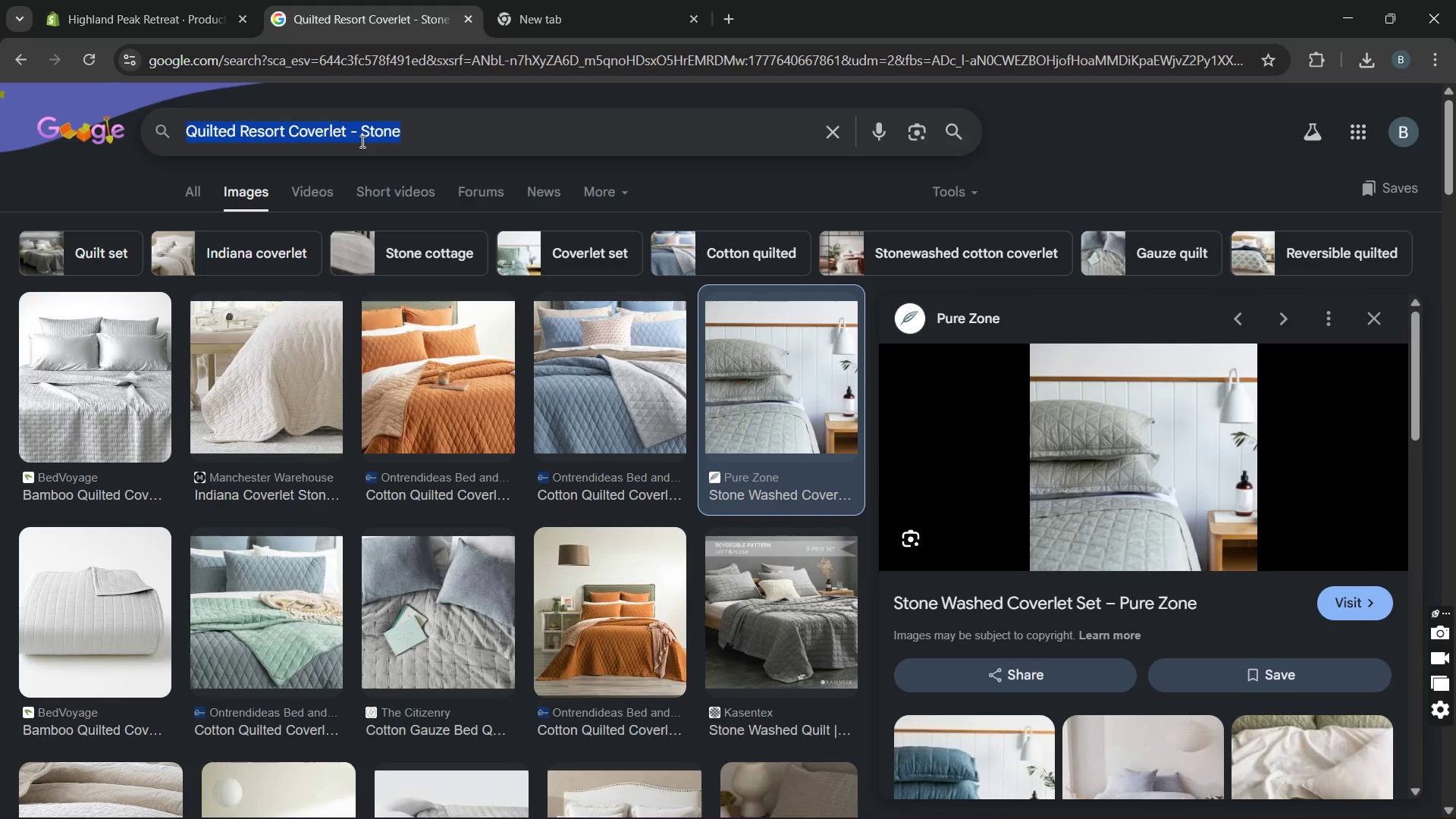 
triple_click([361, 141])
 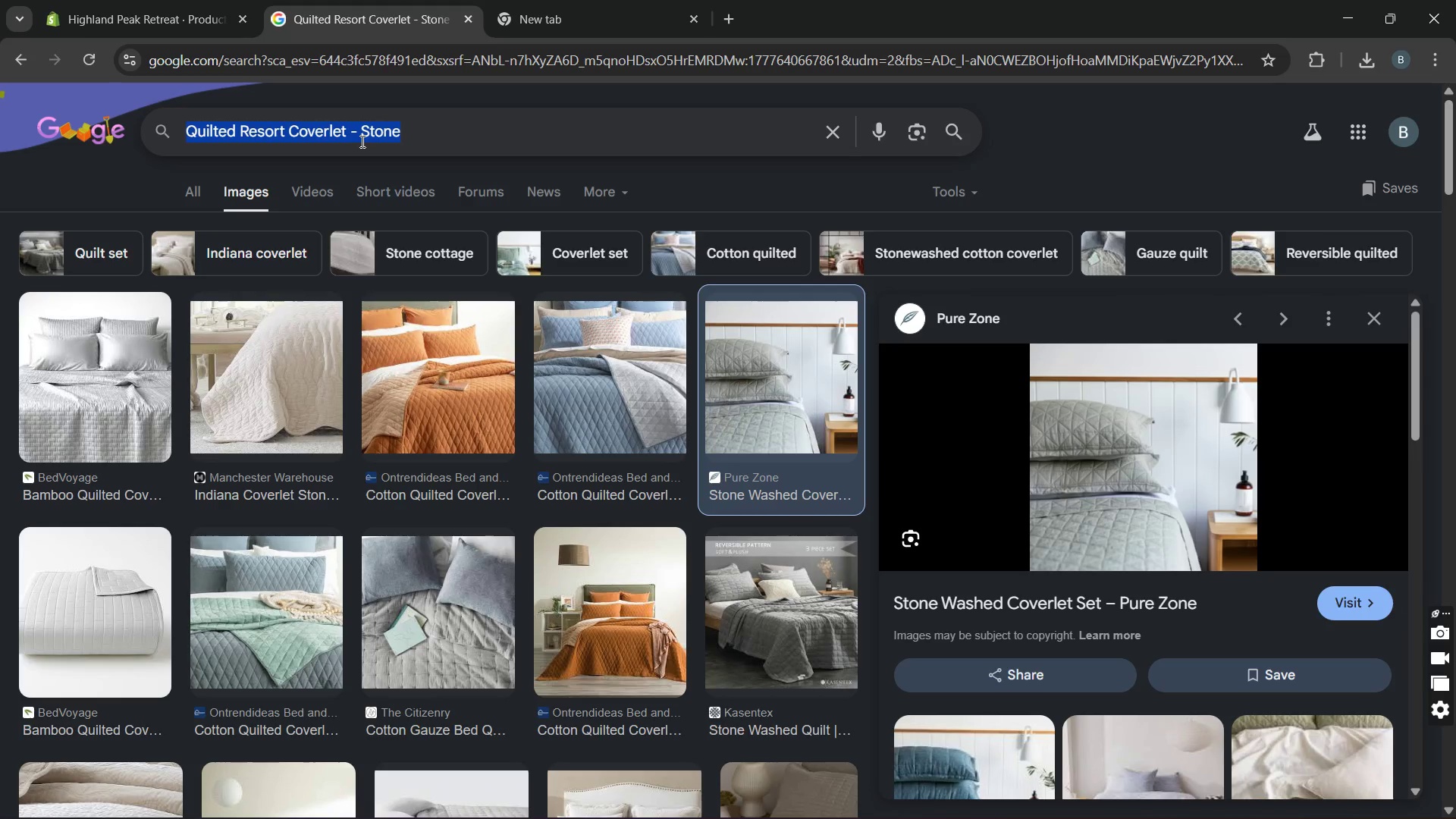 
key(Control+V)
 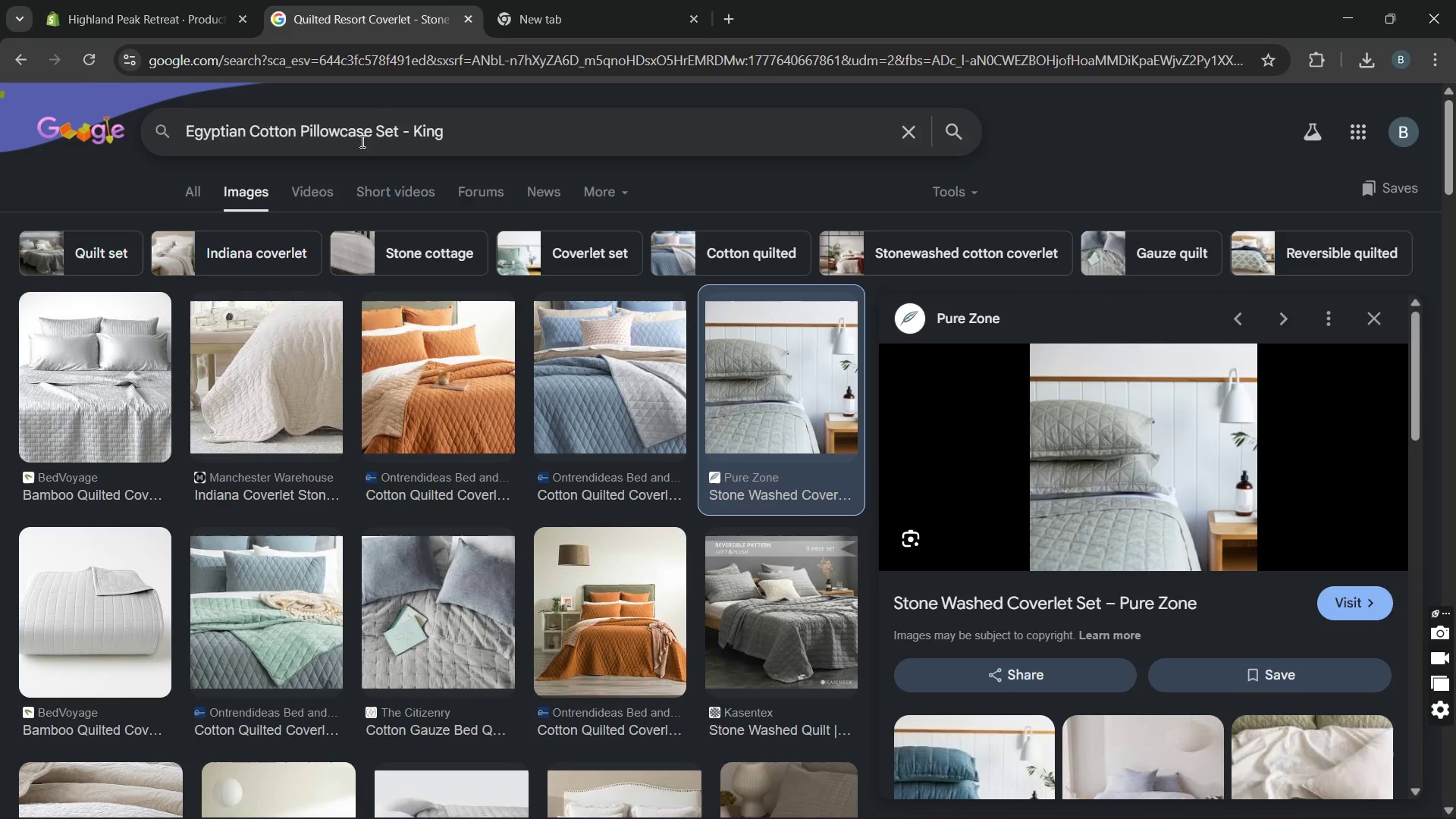 
key(Enter)
 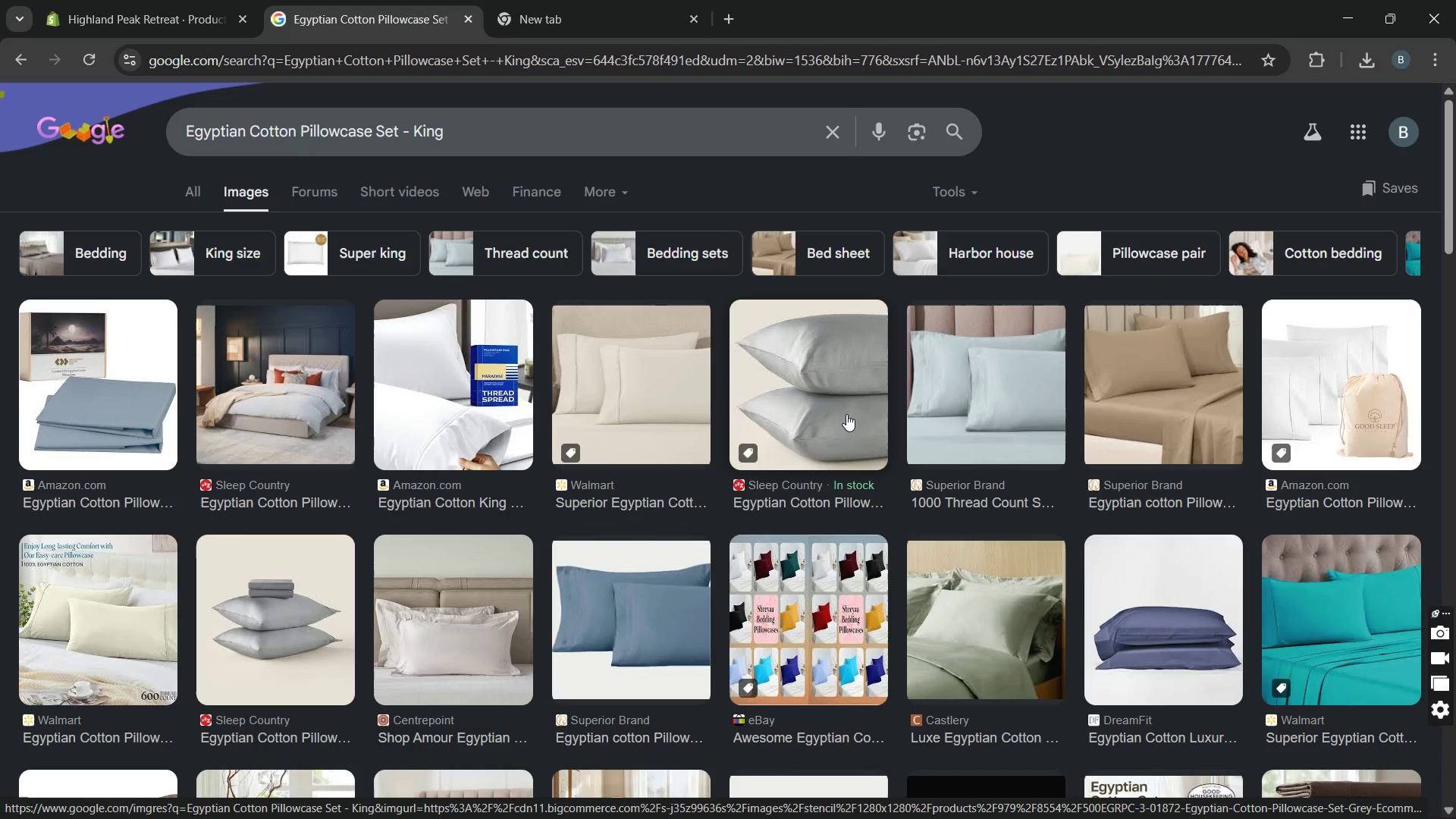 
wait(14.94)
 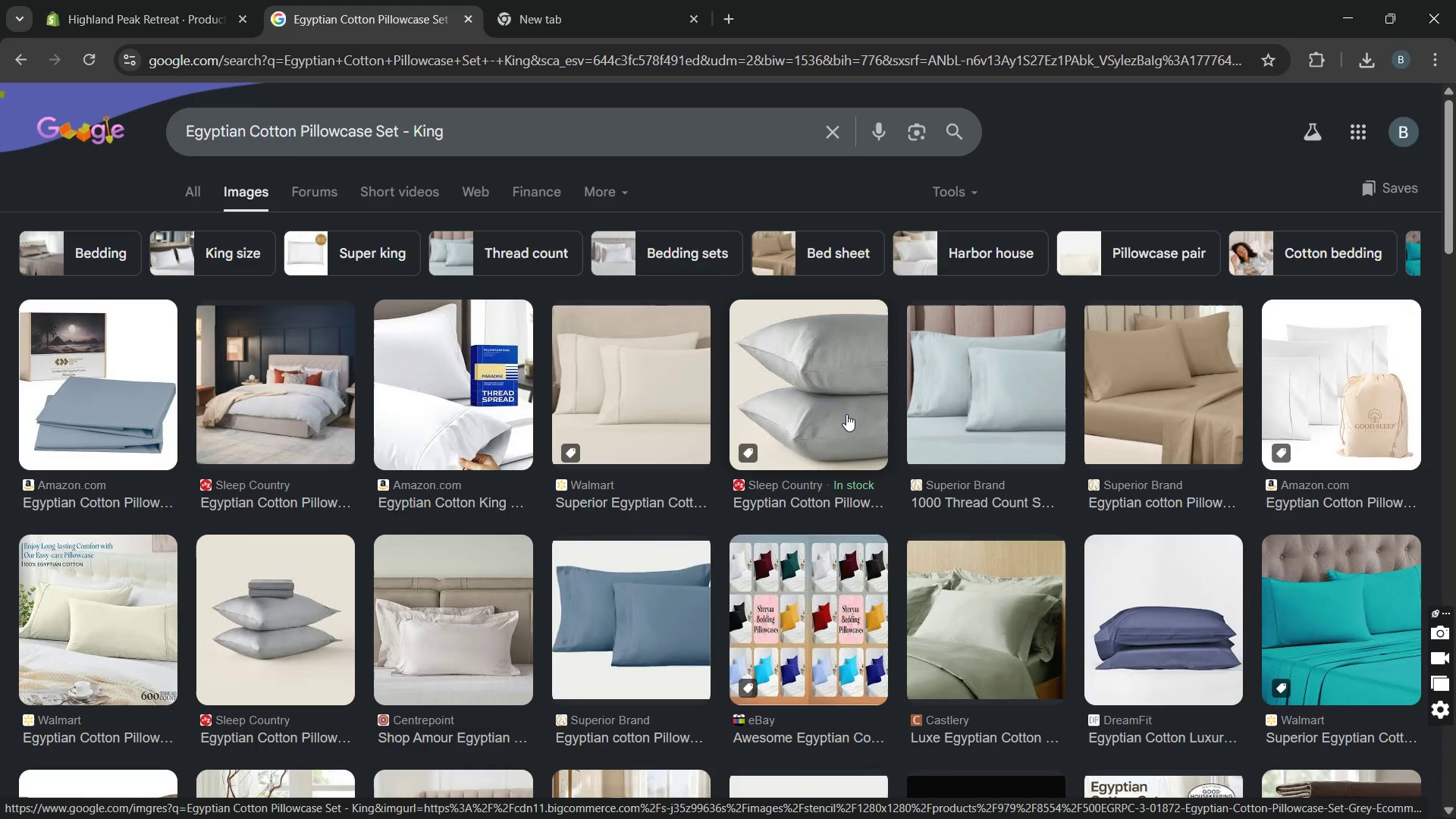 
left_click([632, 668])
 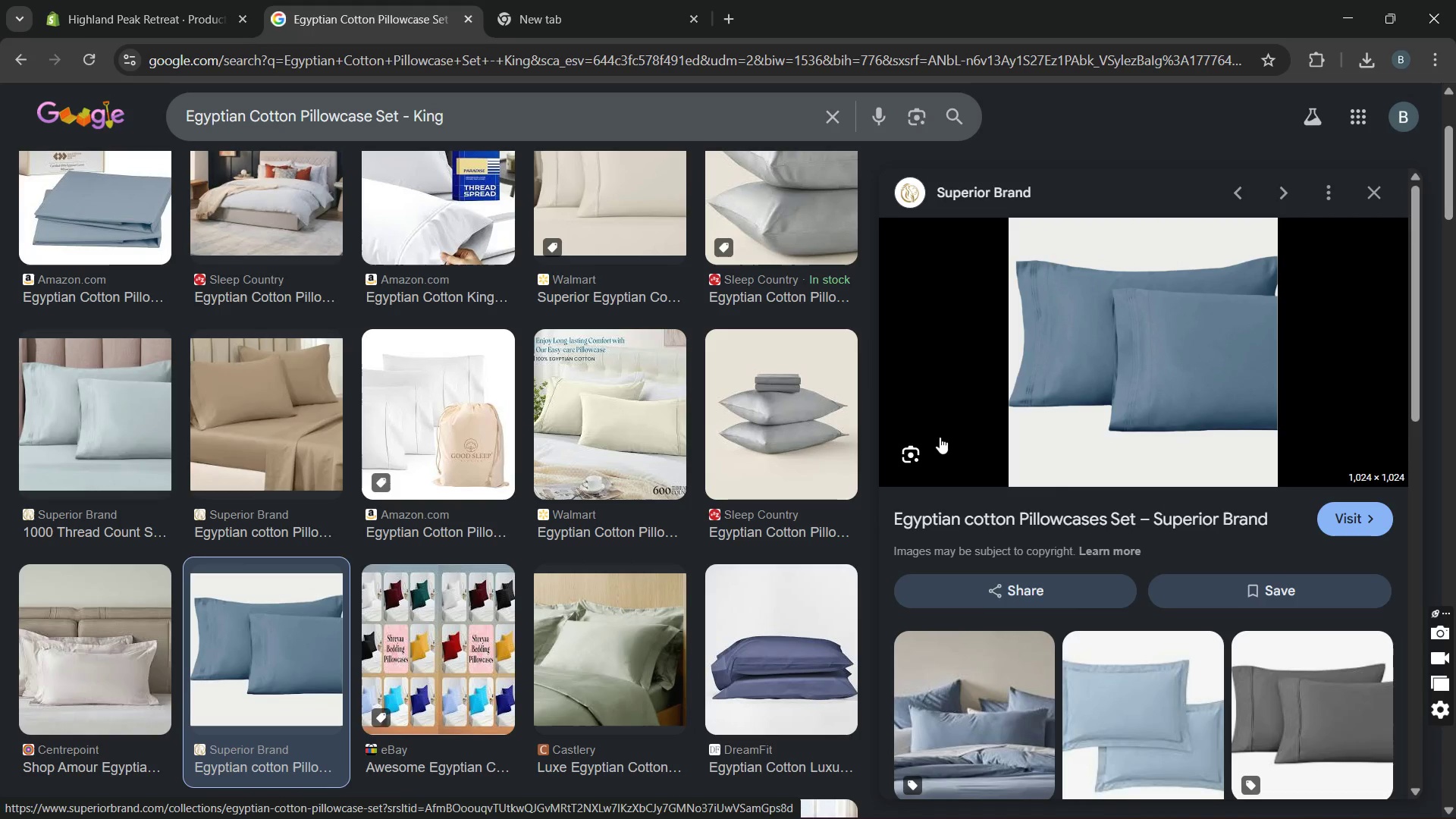 
wait(8.84)
 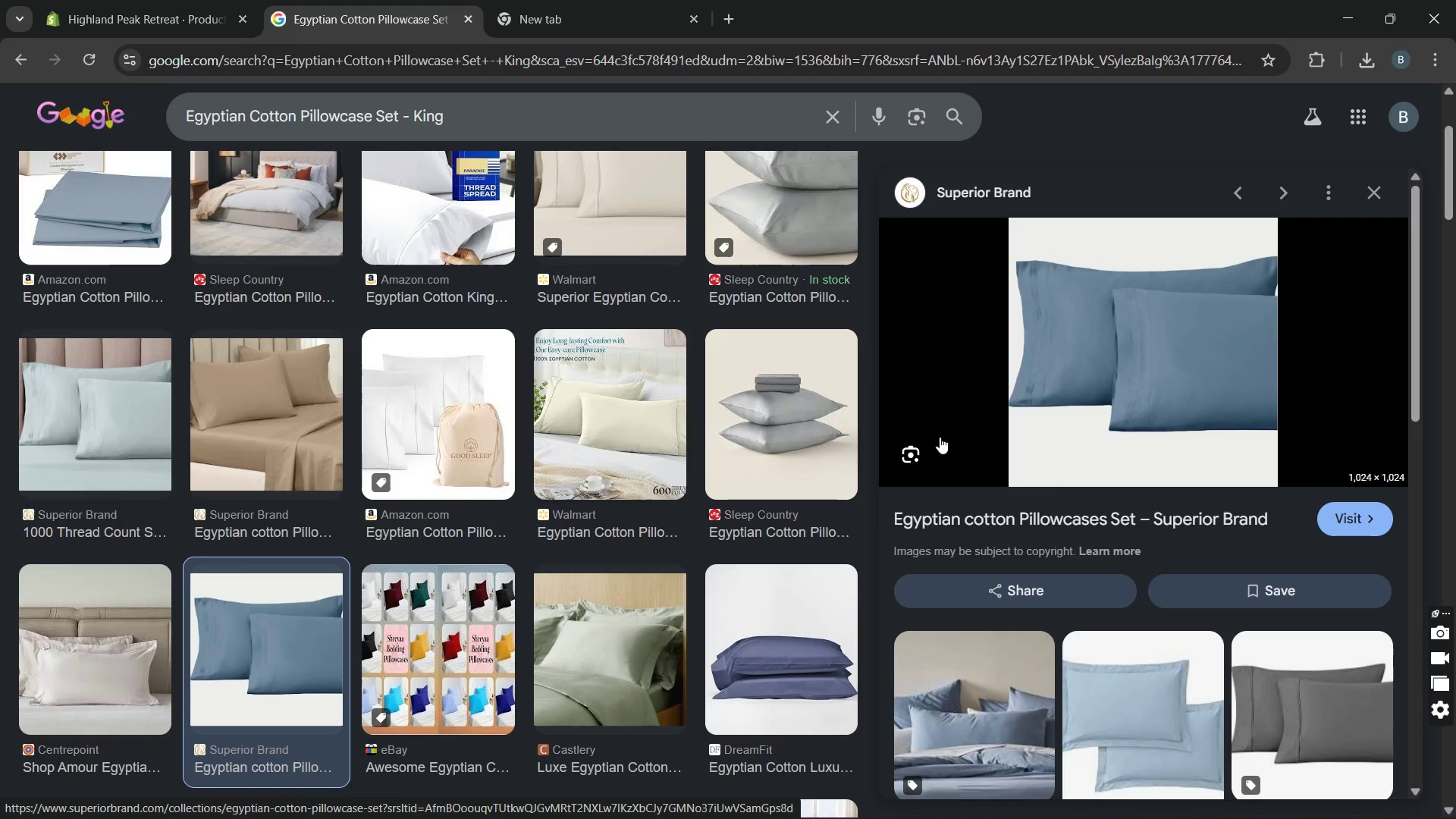 
right_click([1213, 327])
 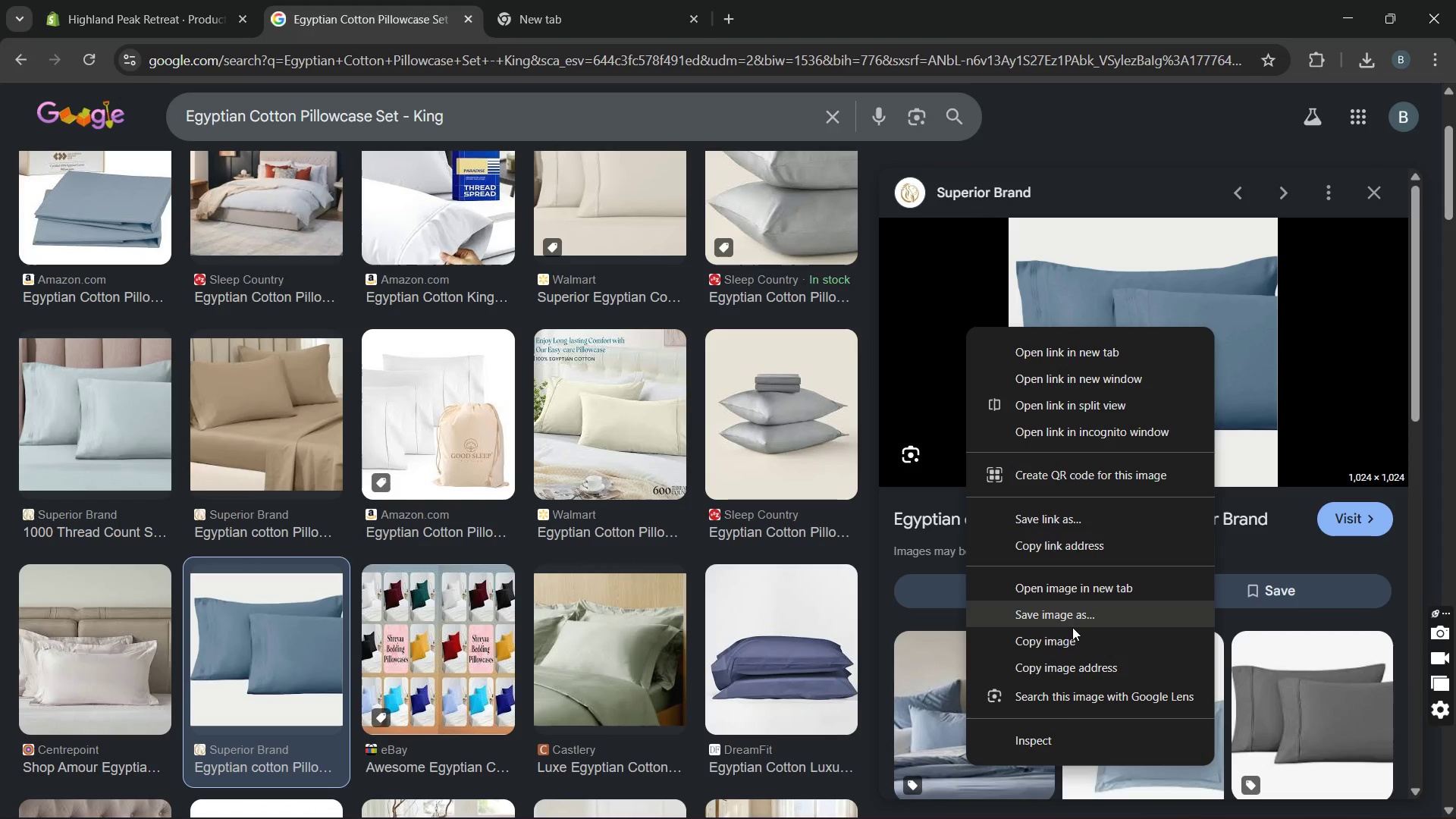 
left_click([1072, 627])
 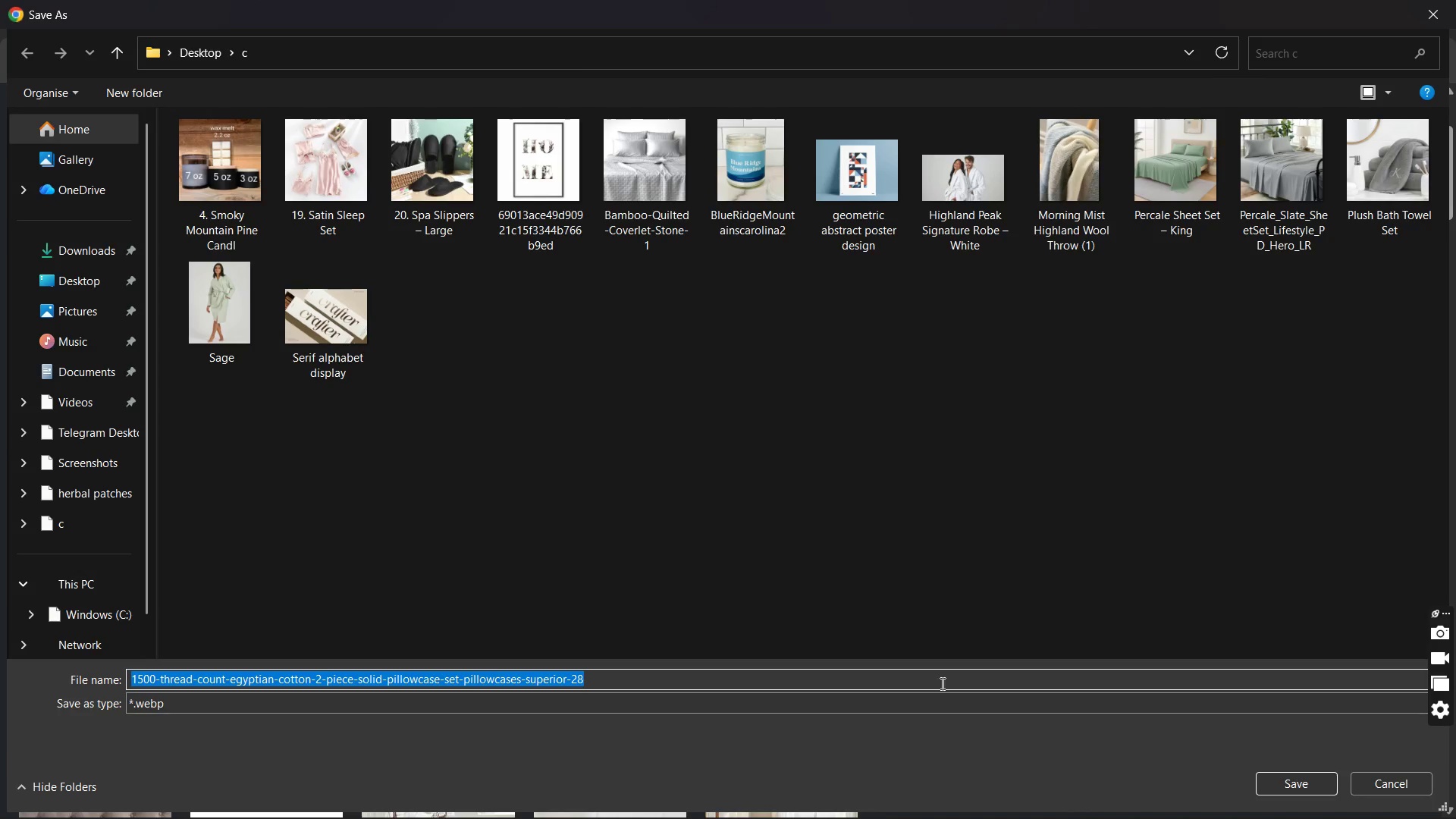 
left_click([1276, 777])
 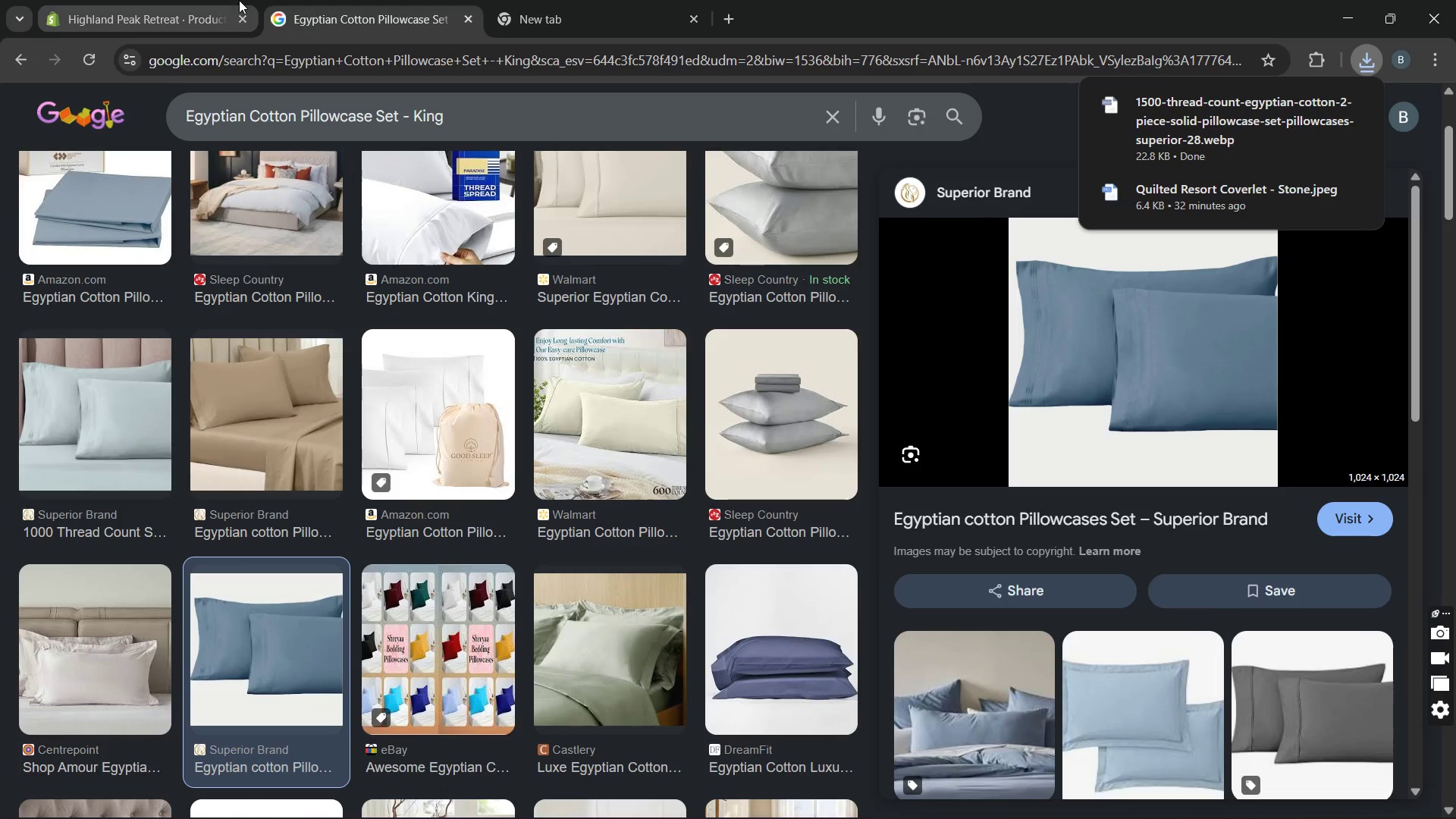 
left_click([177, 0])
 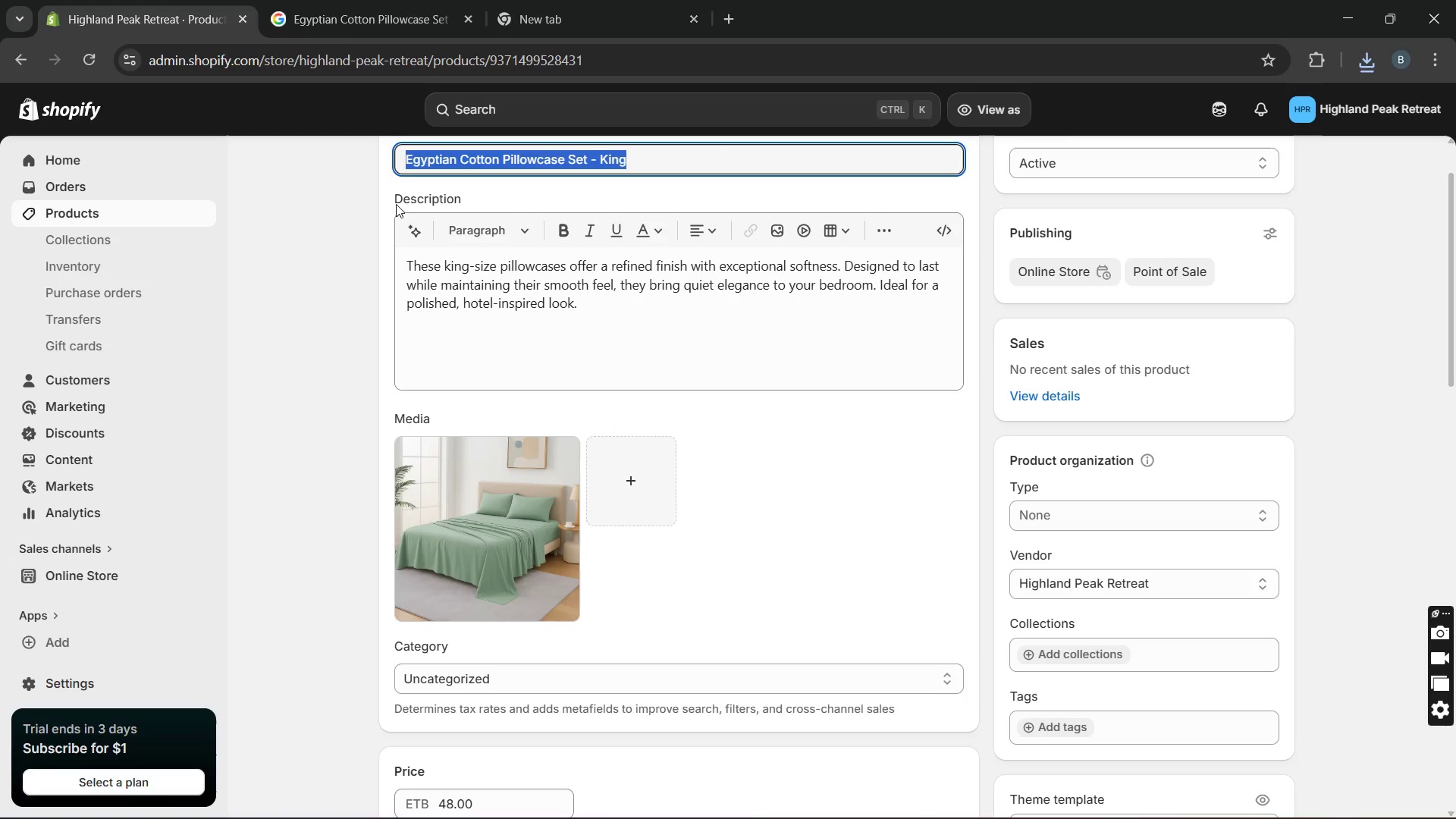 
left_click_drag(start_coordinate=[620, 471], to_coordinate=[617, 476])
 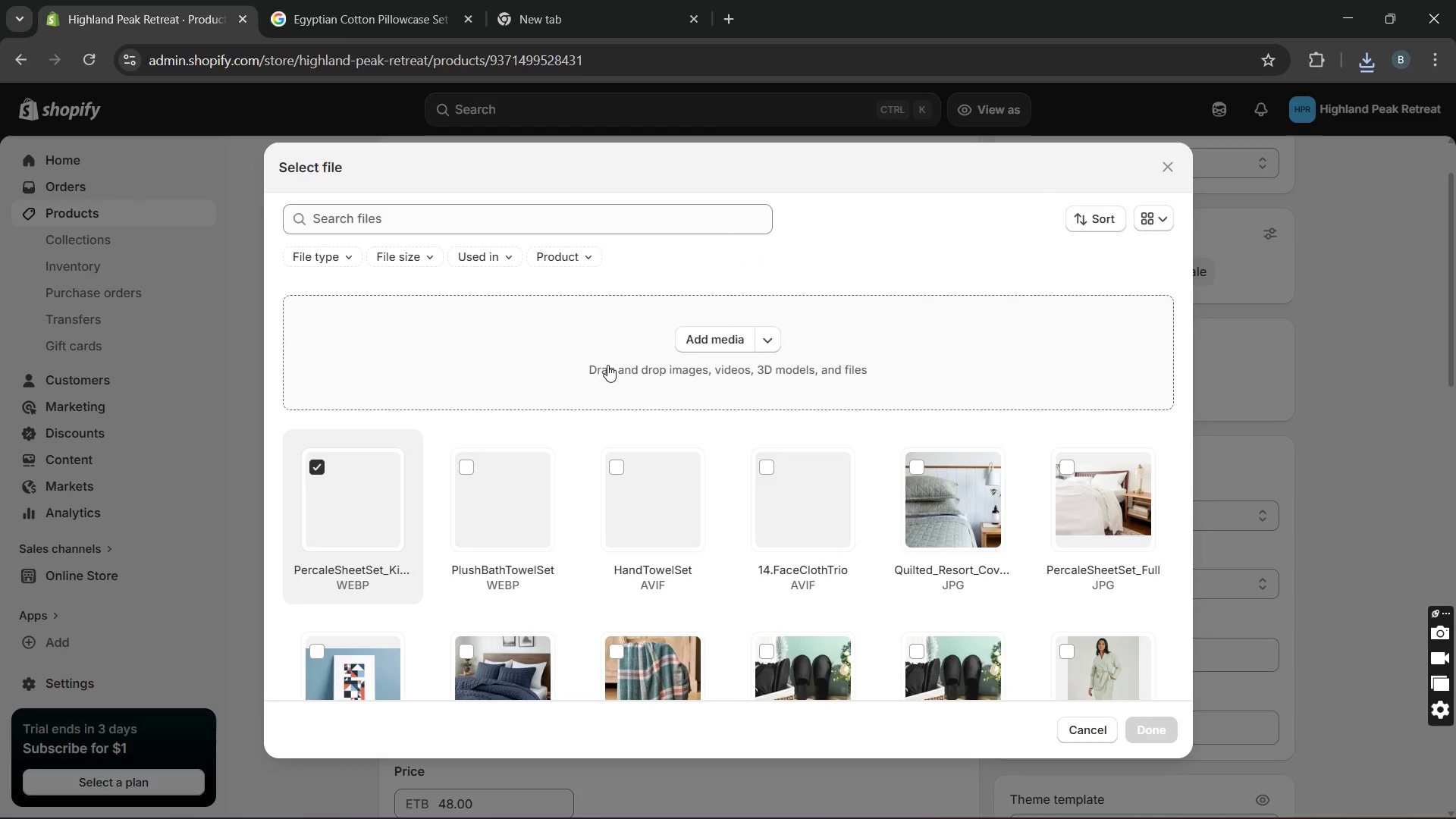 
left_click([660, 364])
 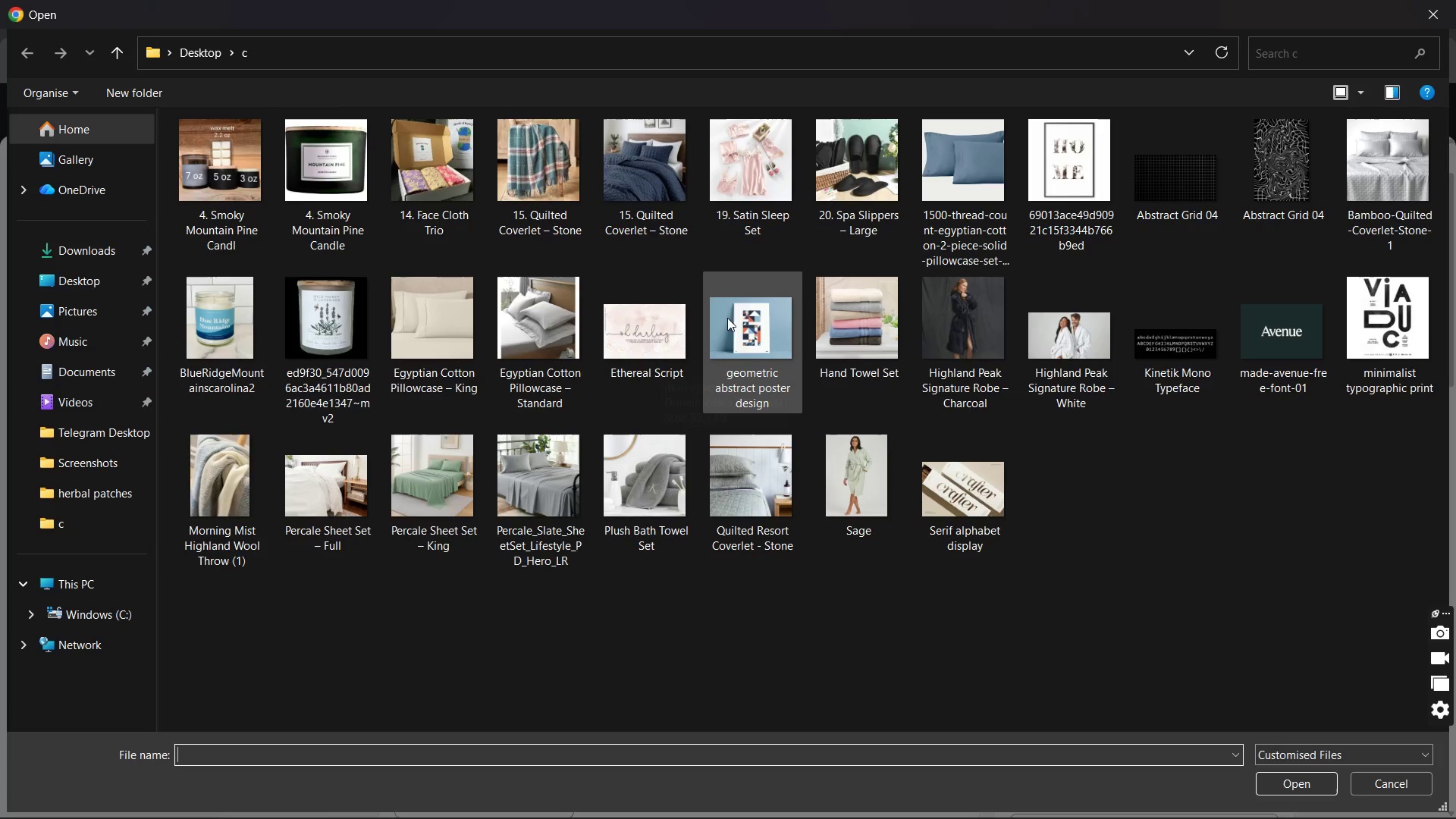 
double_click([962, 212])
 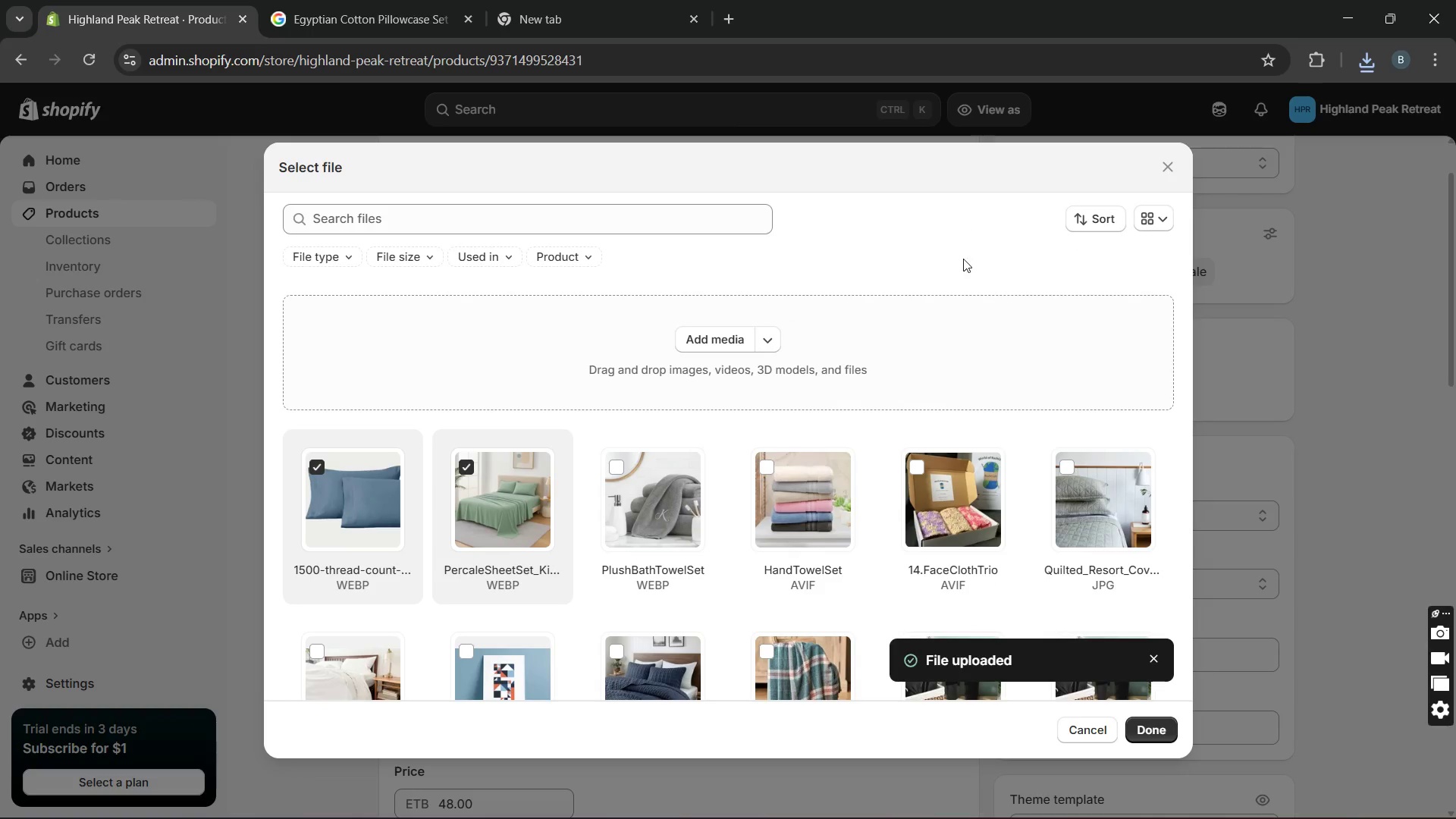 
wait(14.67)
 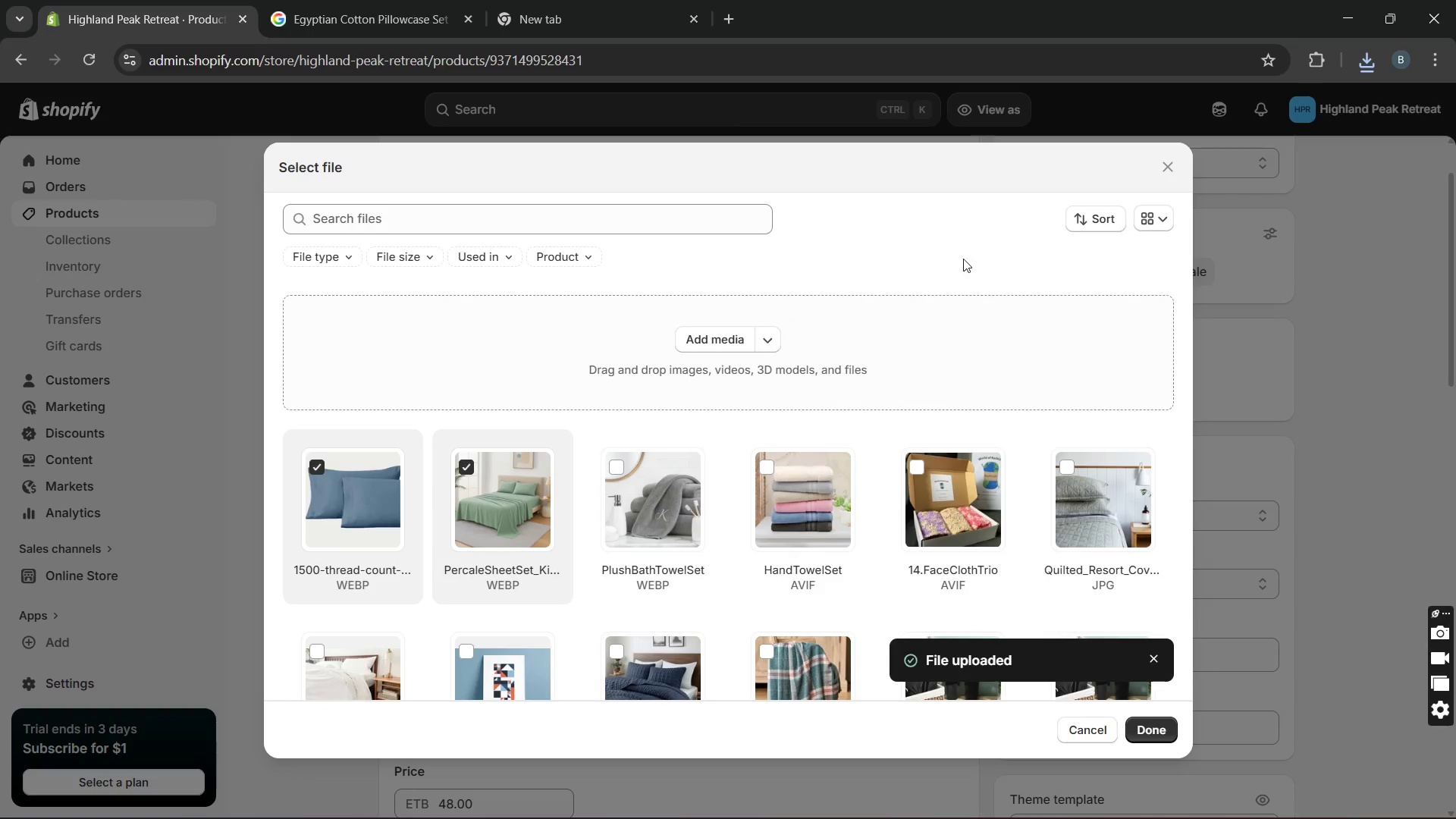 
left_click([375, 500])
 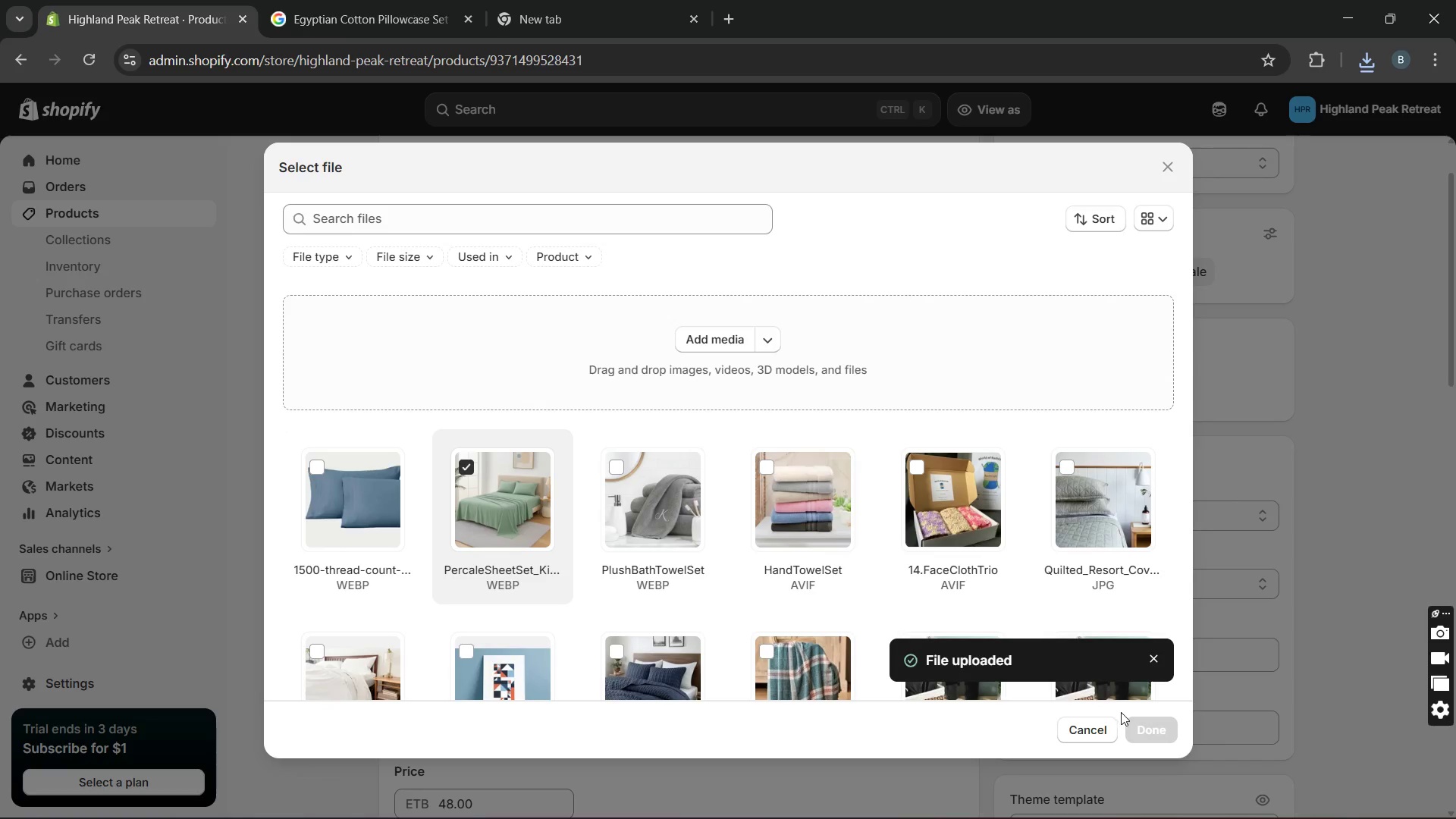 
left_click([1084, 725])
 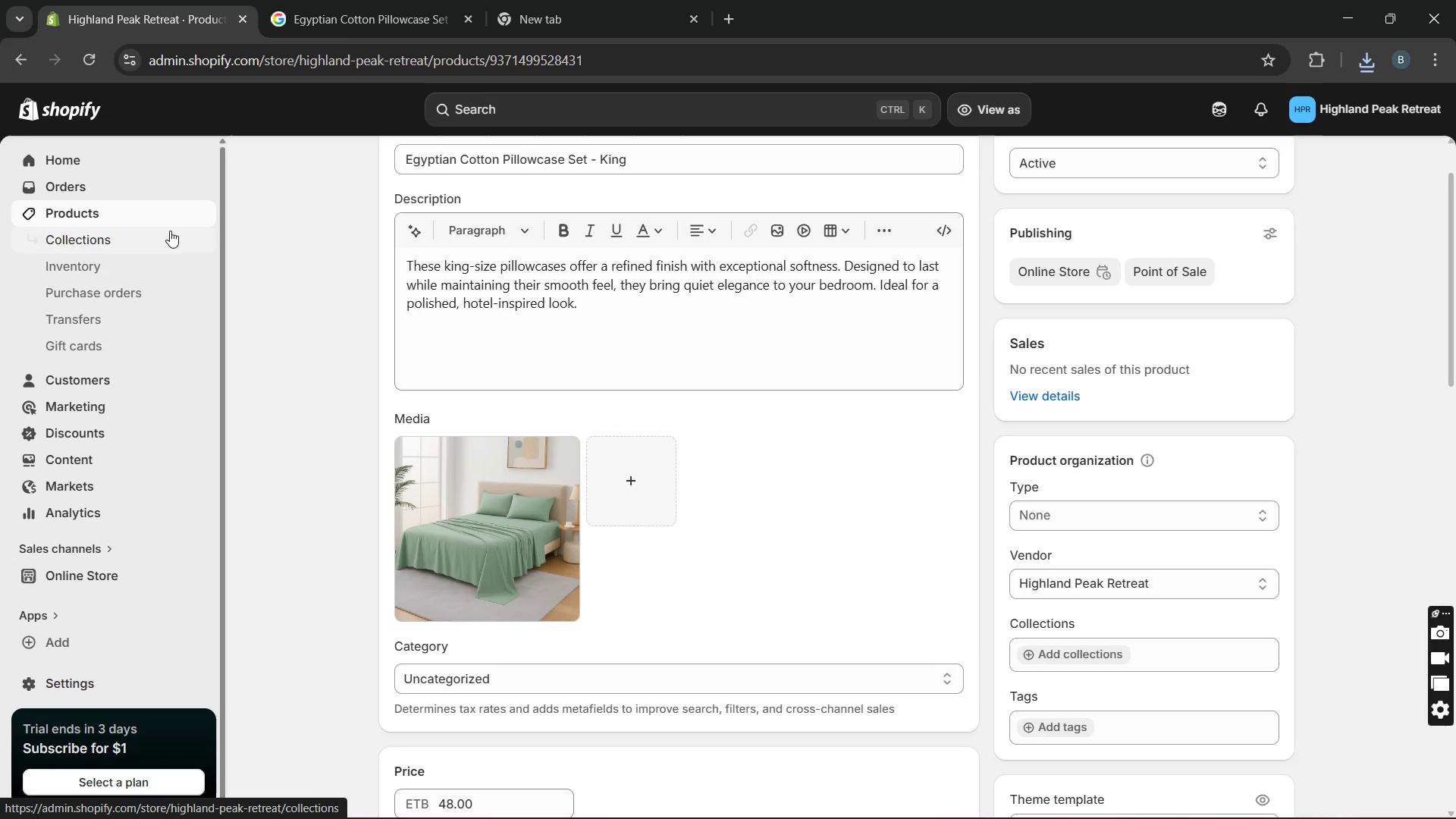 
left_click([162, 212])
 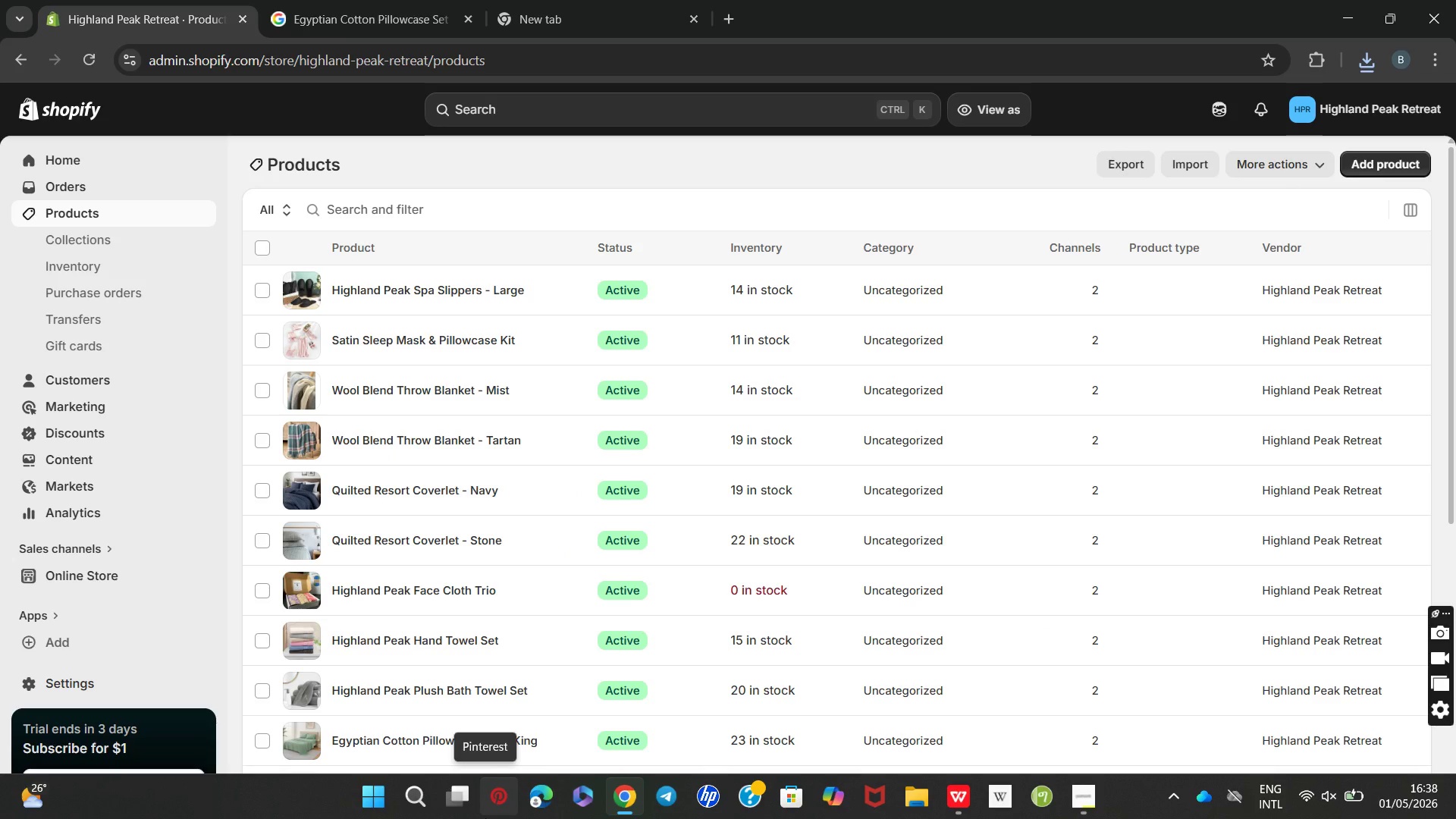 
wait(12.98)
 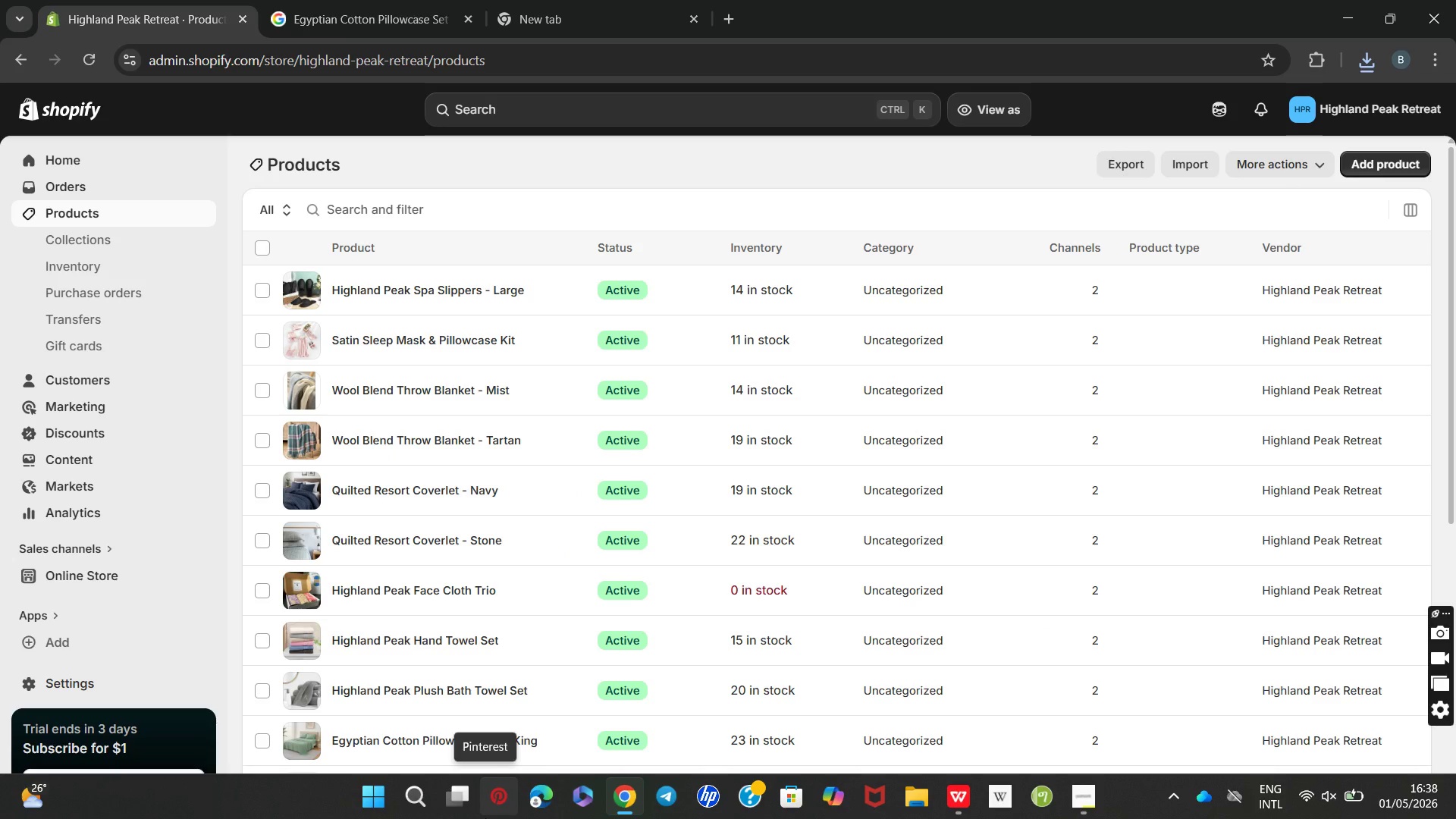 
left_click([697, 464])
 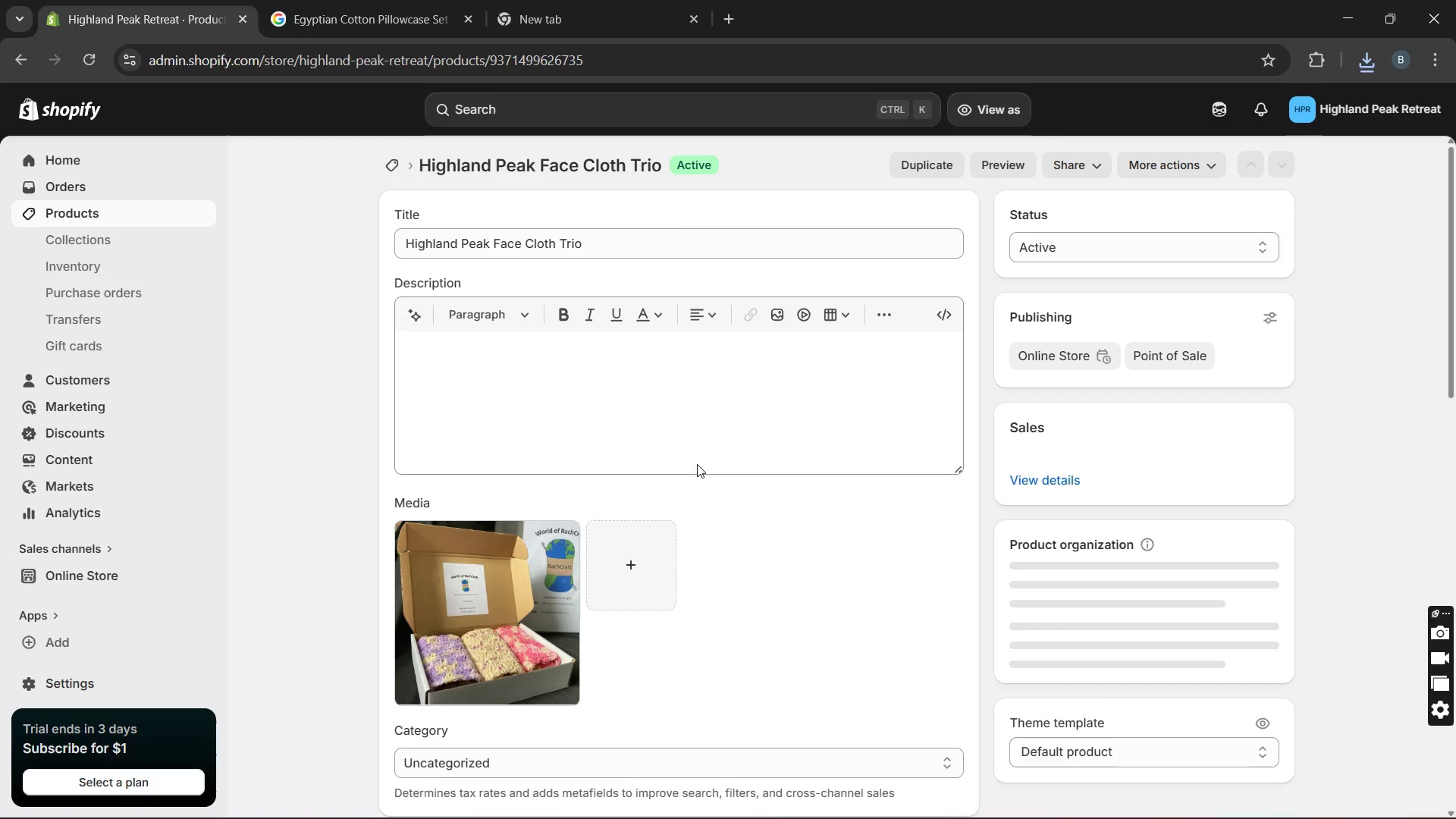 
mouse_move([794, 635])
 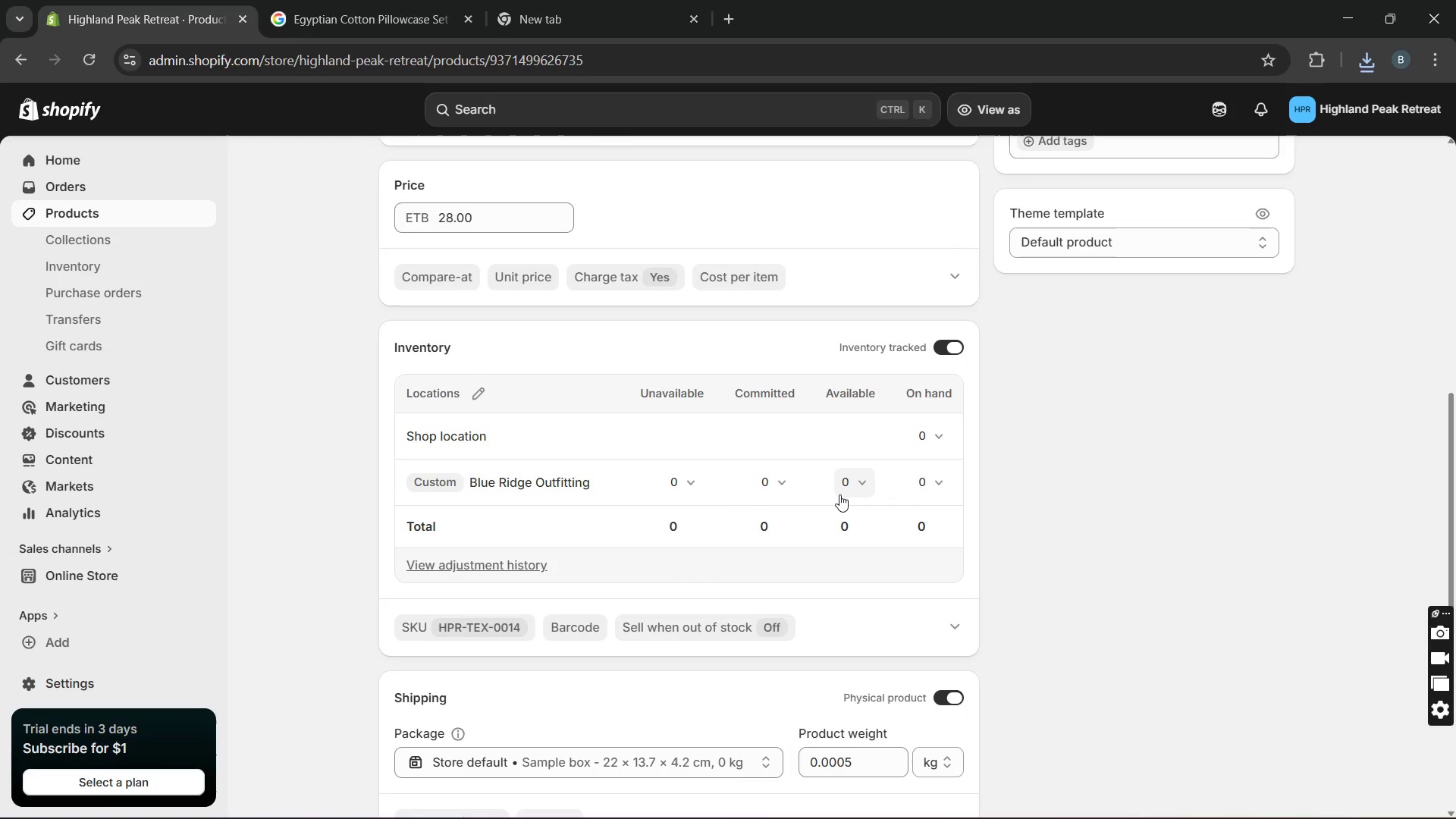 
left_click([839, 494])
 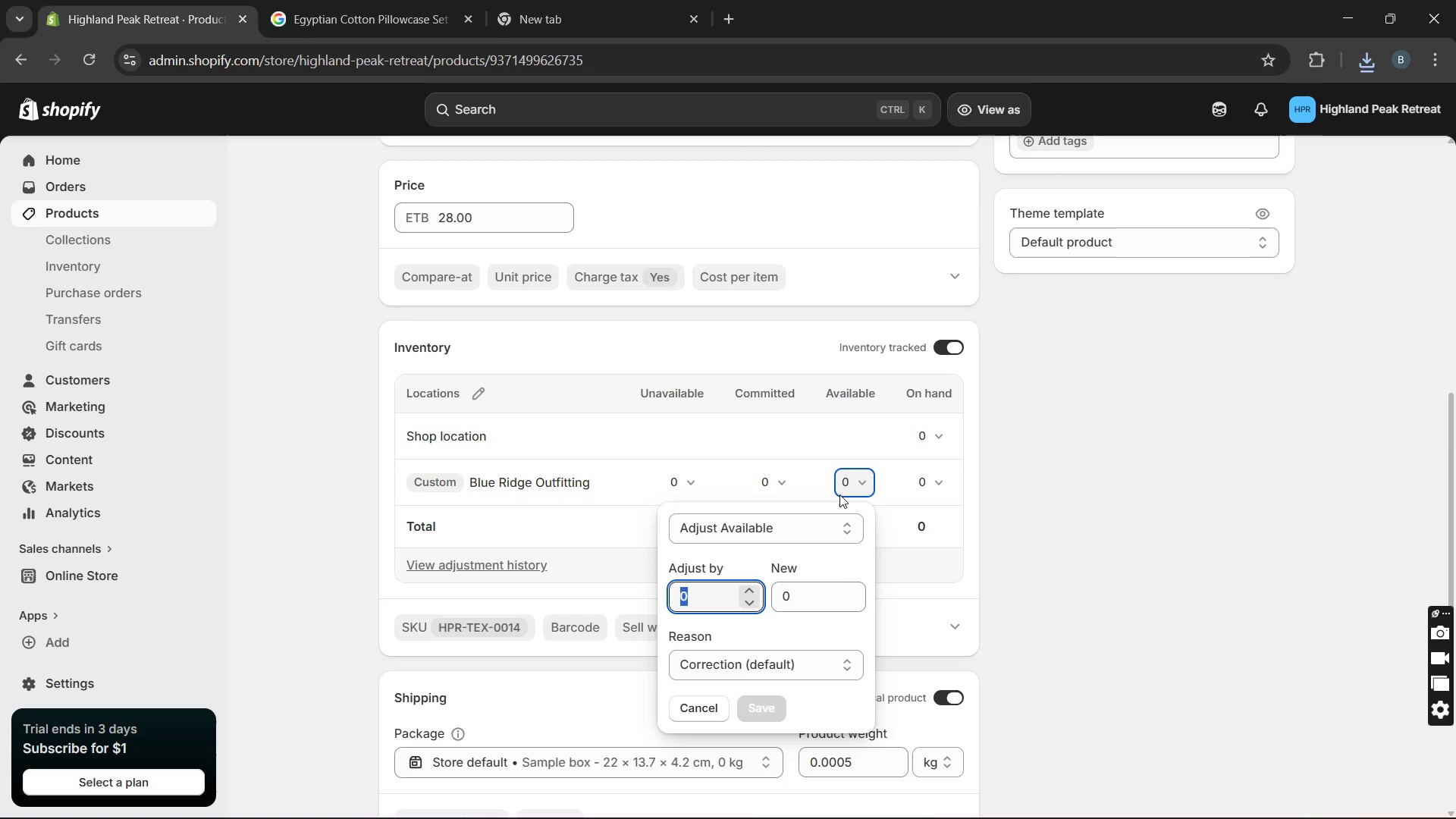 
type(11)
 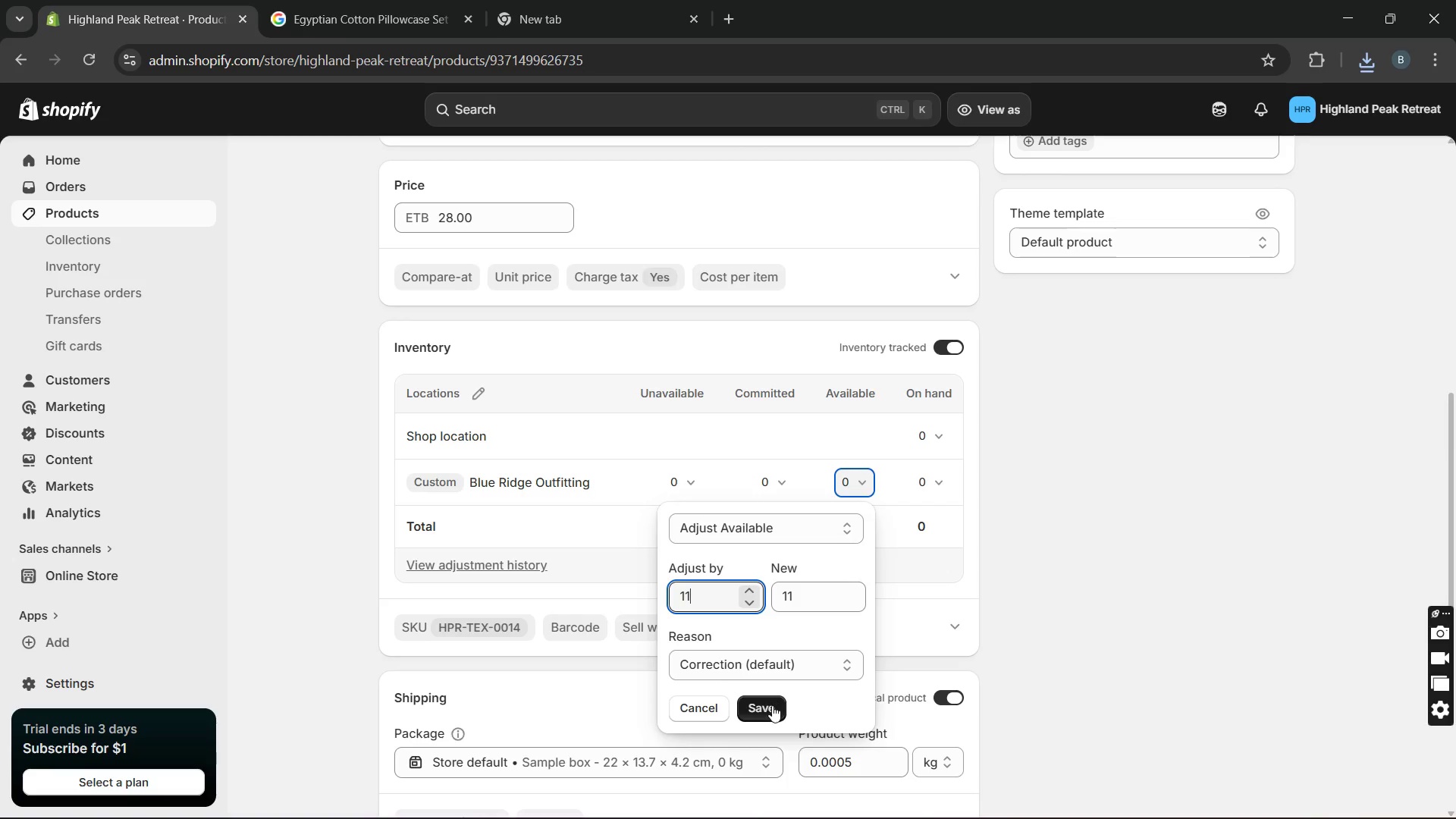 
left_click([772, 705])
 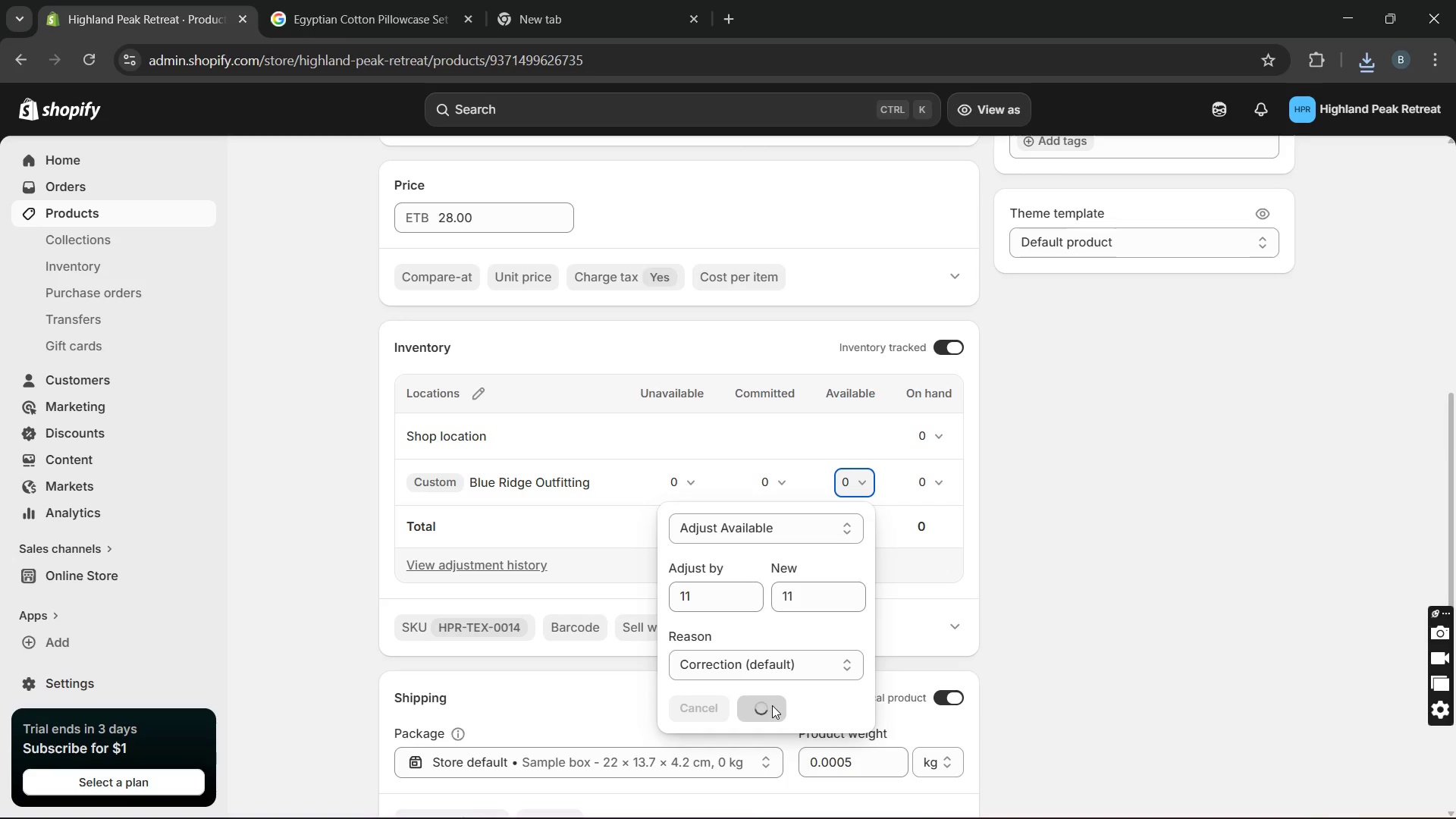 
left_click([772, 705])
 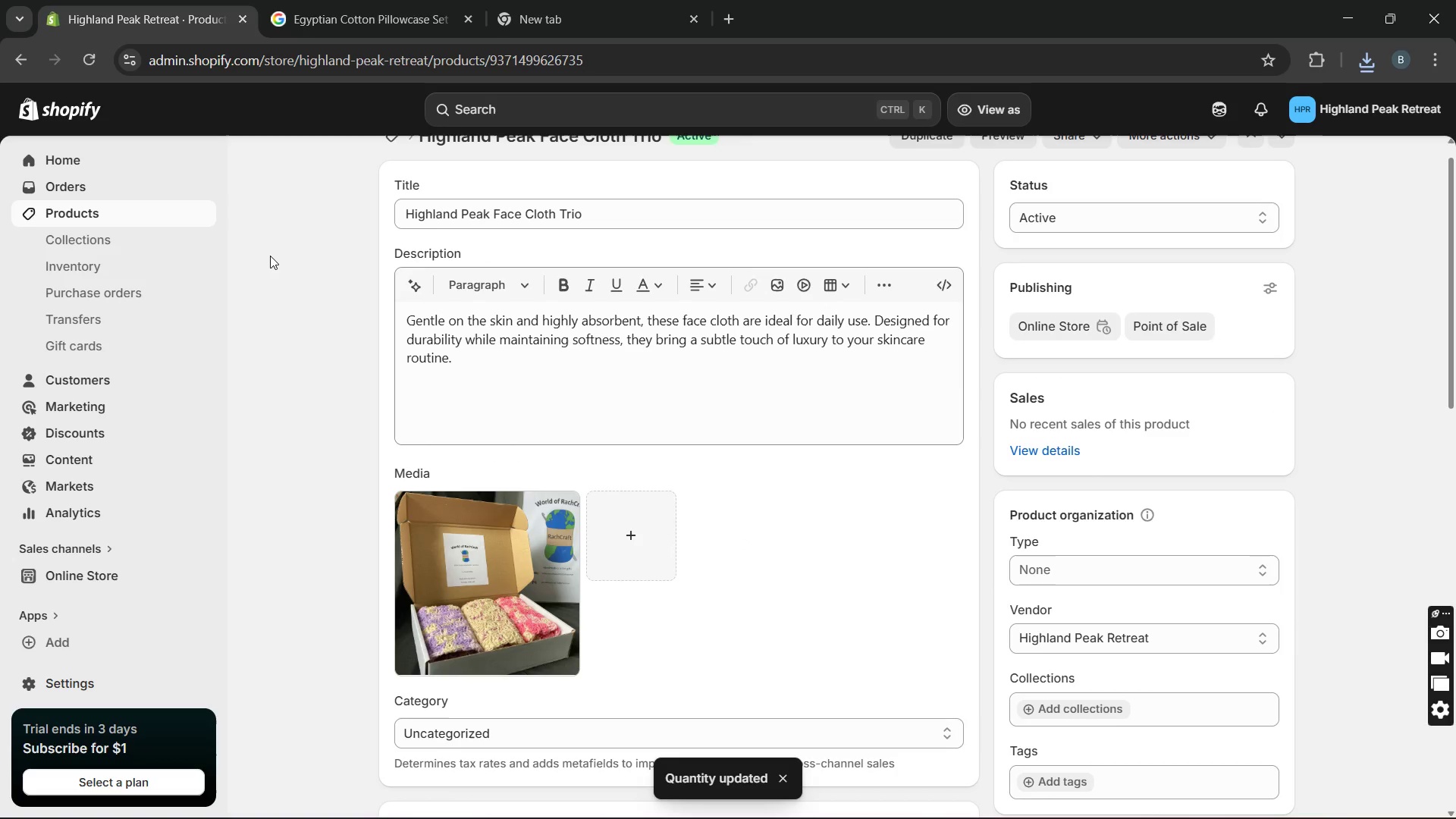 
left_click([151, 218])
 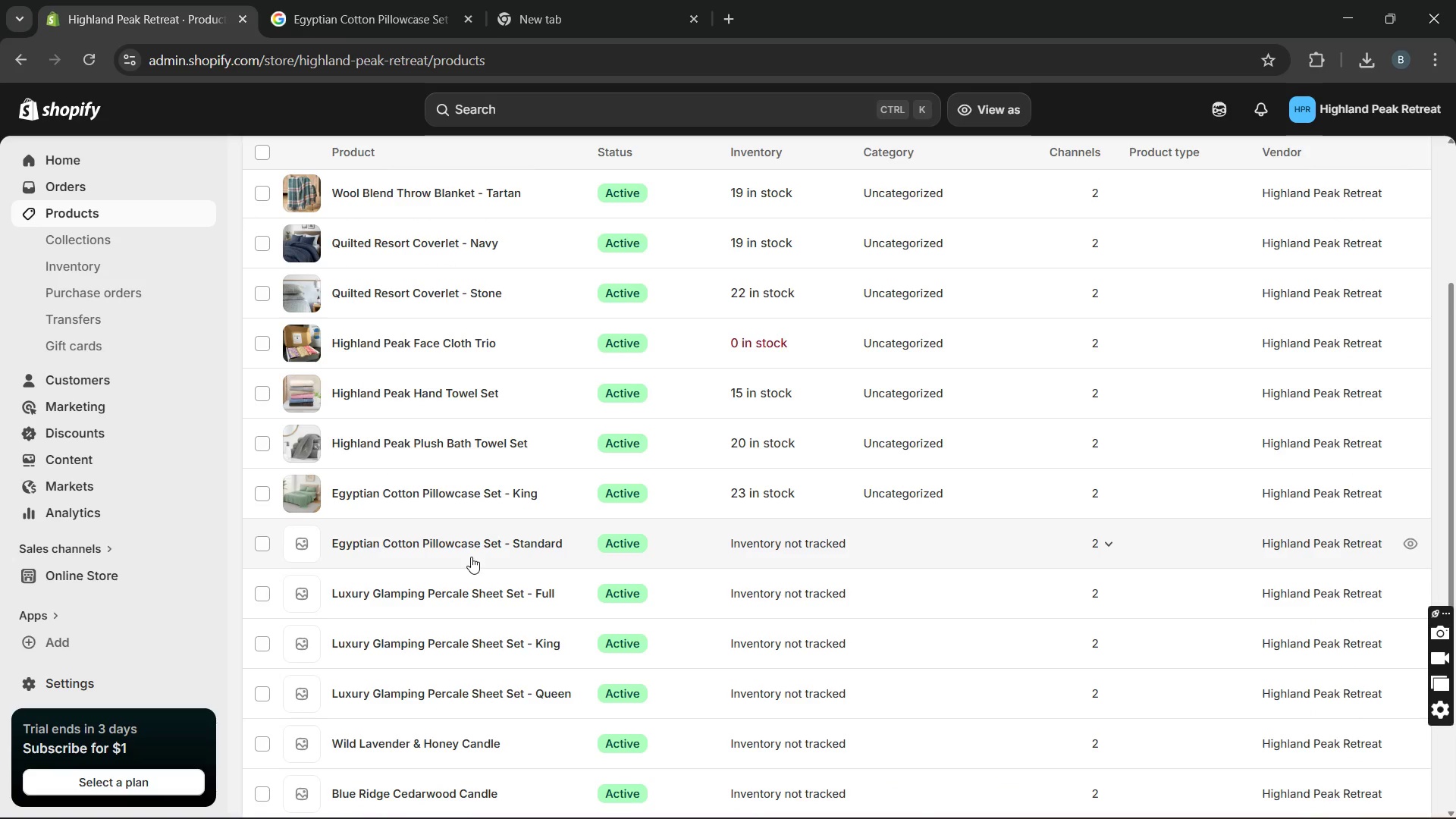 
wait(9.09)
 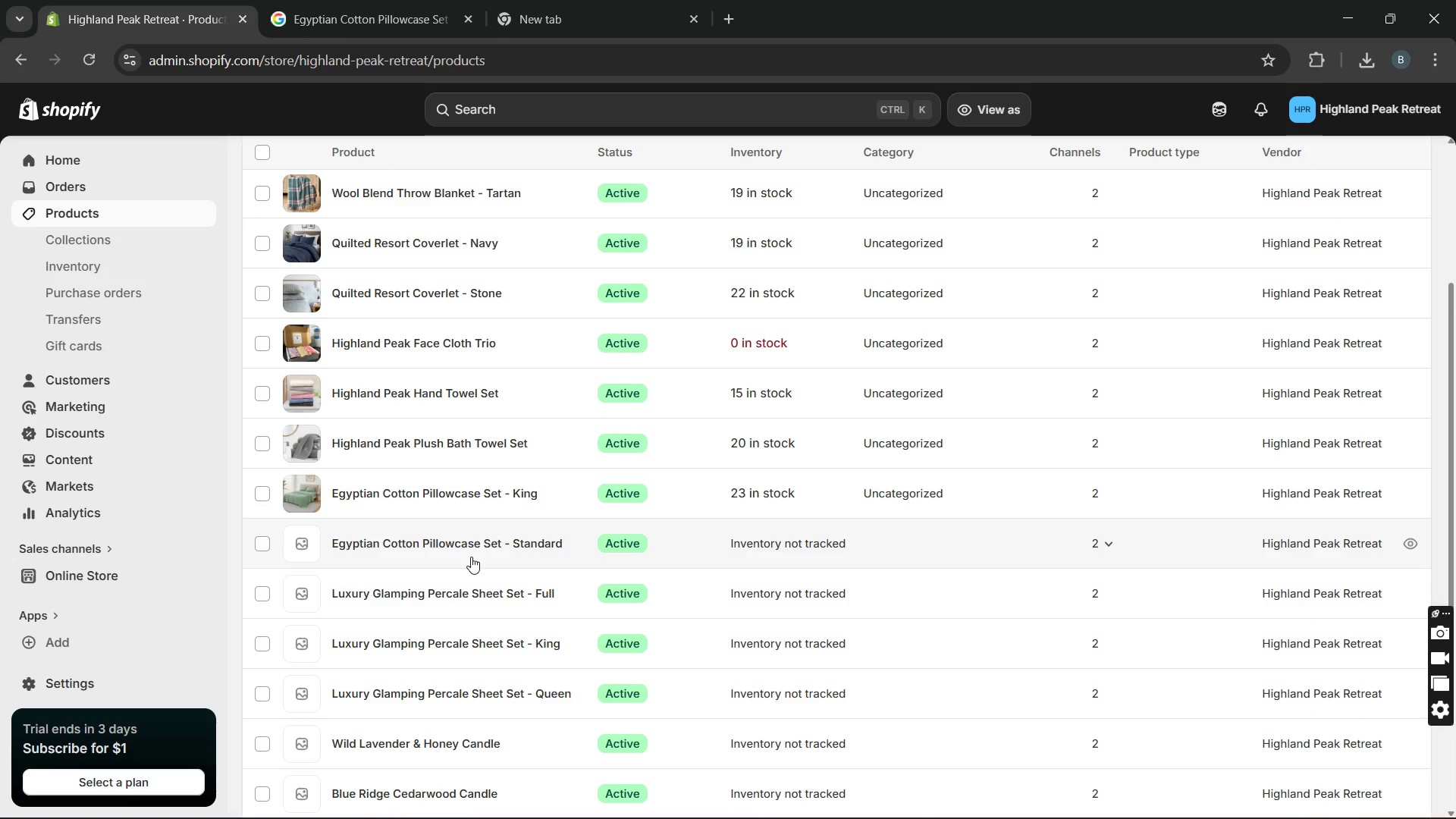 
left_click([466, 562])
 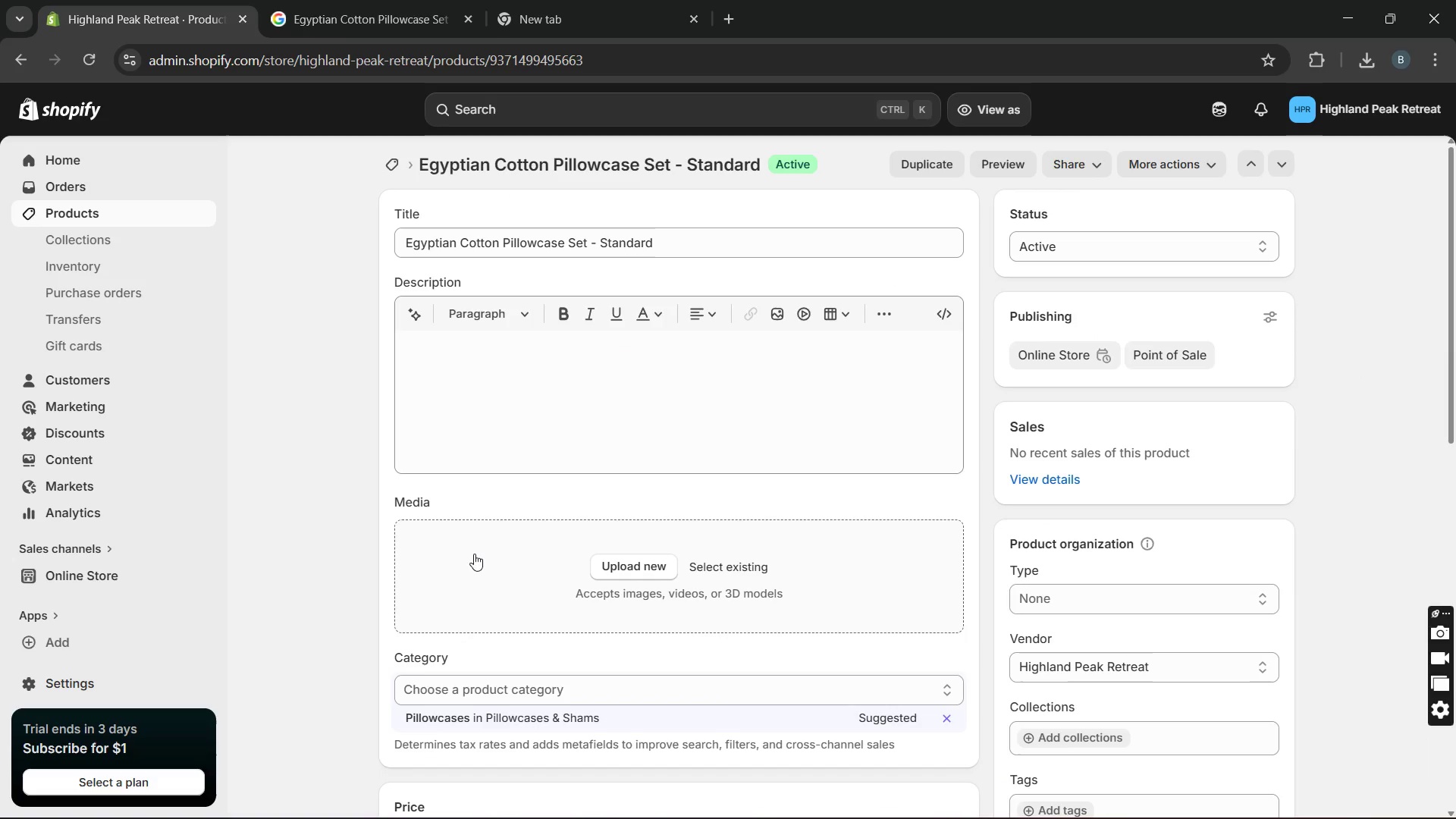 
wait(6.23)
 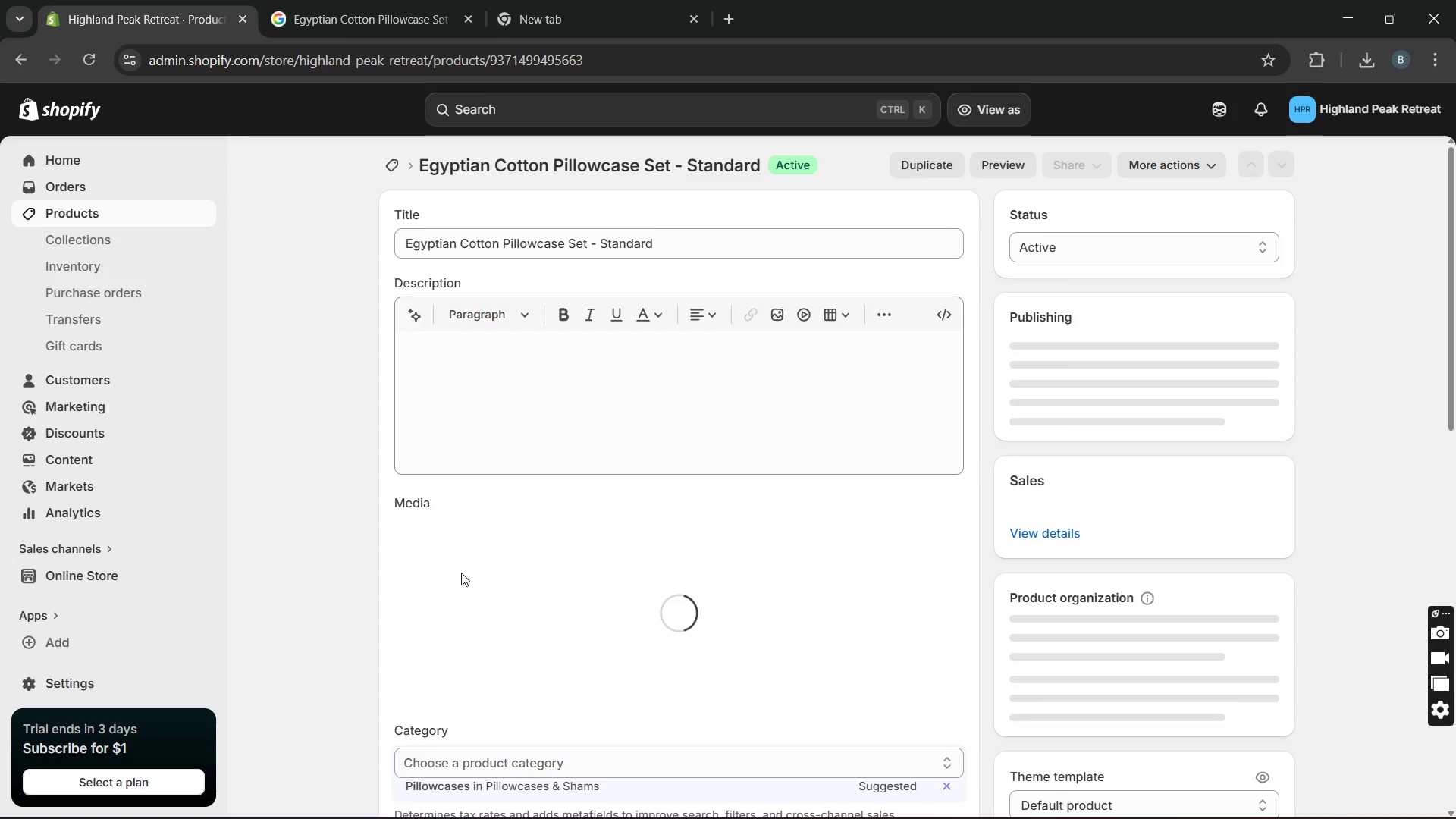 
left_click([514, 460])
 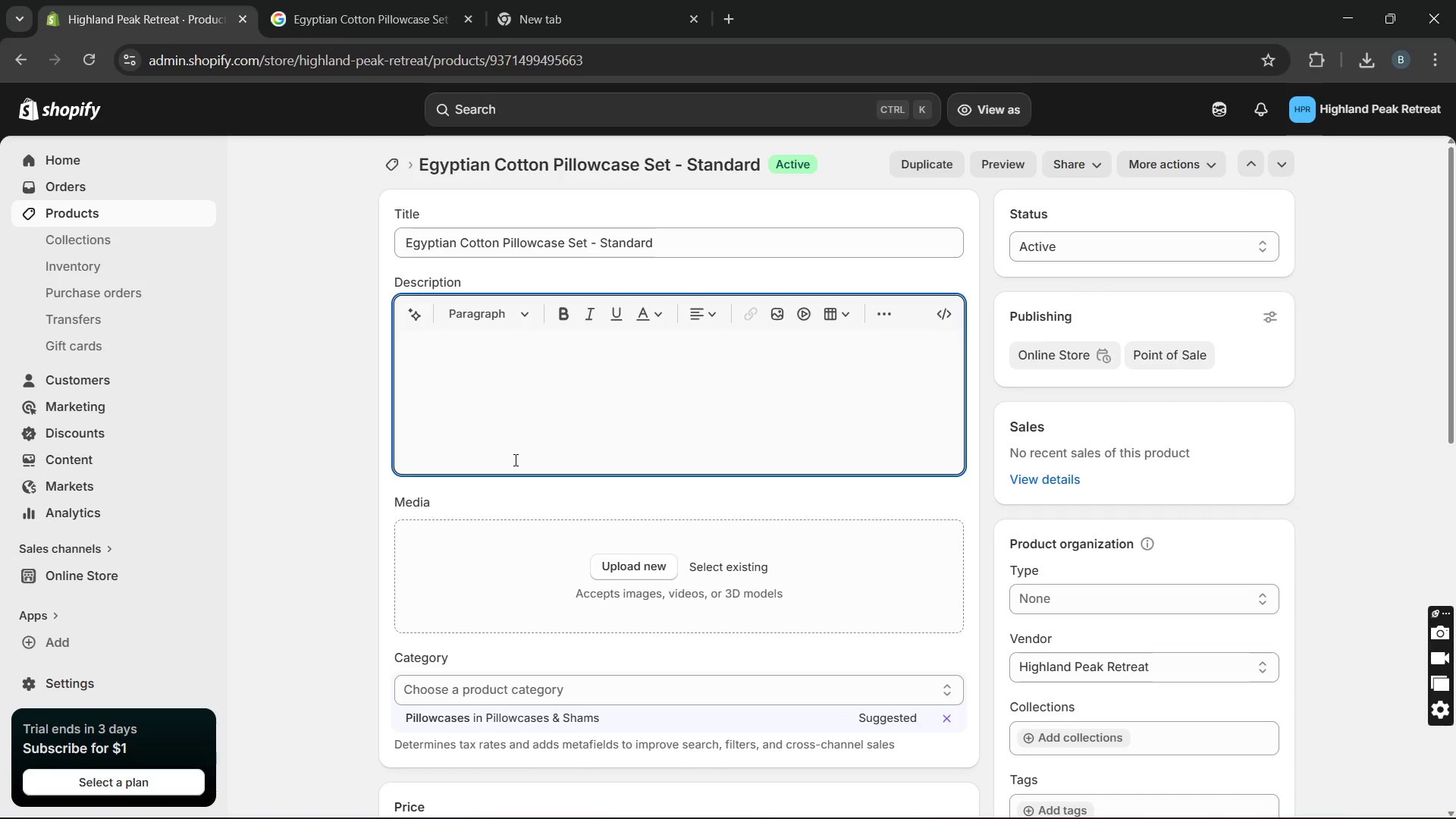 
type(Made from high-quality cotton)
key(Backspace)
type(, these pilloe)
key(Backspace)
type(wcases feel incredibly smooth and gentle on the skin. They add a a)
key(Backspace)
type(subtle luxury touch while improving sleep comfort )
 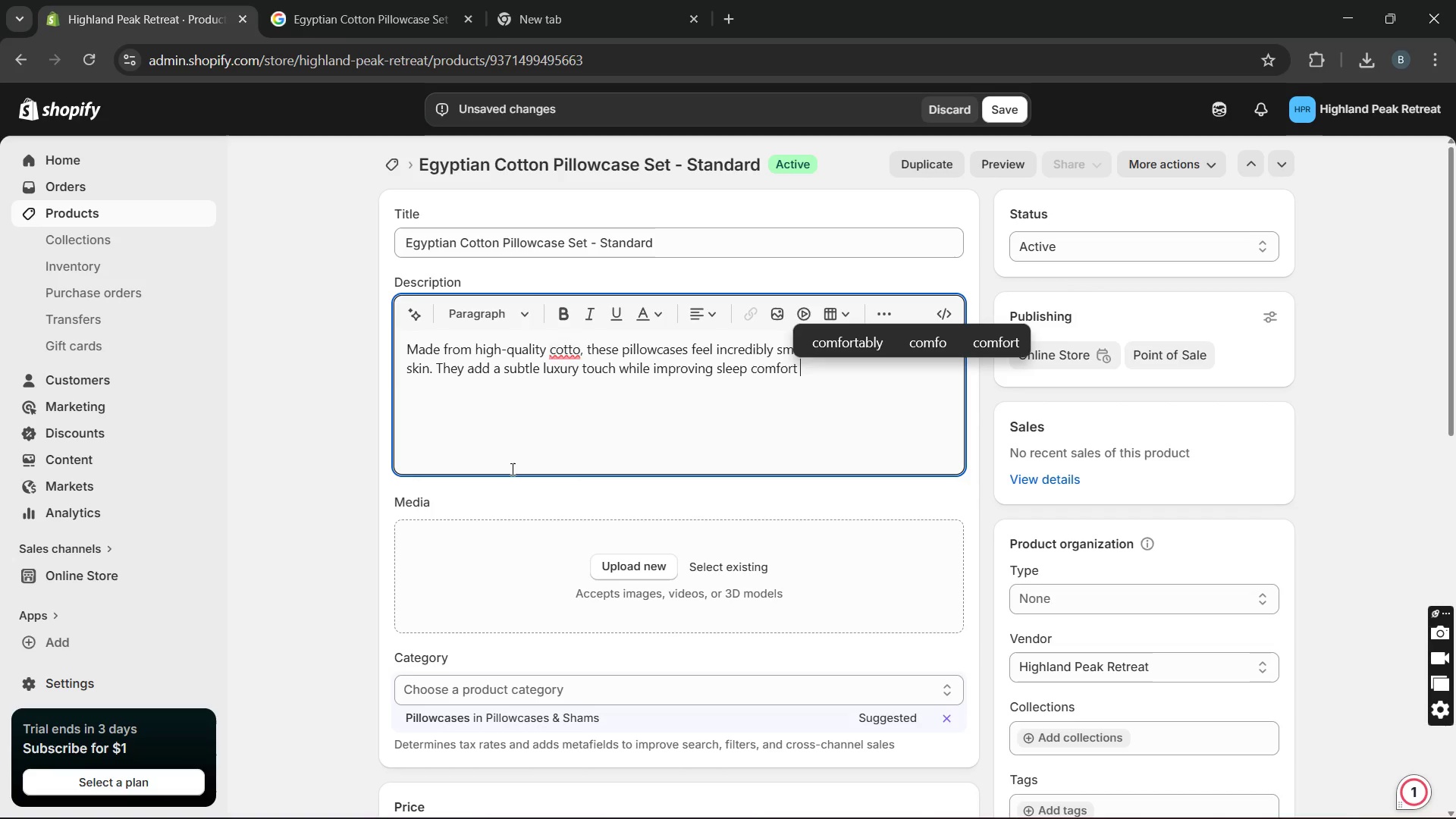 
wait(6.62)
 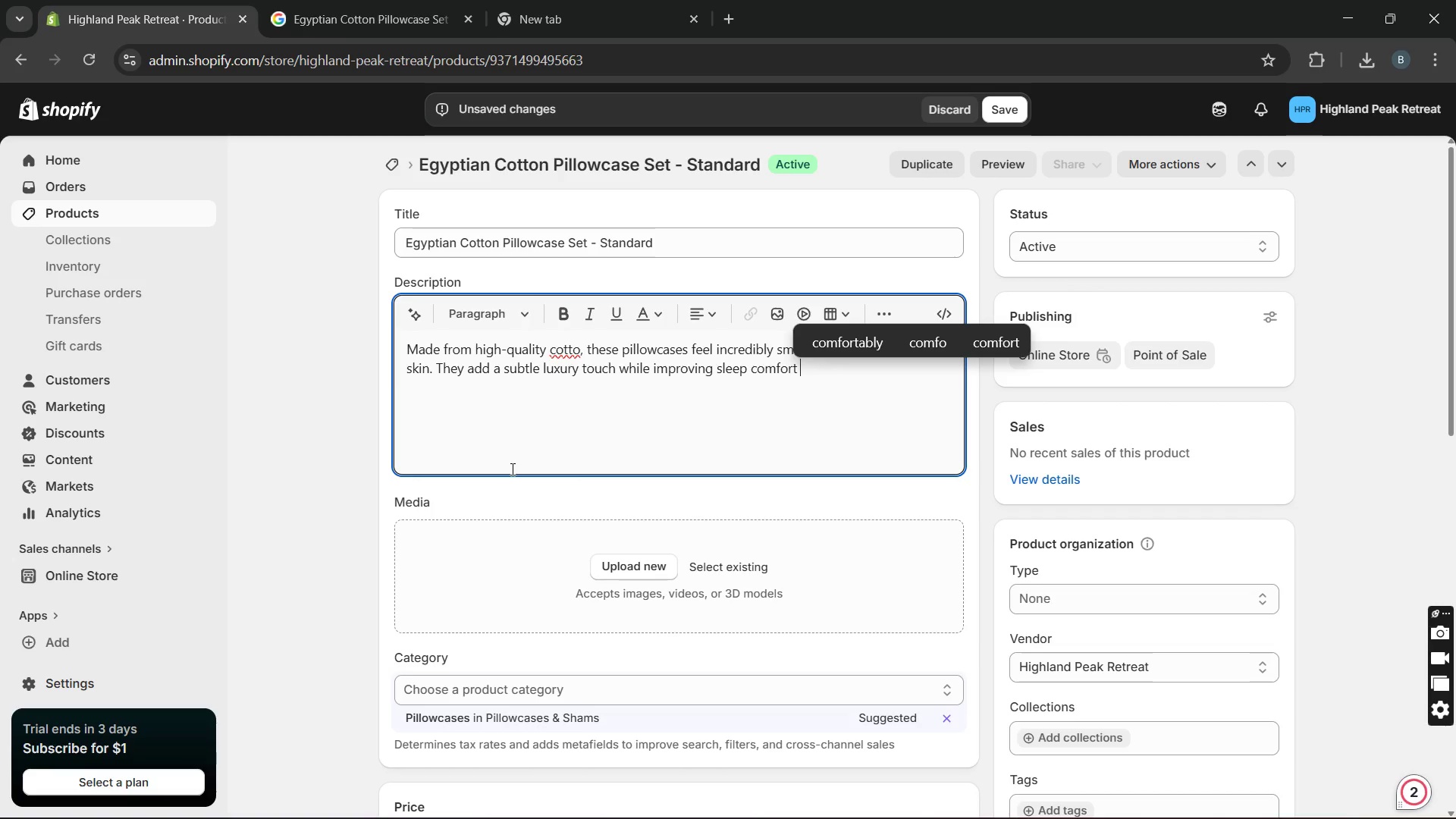 
mouse_move([576, 369])
 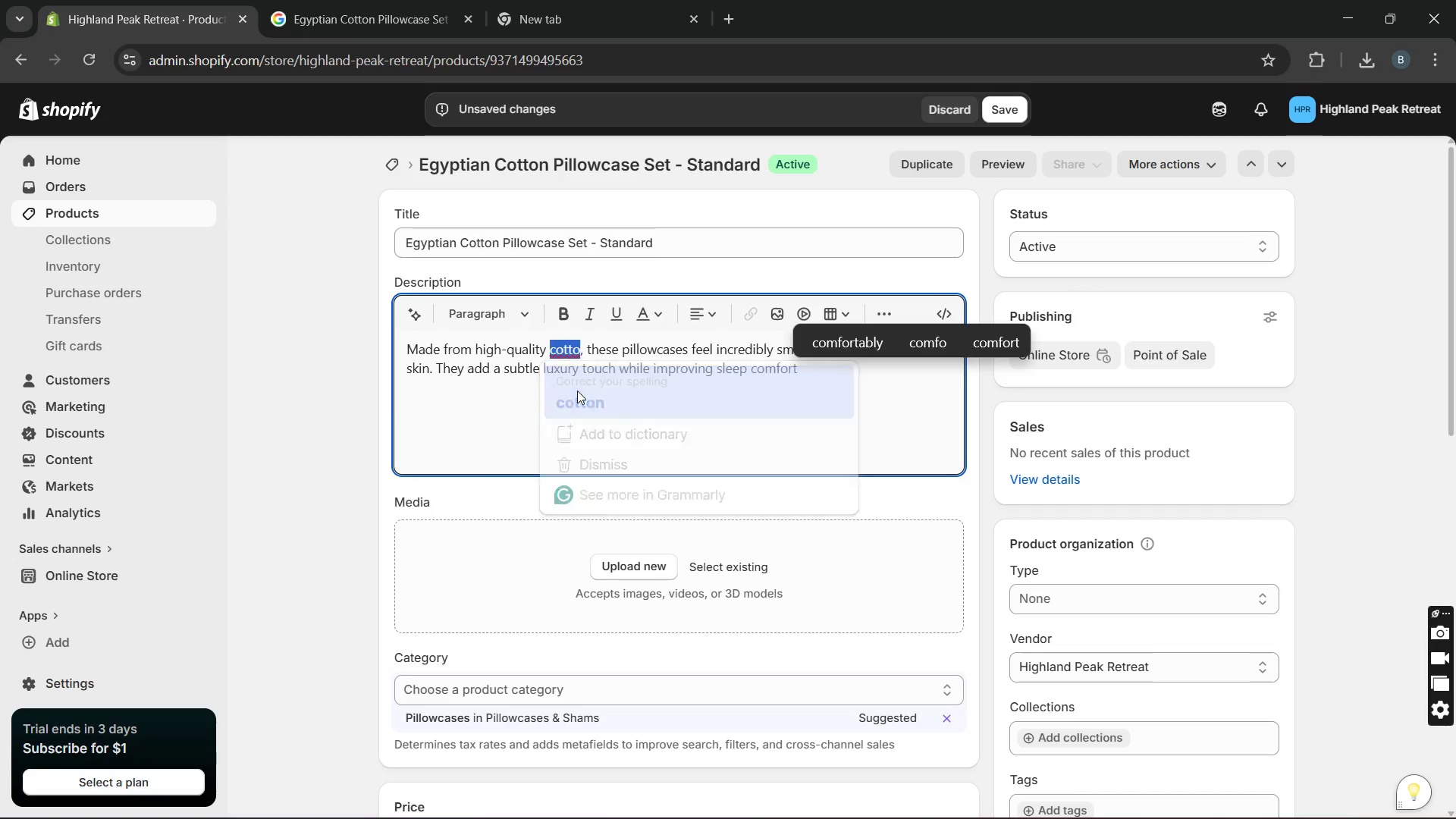 
left_click([577, 391])
 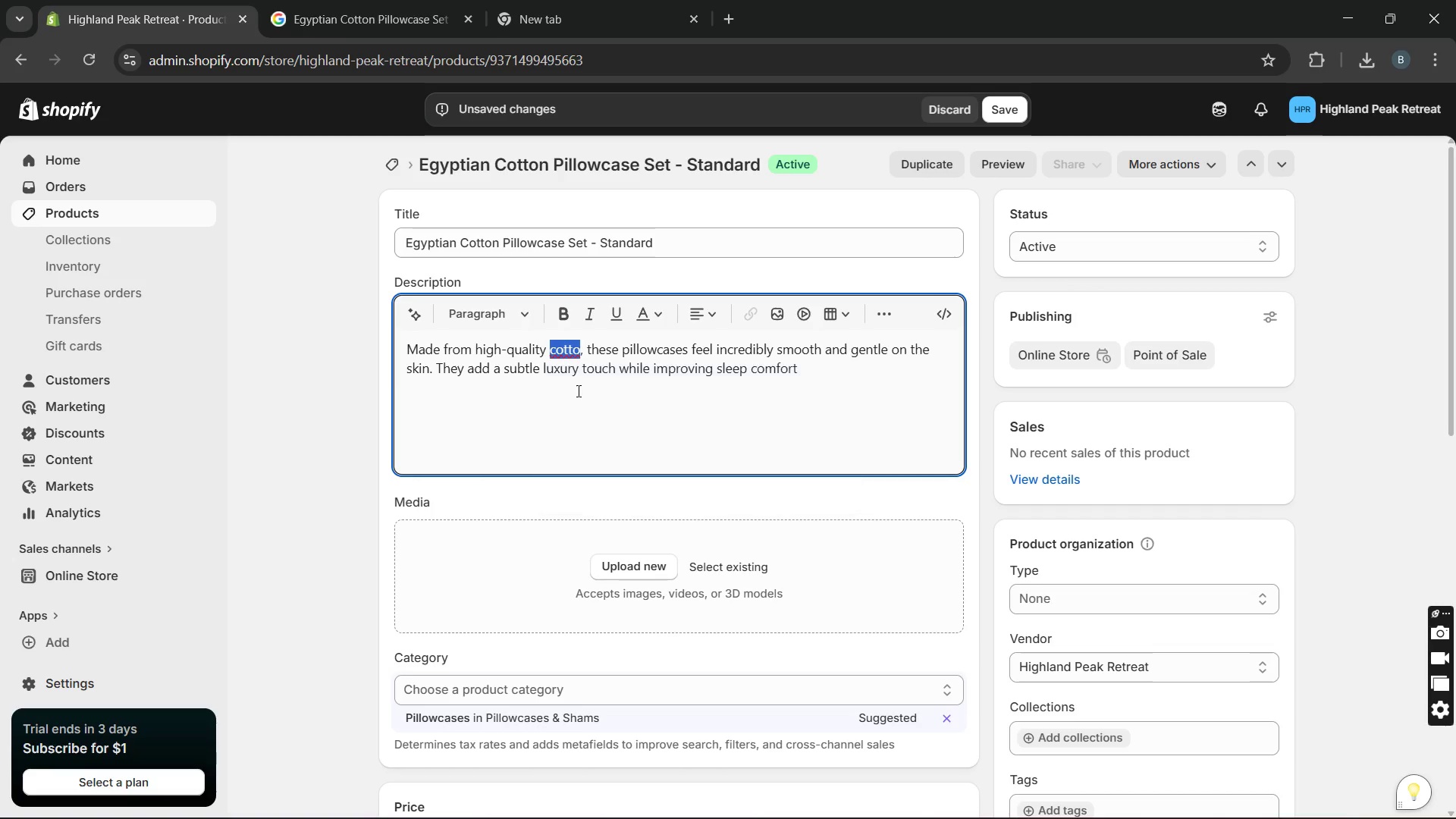 
key(Unknown)
 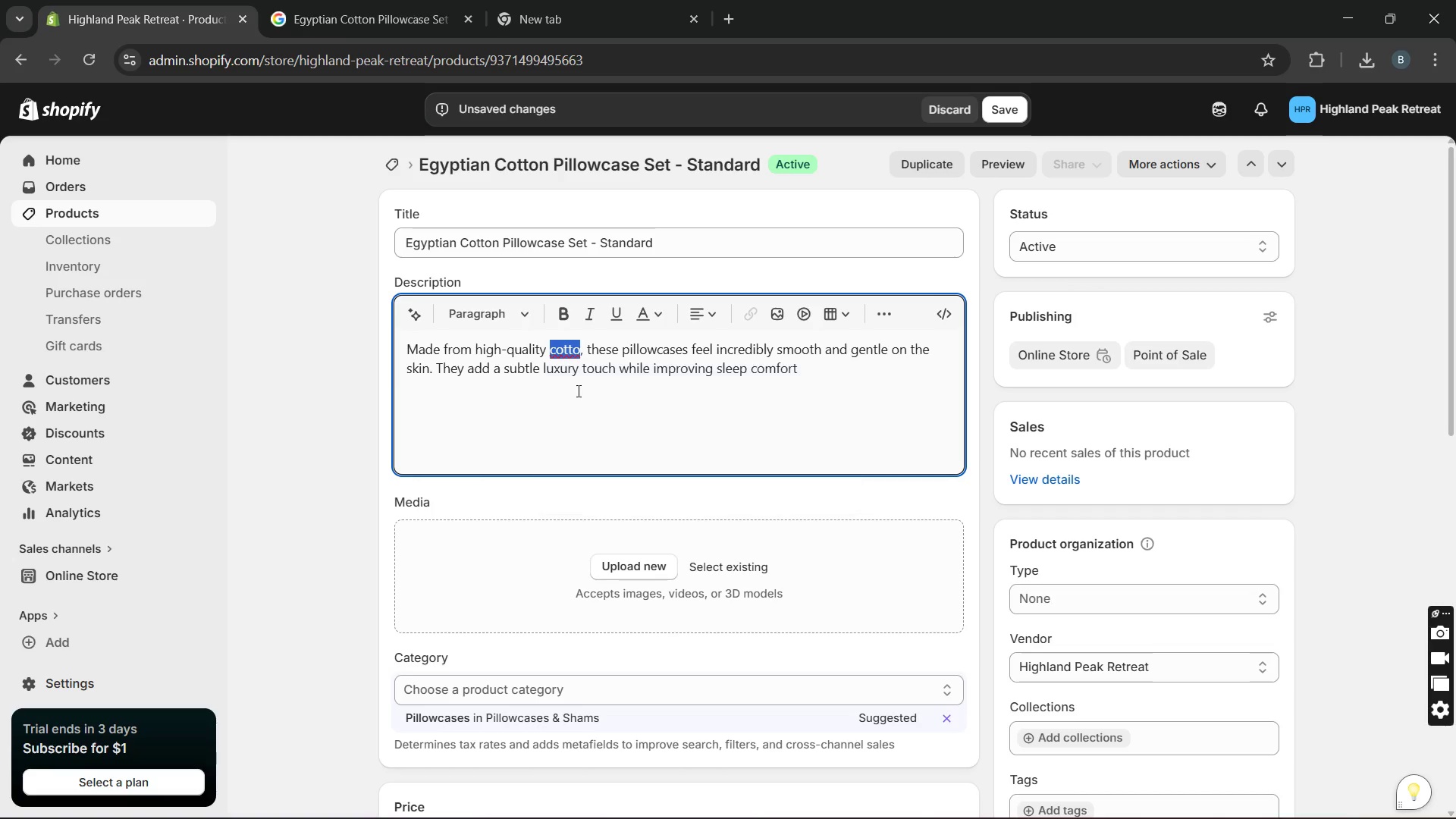 
key(Unknown)
 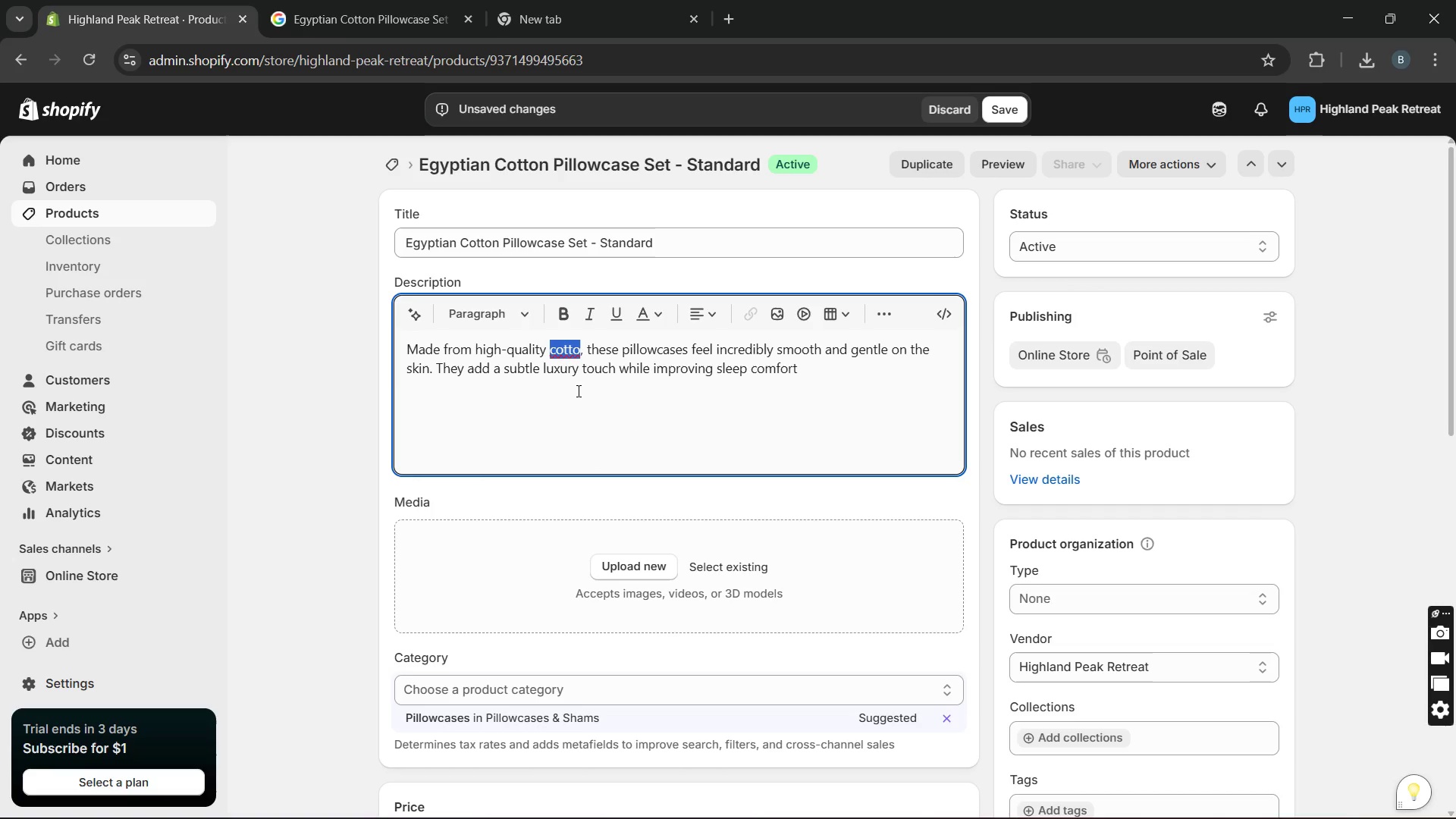 
key(Unknown)
 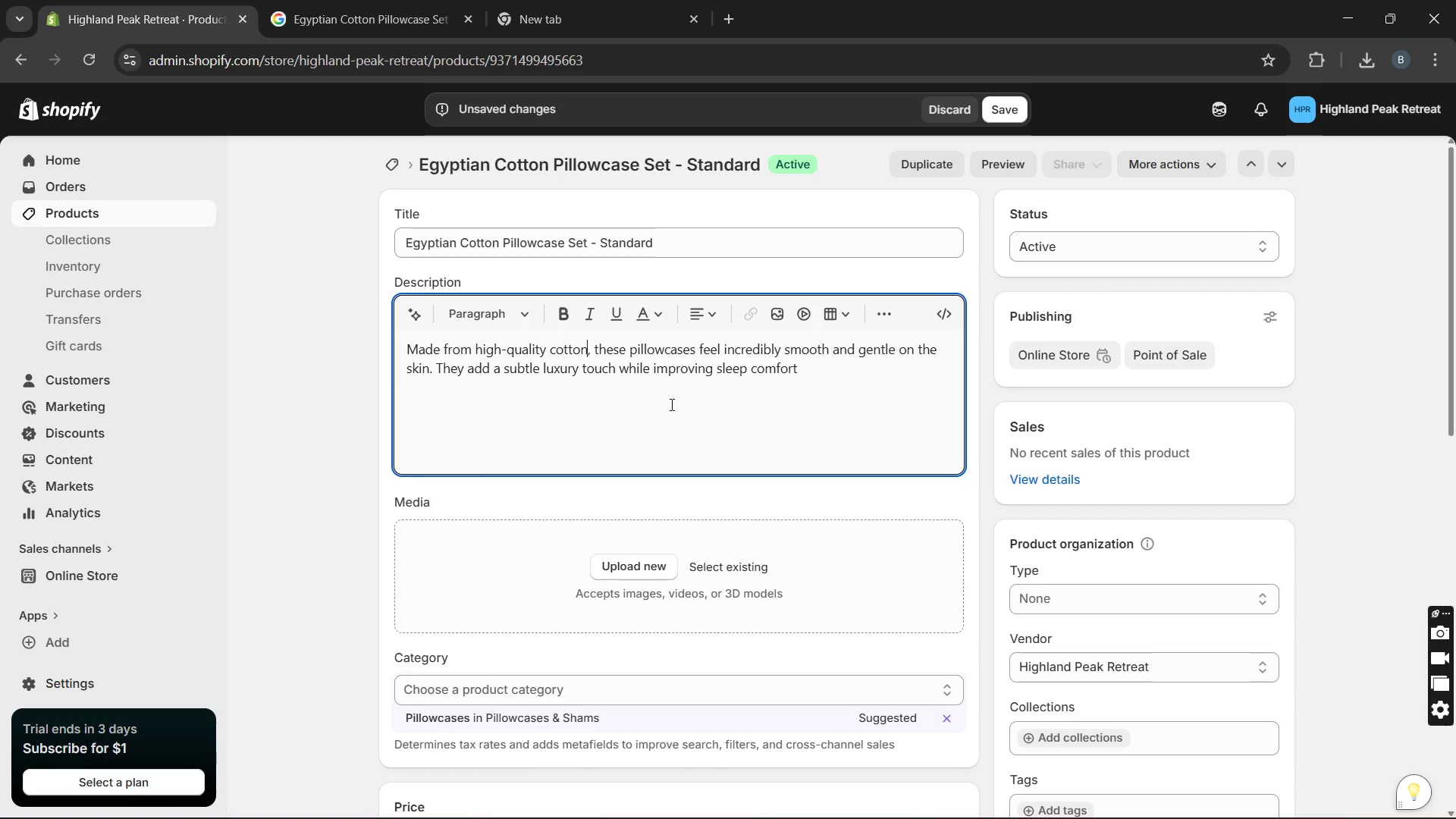 
key(Unknown)
 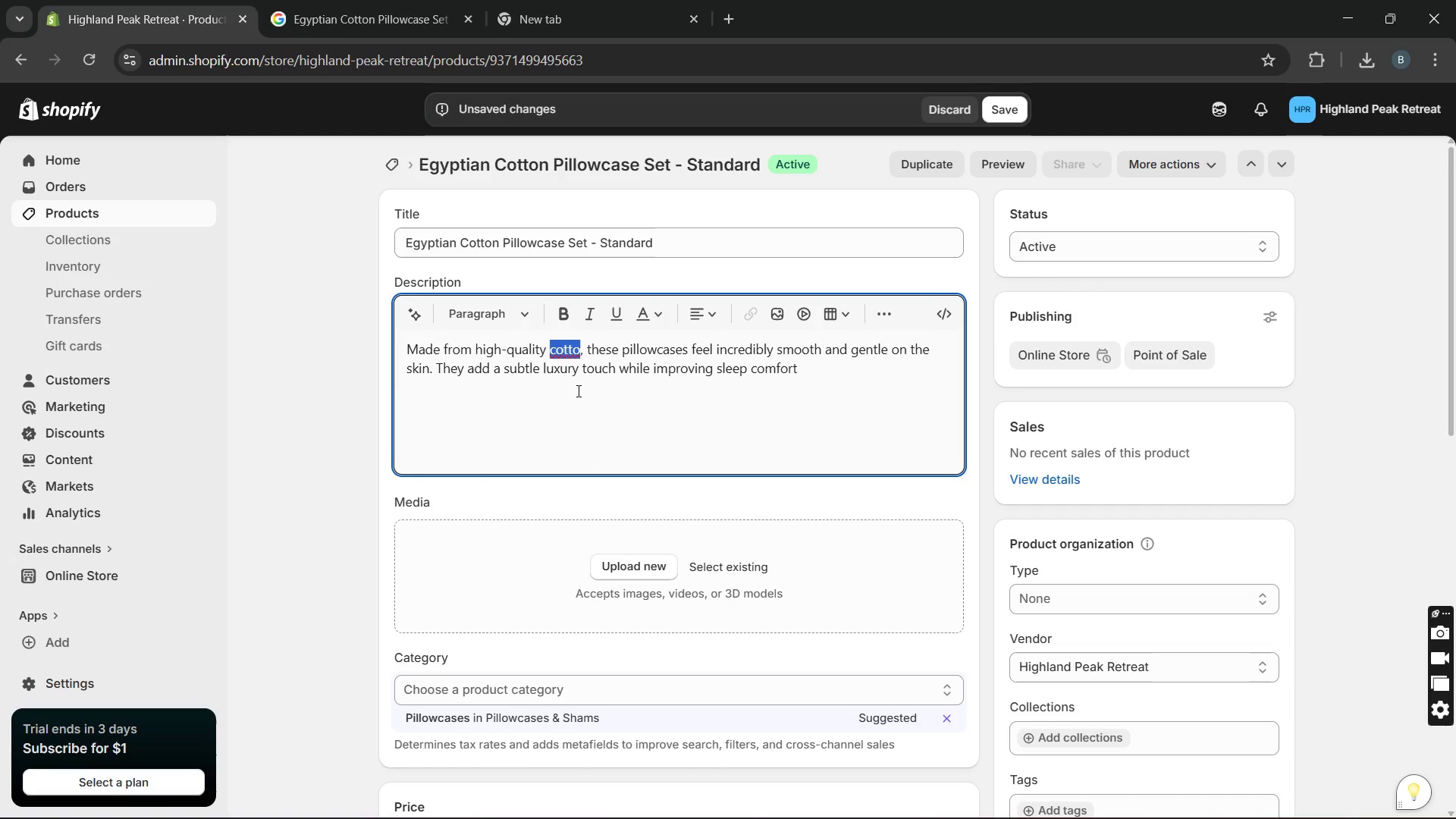 
key(Unknown)
 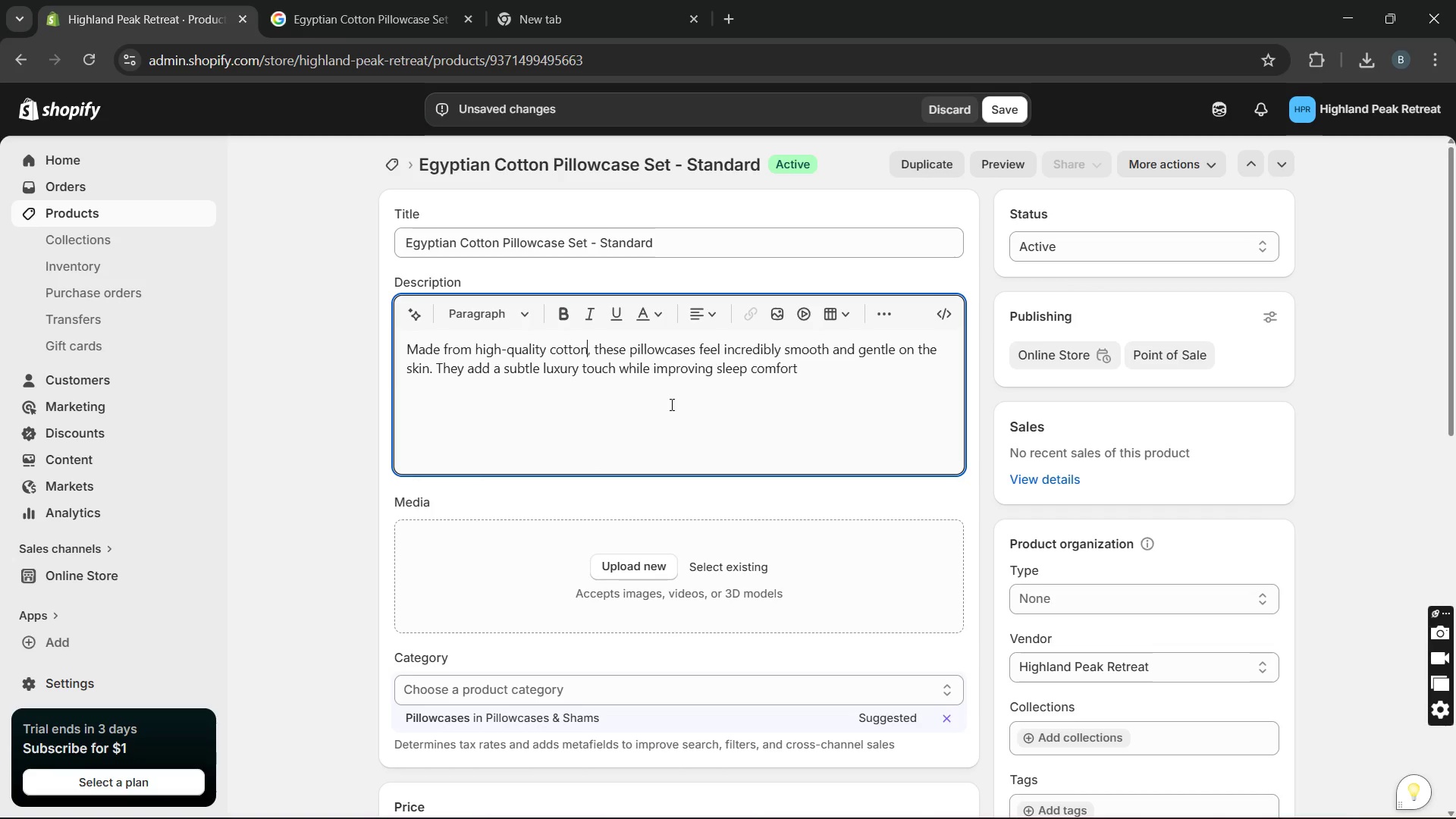 
key(Unknown)
 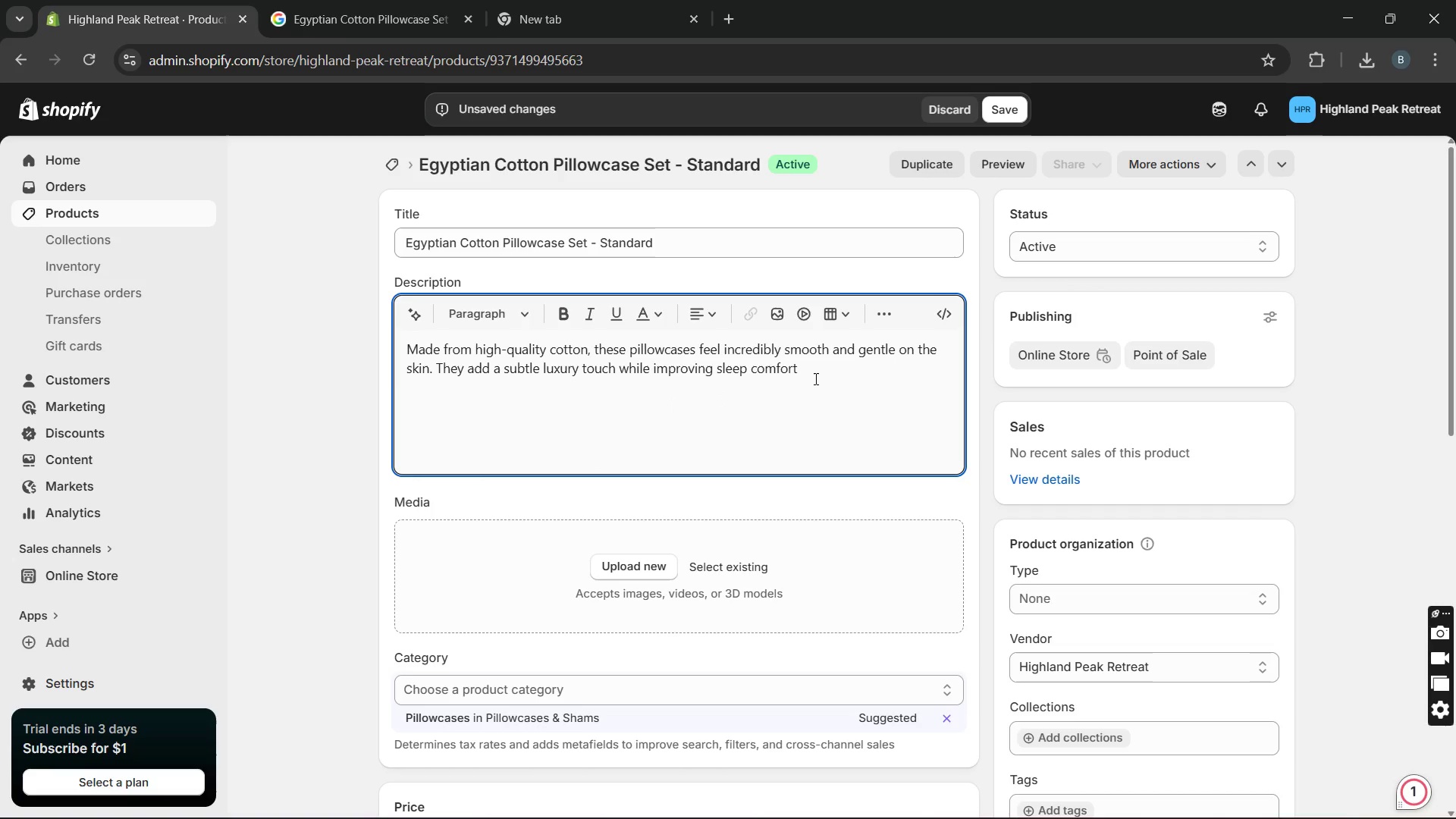 
left_click([814, 378])
 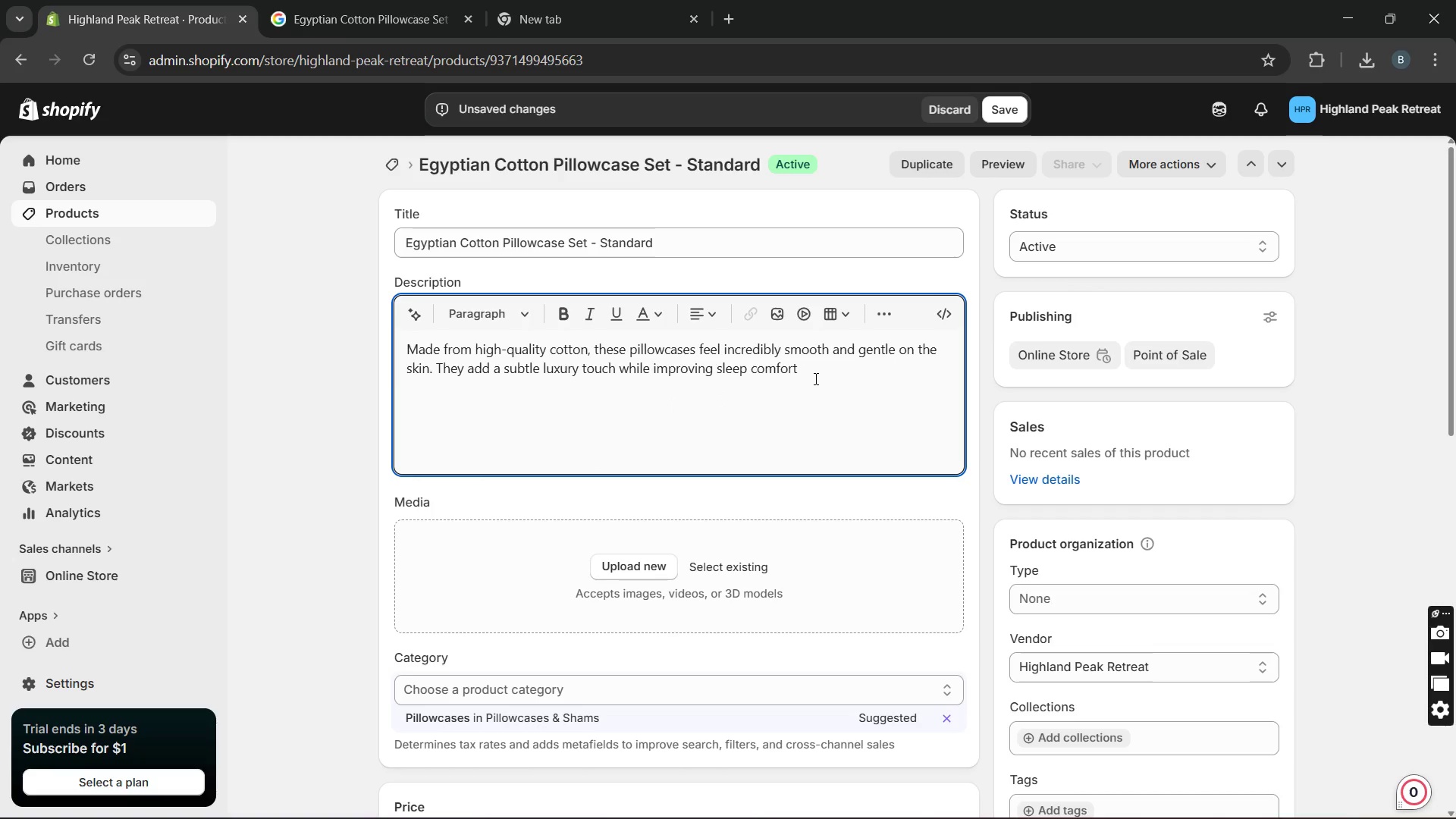 
wait(6.81)
 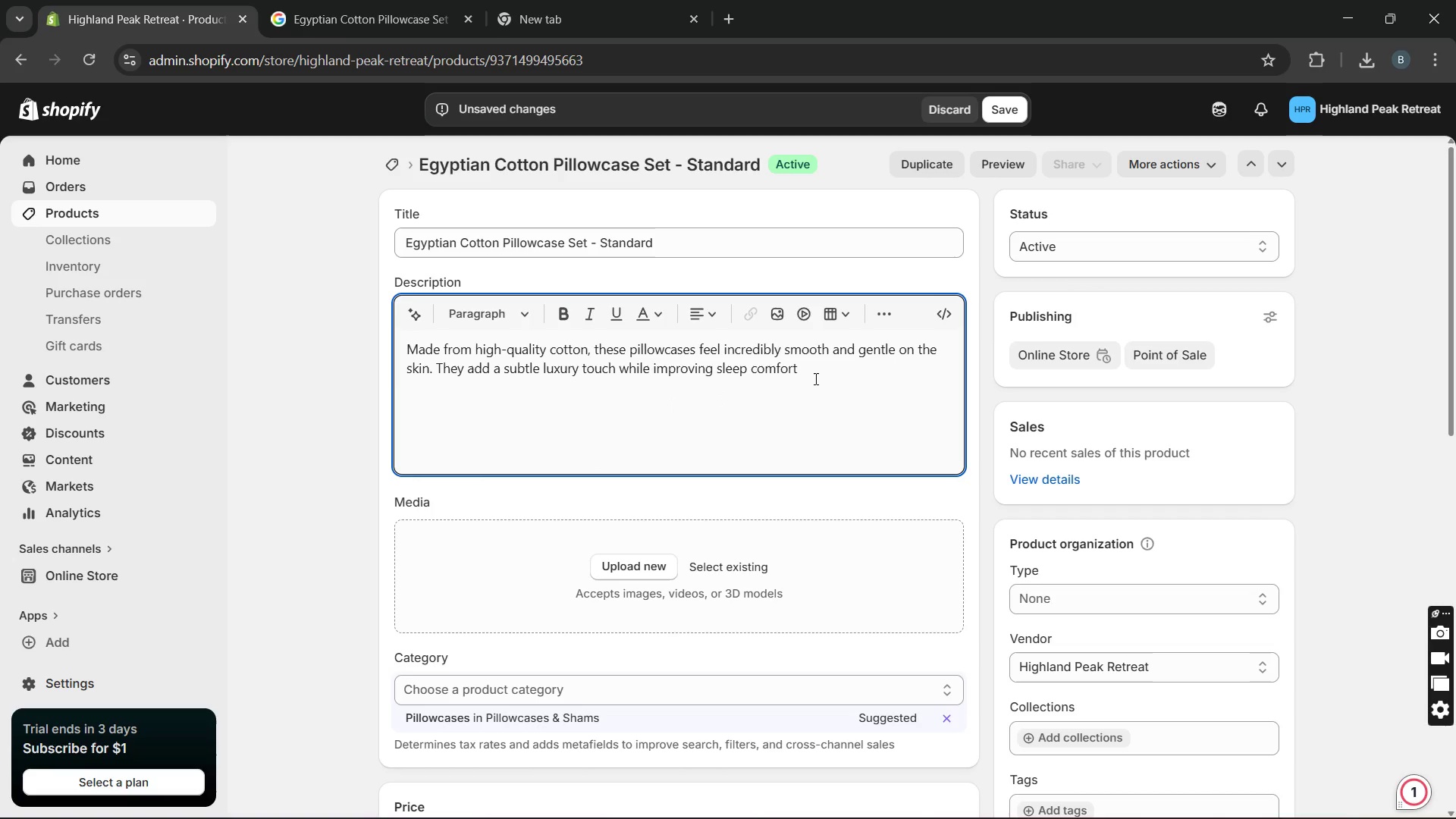 
key(Backspace)
type(. Perfect for upgrading your bedding without changing everything.)
 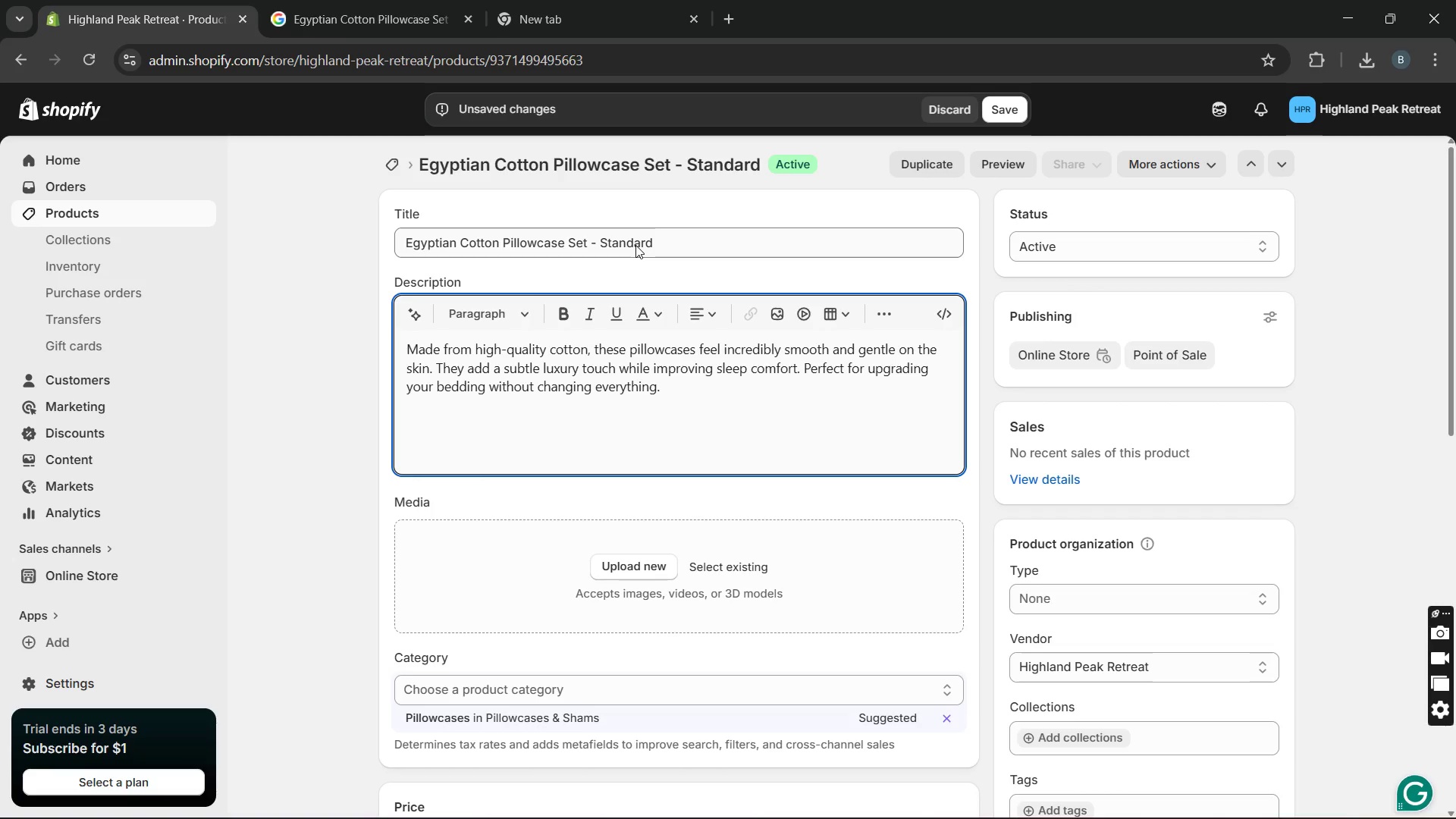 
double_click([635, 245])
 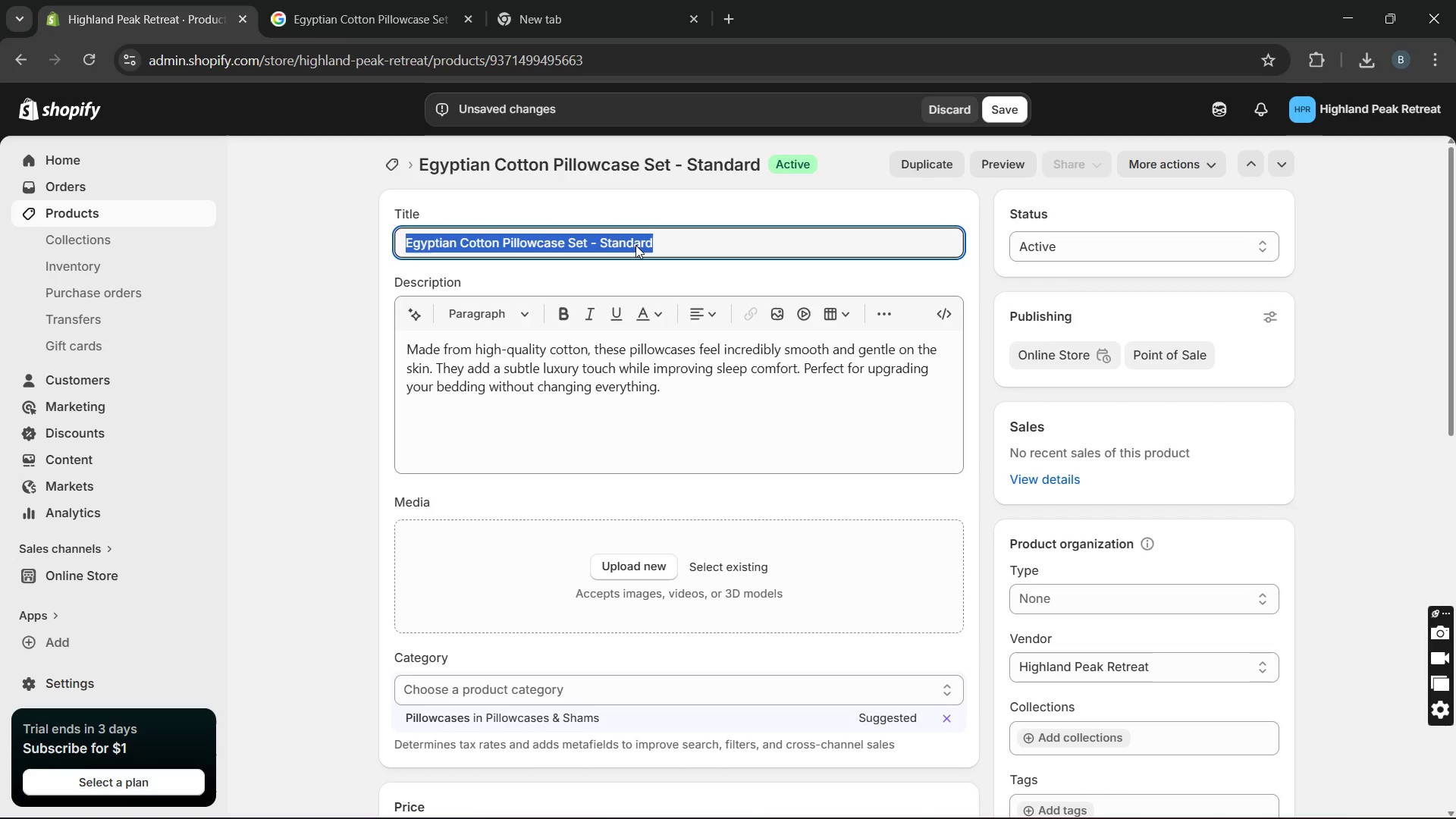 
triple_click([635, 245])
 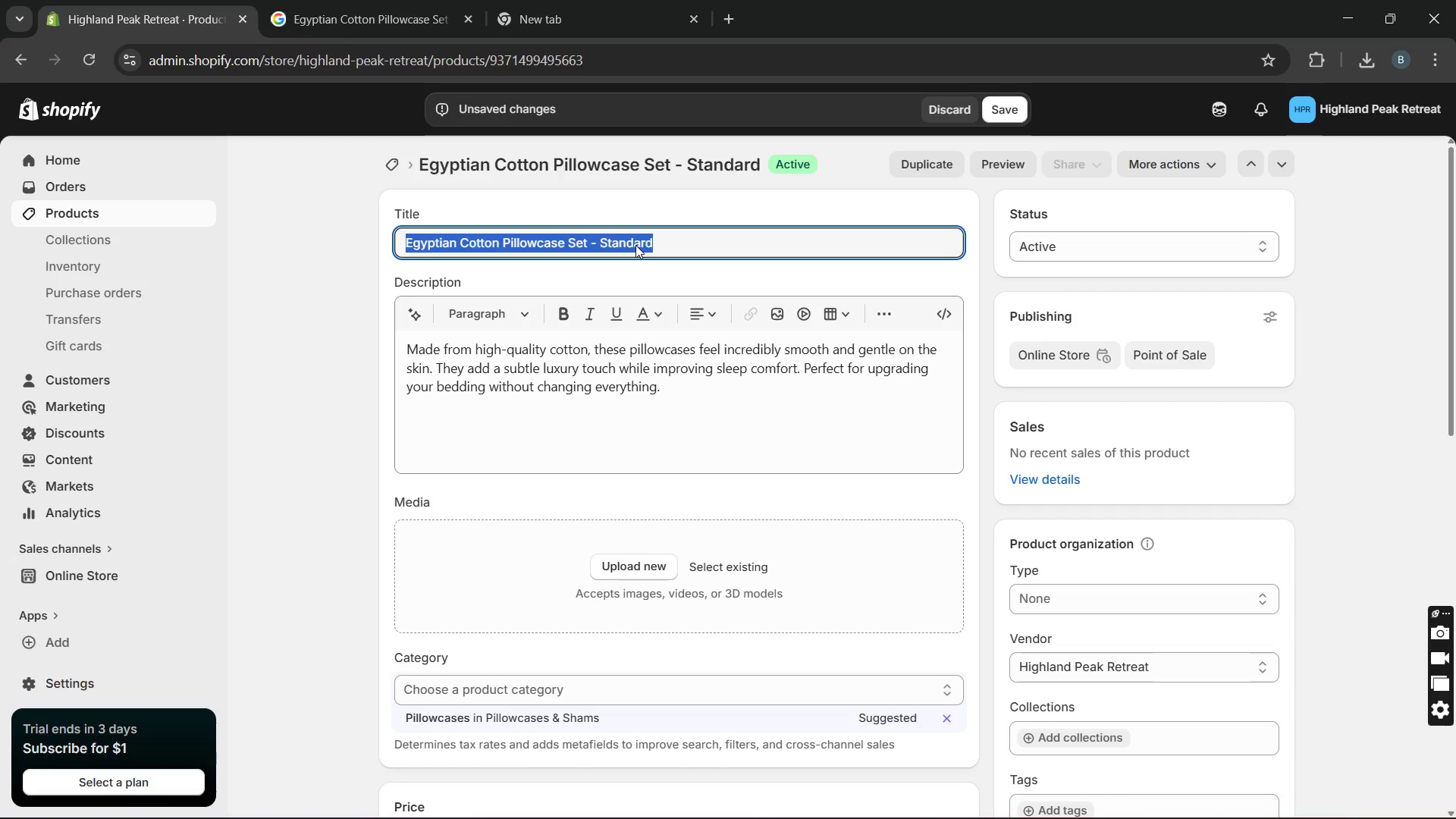 
key(Control+C)
 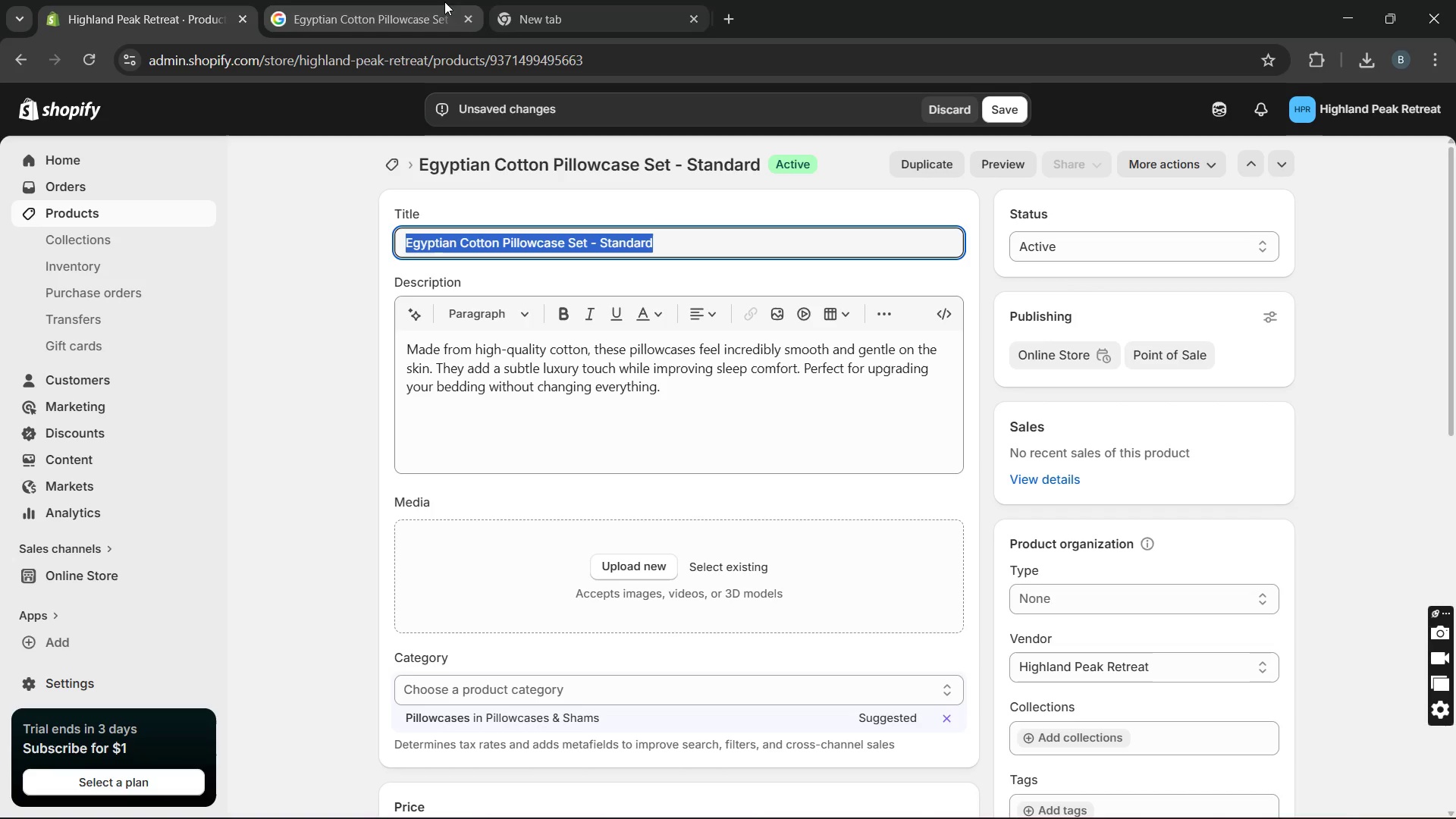 
left_click([425, 11])
 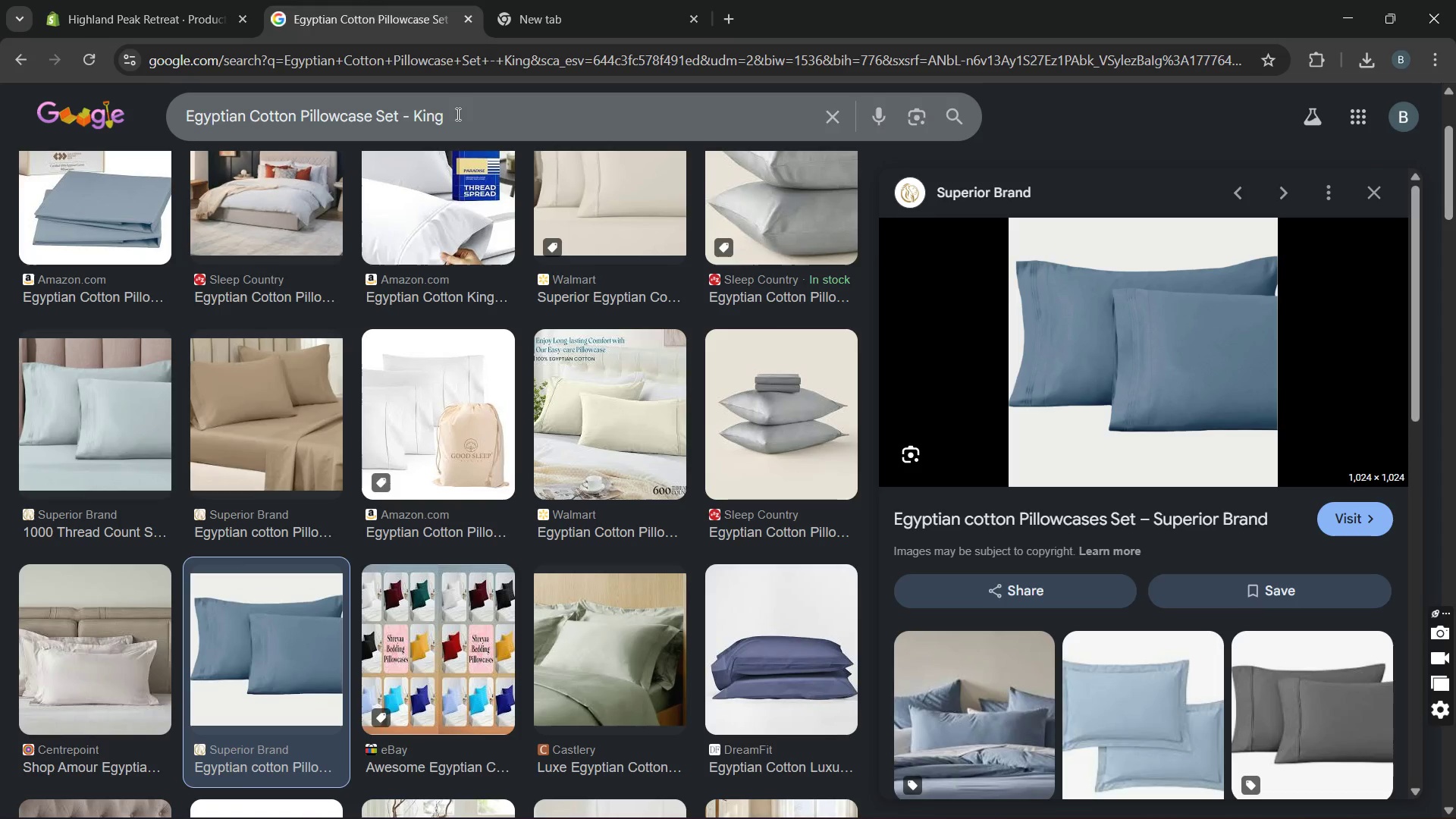 
left_click([454, 114])
 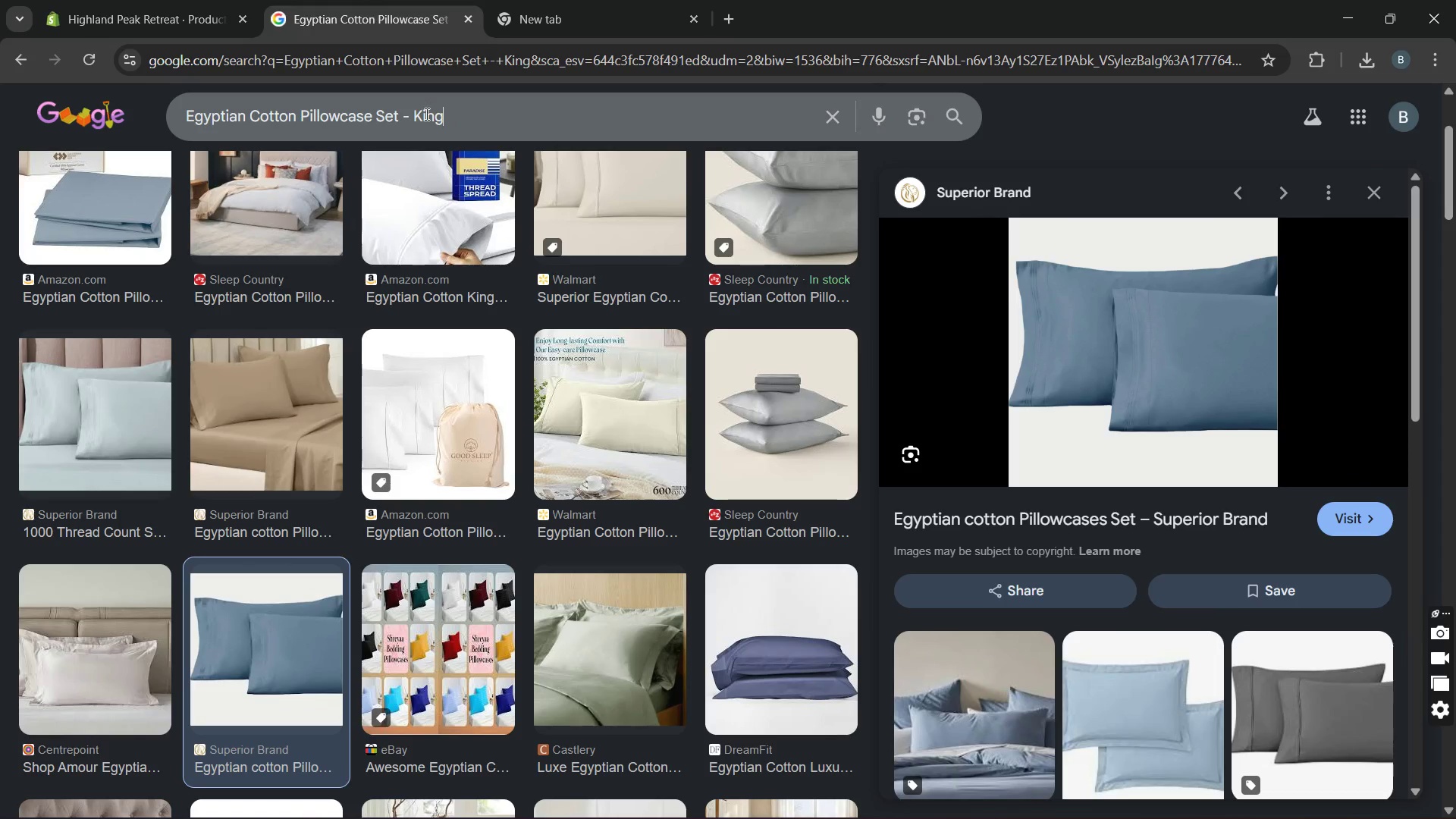 
left_click_drag(start_coordinate=[454, 114], to_coordinate=[43, 140])
 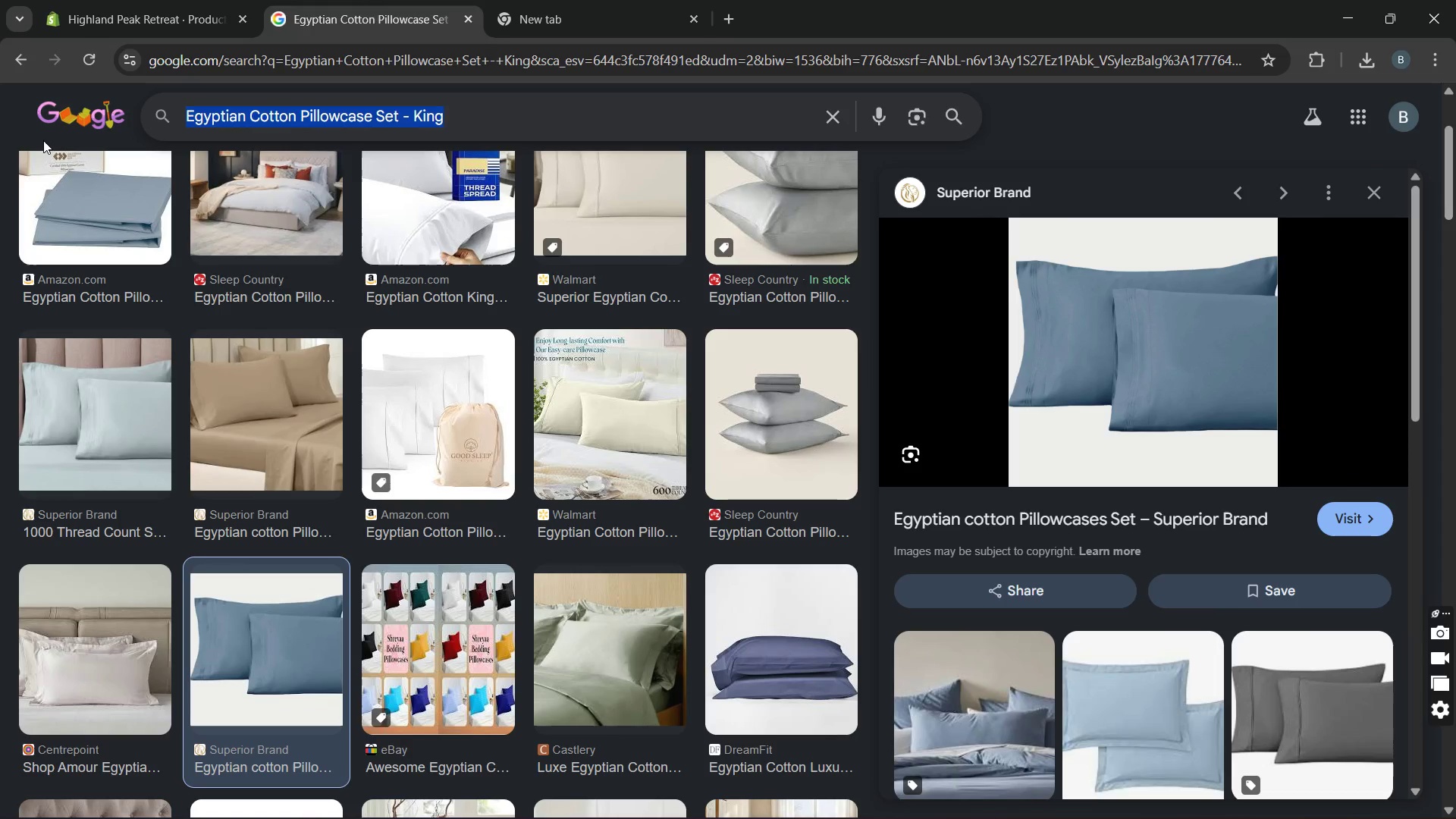 
key(Control+V)
 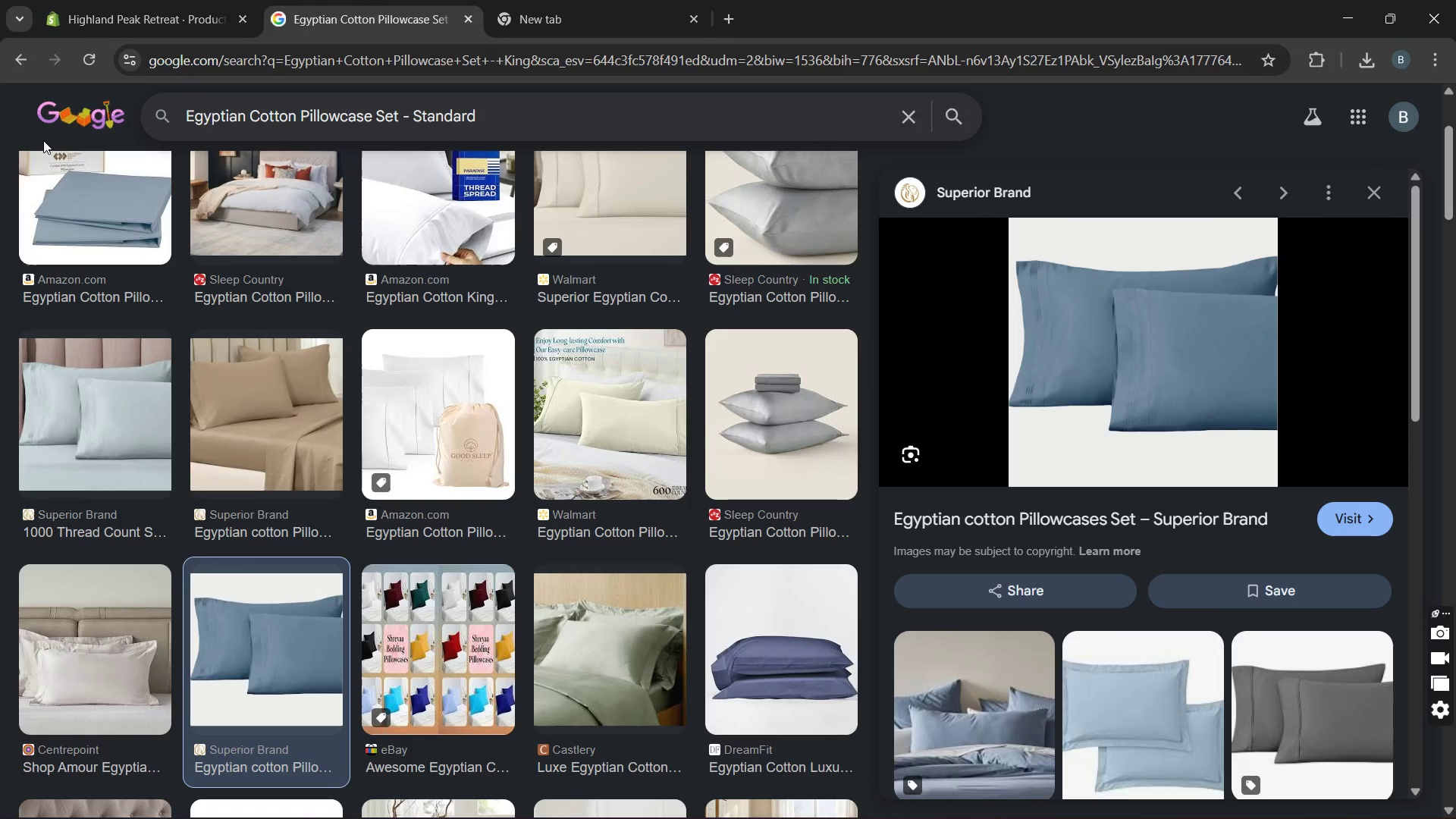 
key(Enter)
 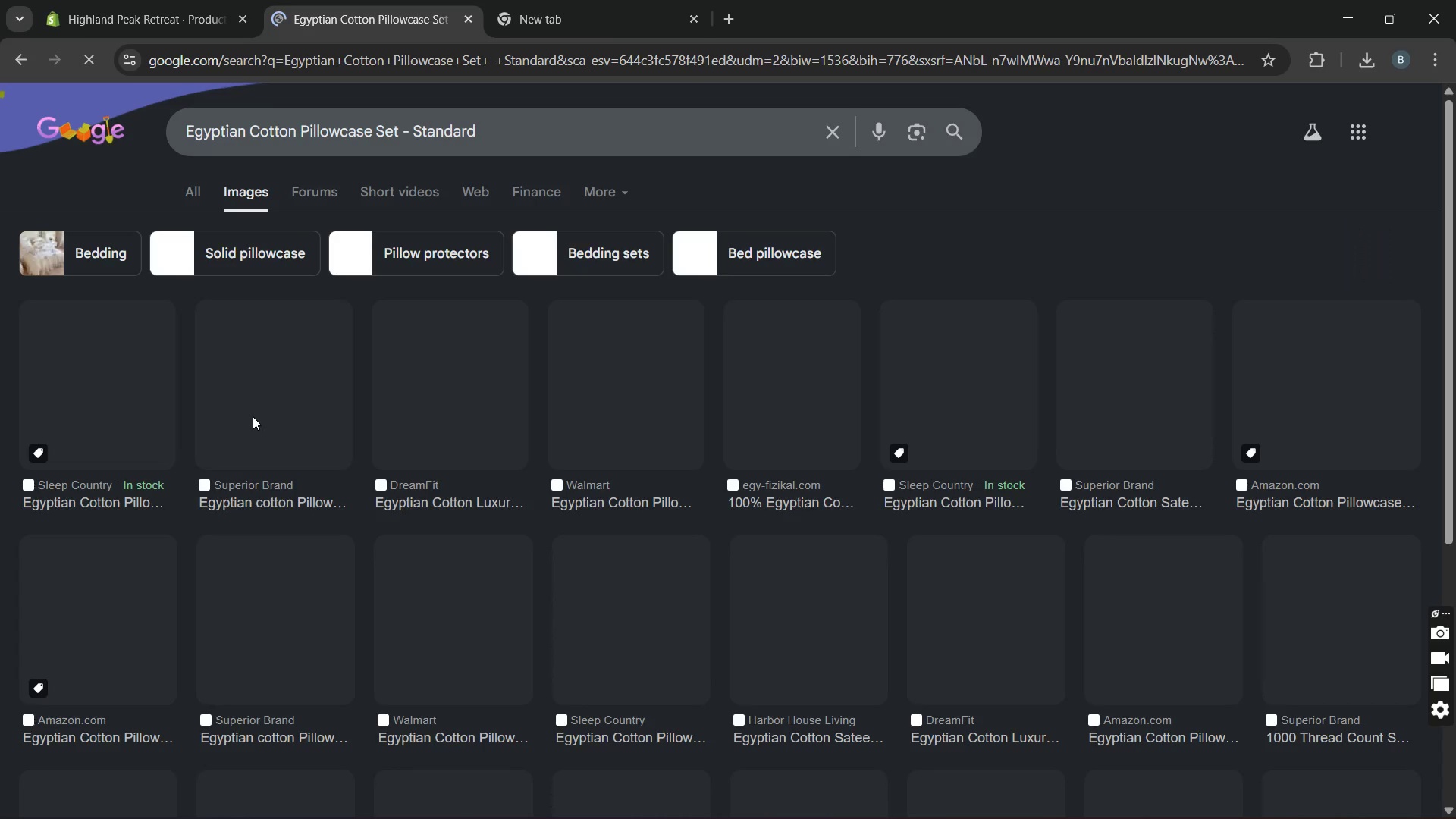 
mouse_move([419, 412])
 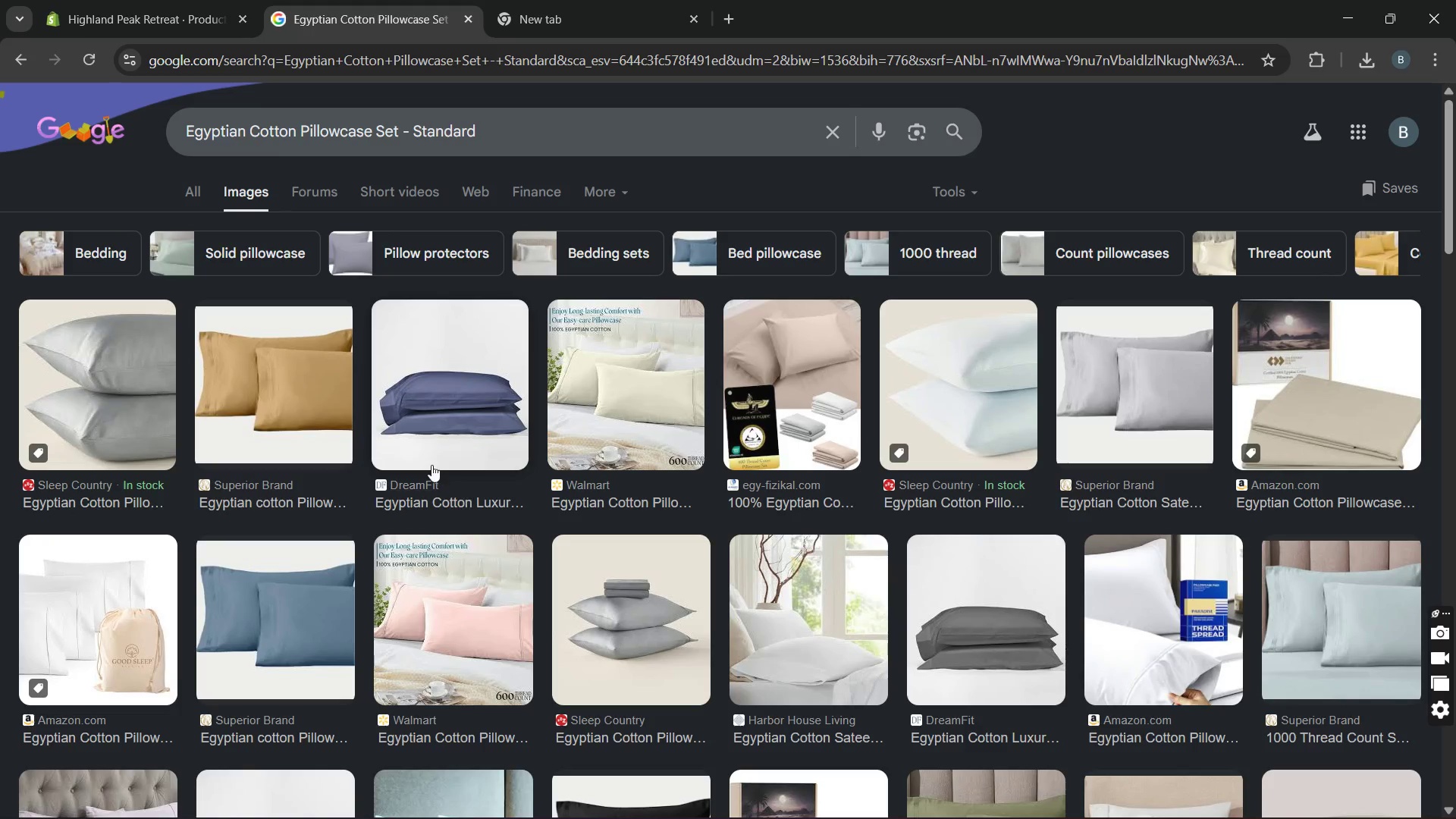 
left_click([328, 423])
 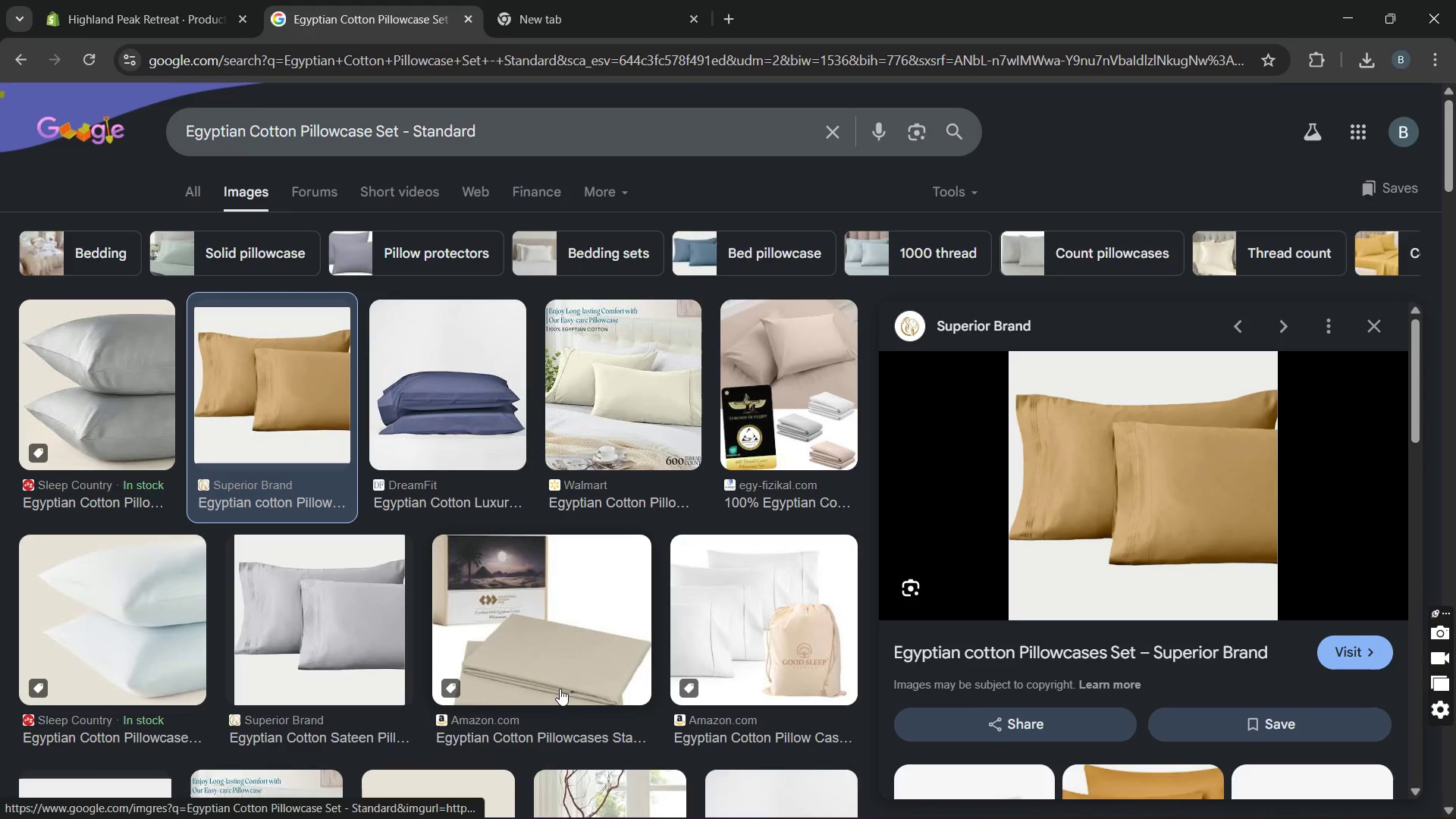 
wait(6.17)
 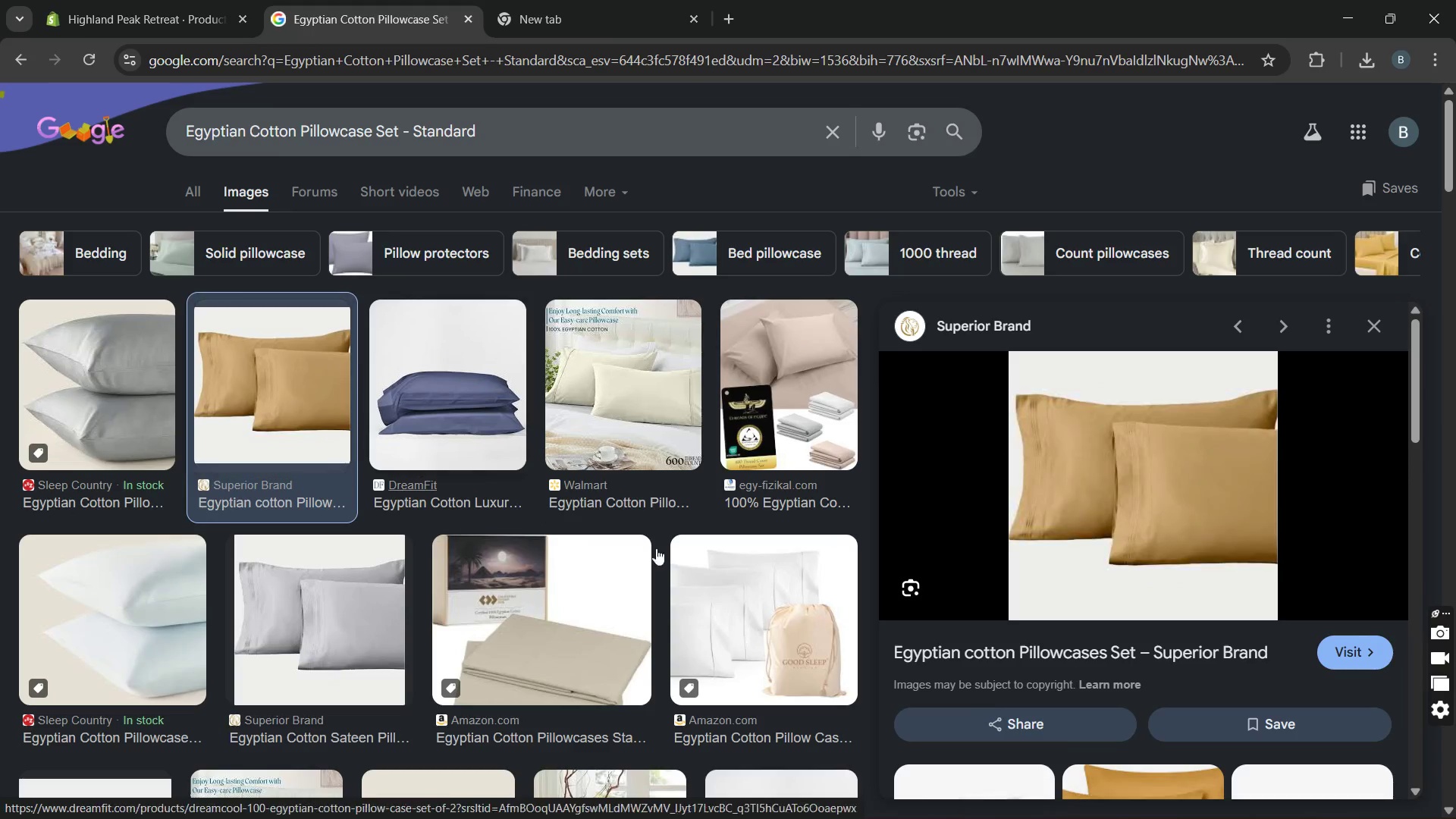 
left_click([142, 612])
 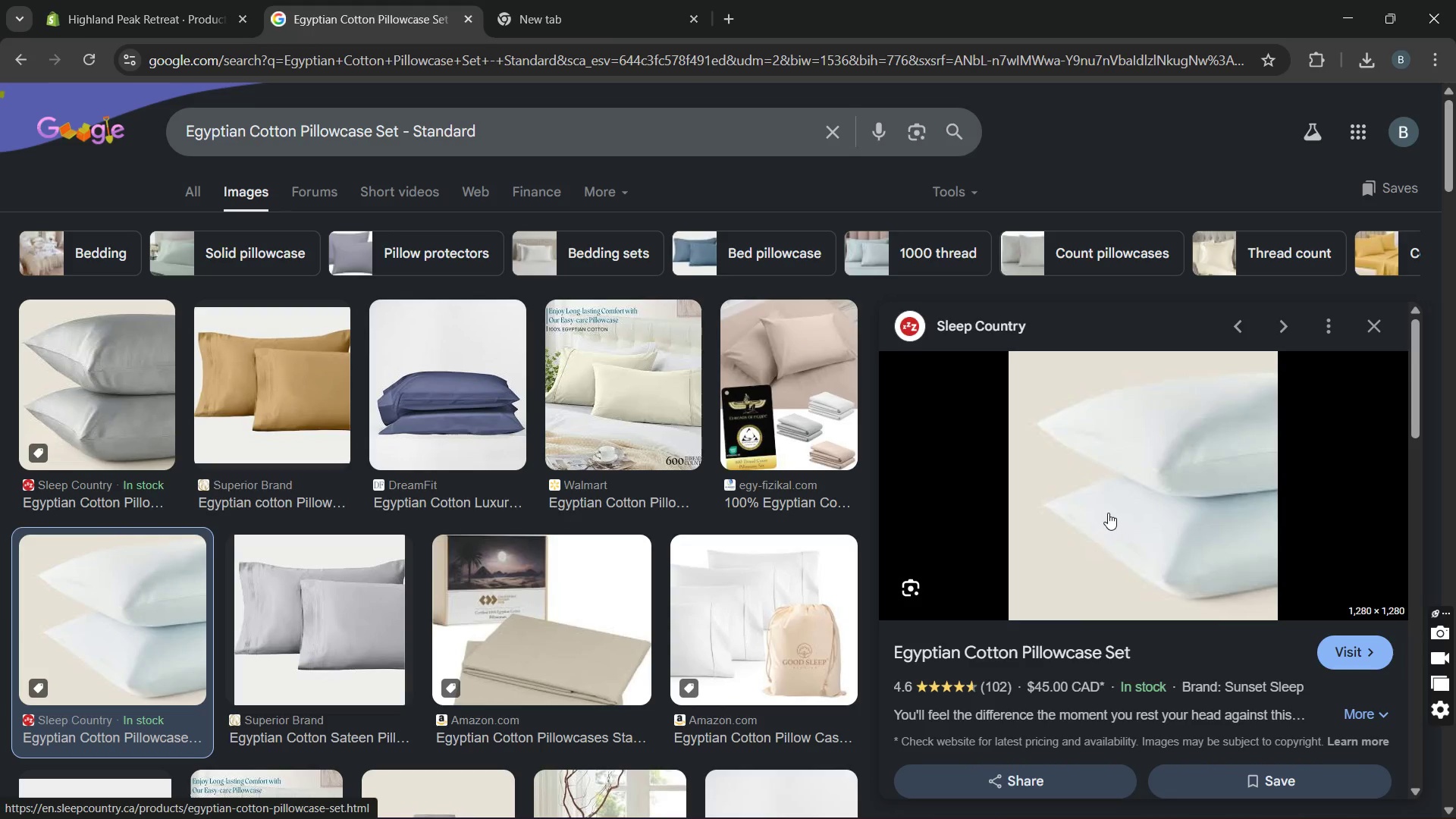 
right_click([1108, 513])
 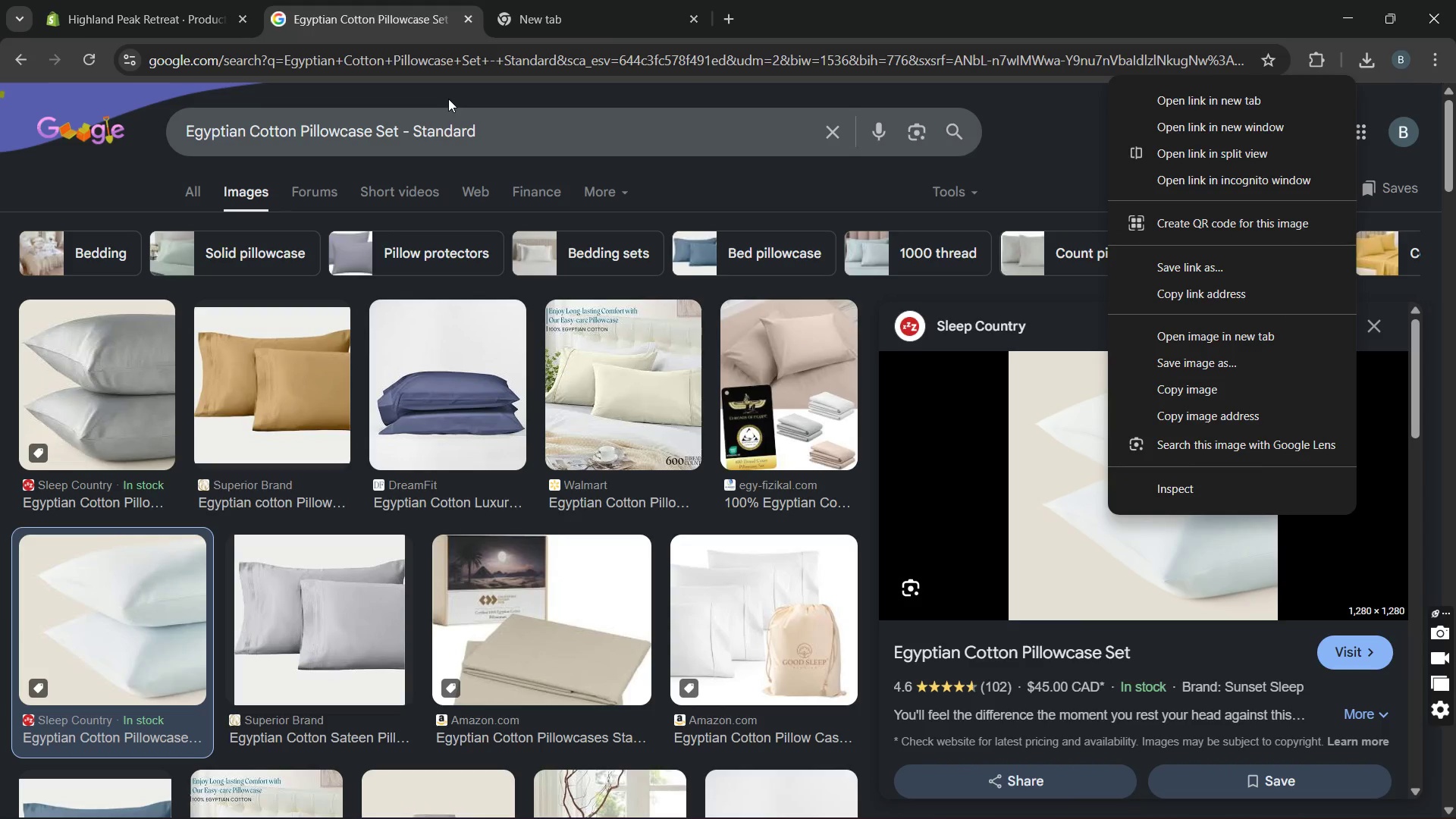 
double_click([436, 125])
 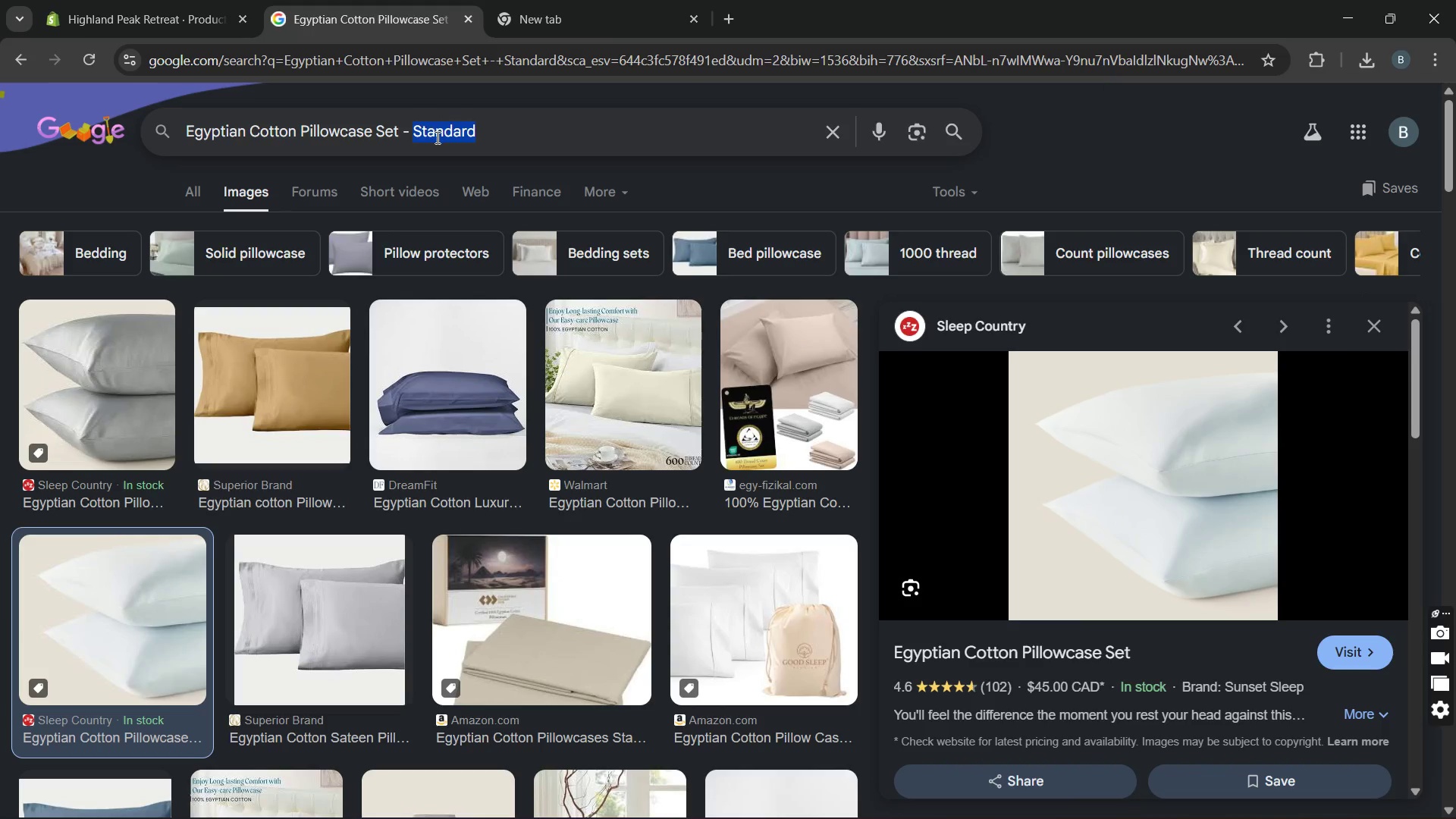 
left_click_drag(start_coordinate=[436, 137], to_coordinate=[184, 133])
 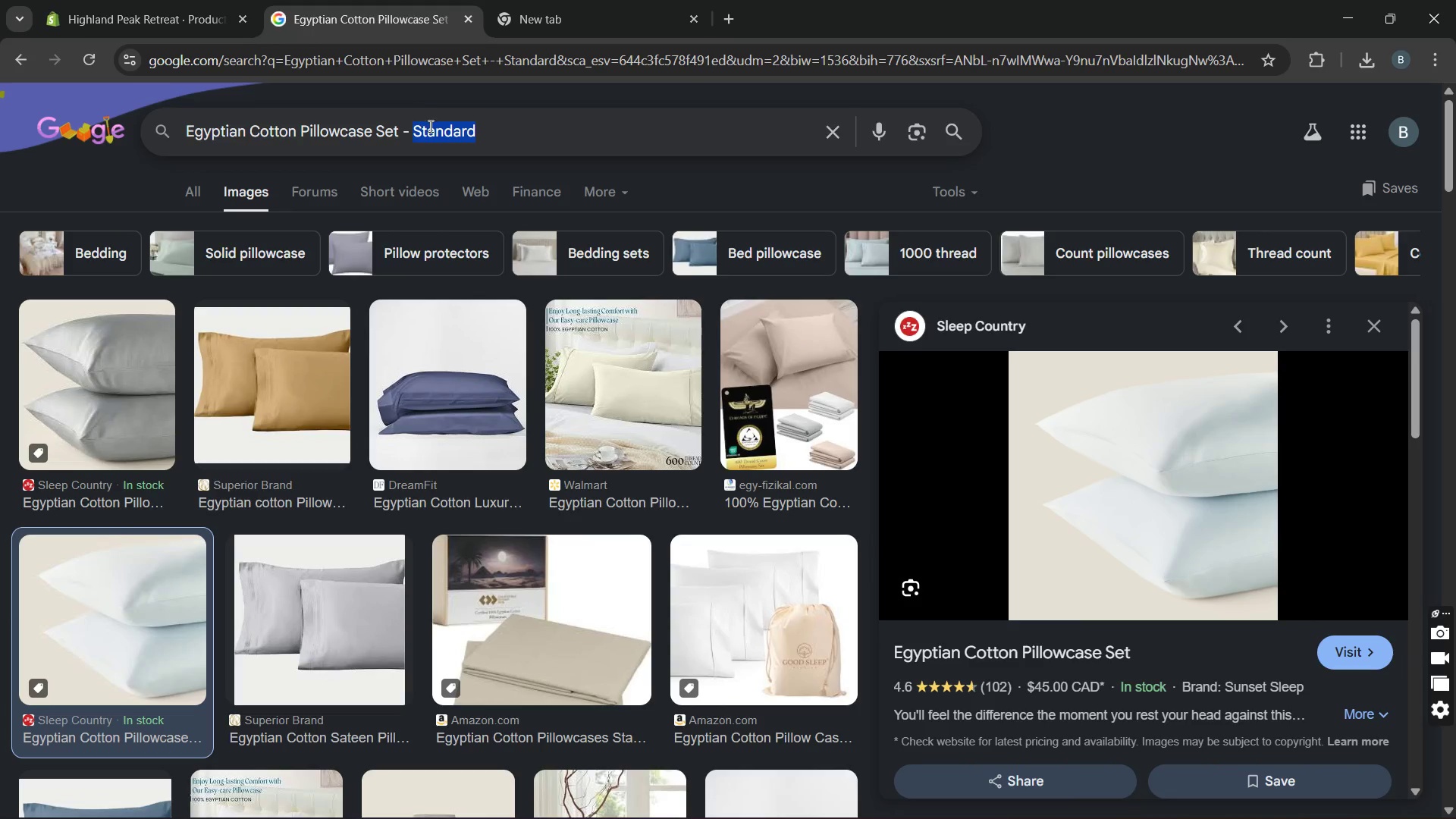 
left_click([429, 126])
 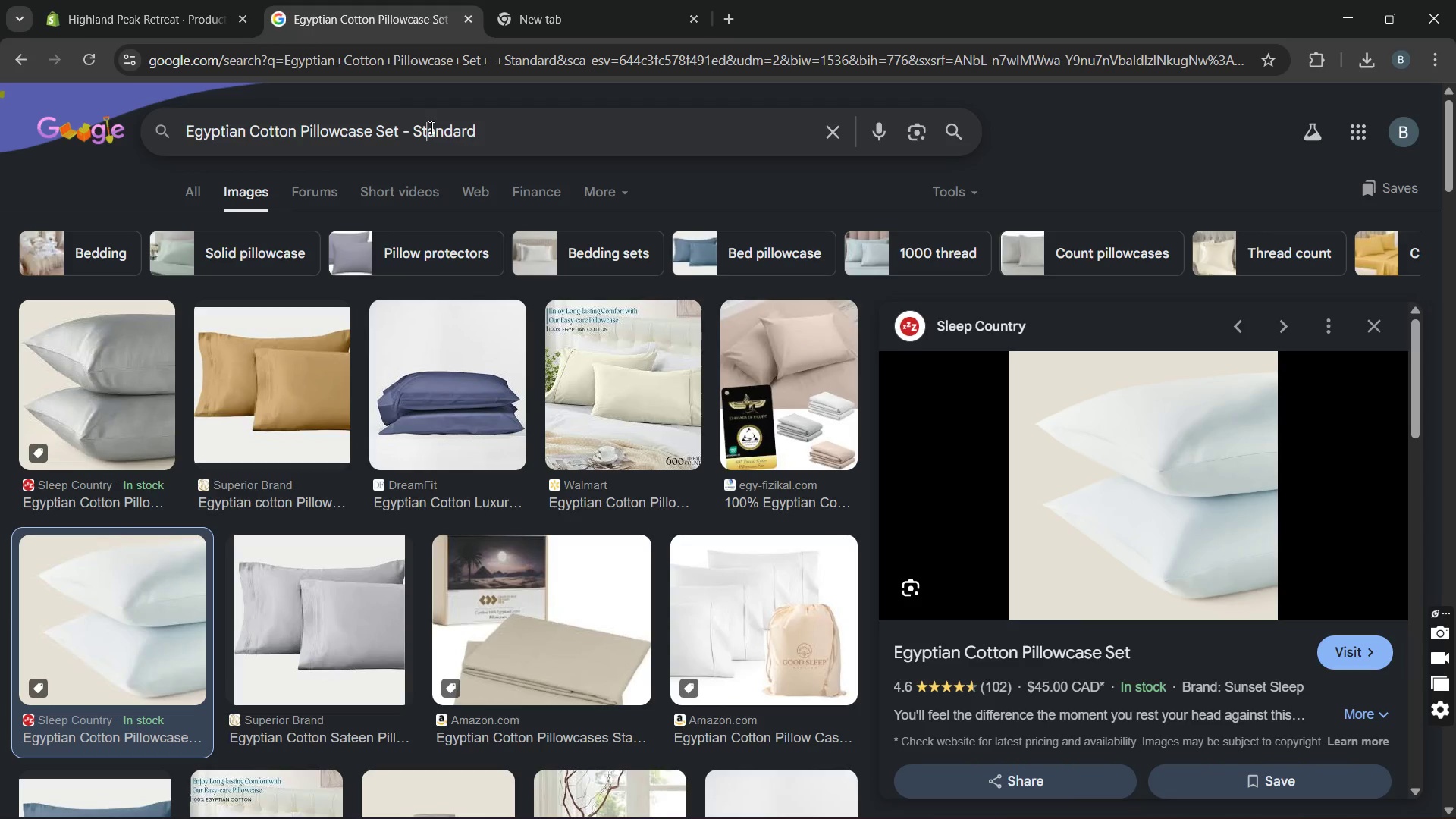 
double_click([430, 127])
 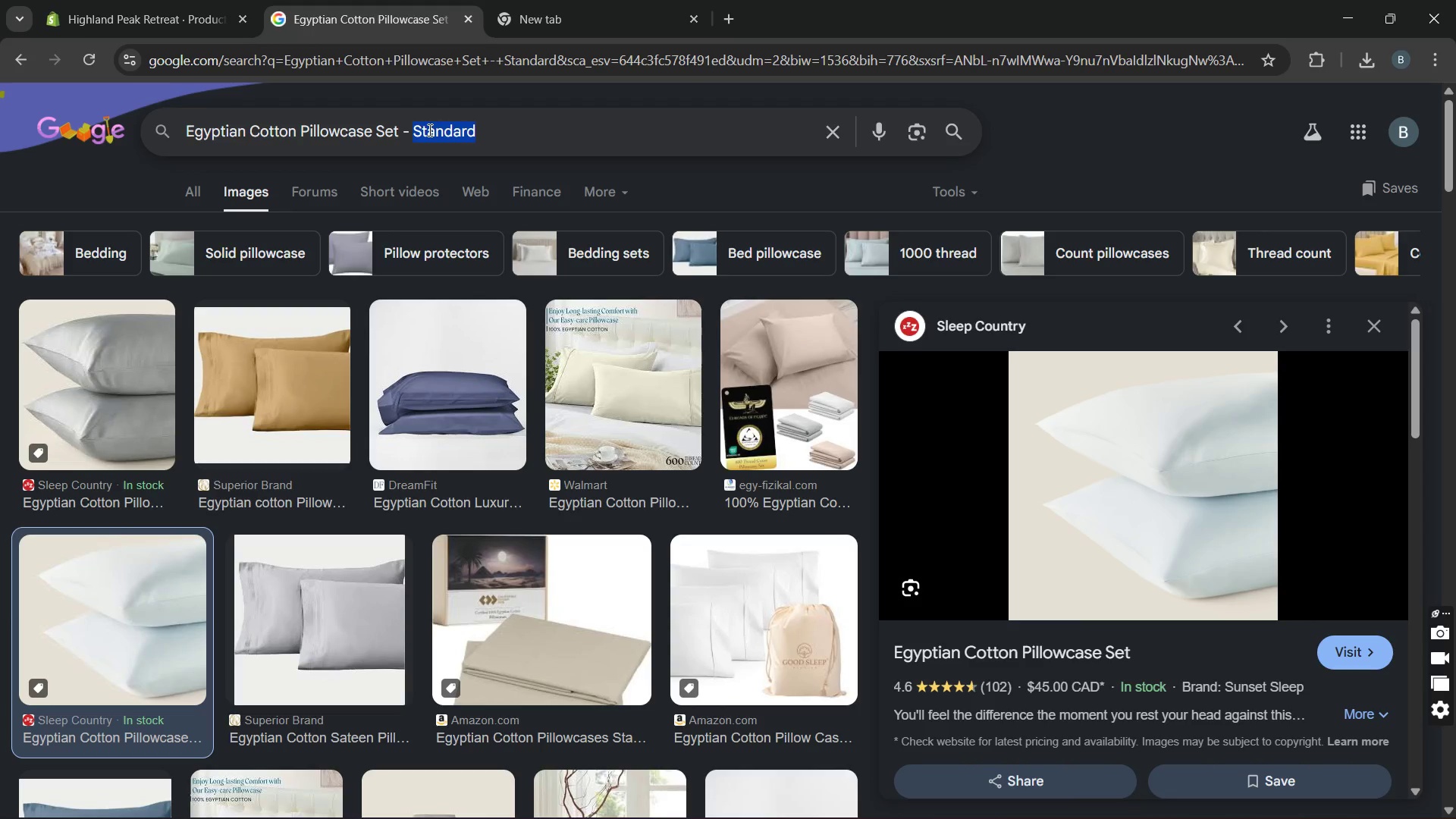 
key(Control+X)
 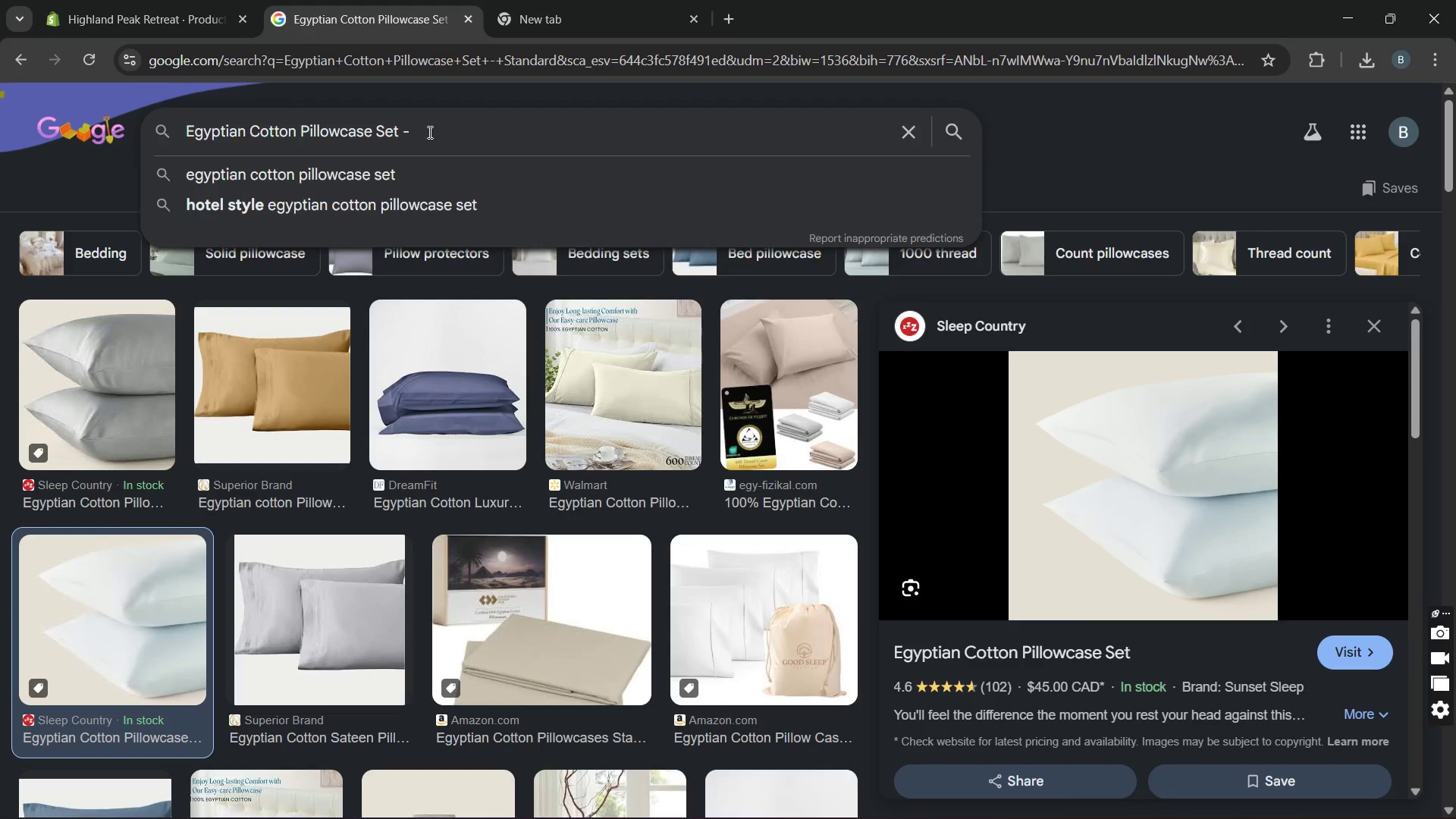 
hold_key(key=ArrowLeft, duration=1.5)
 